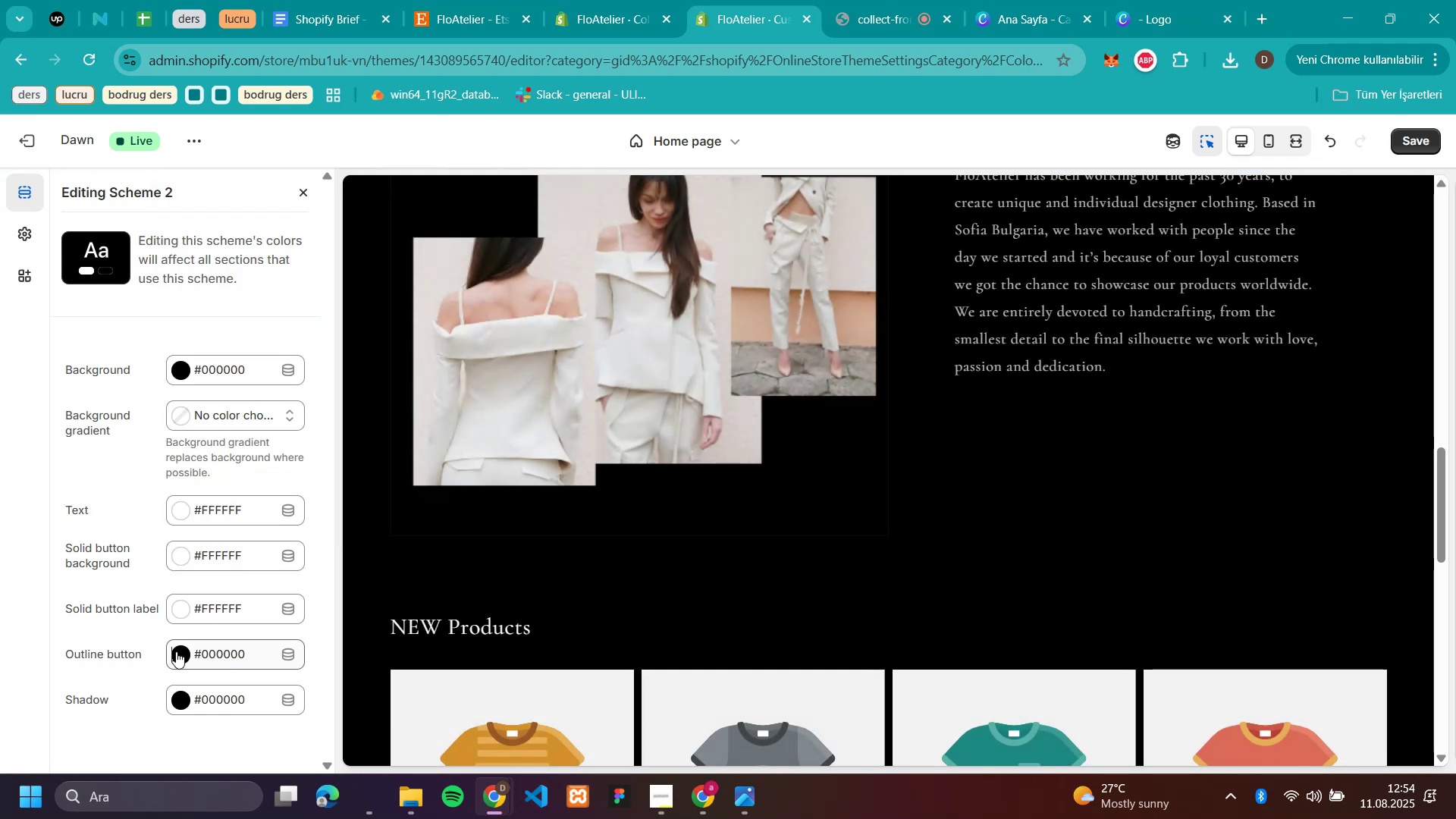 
left_click([183, 649])
 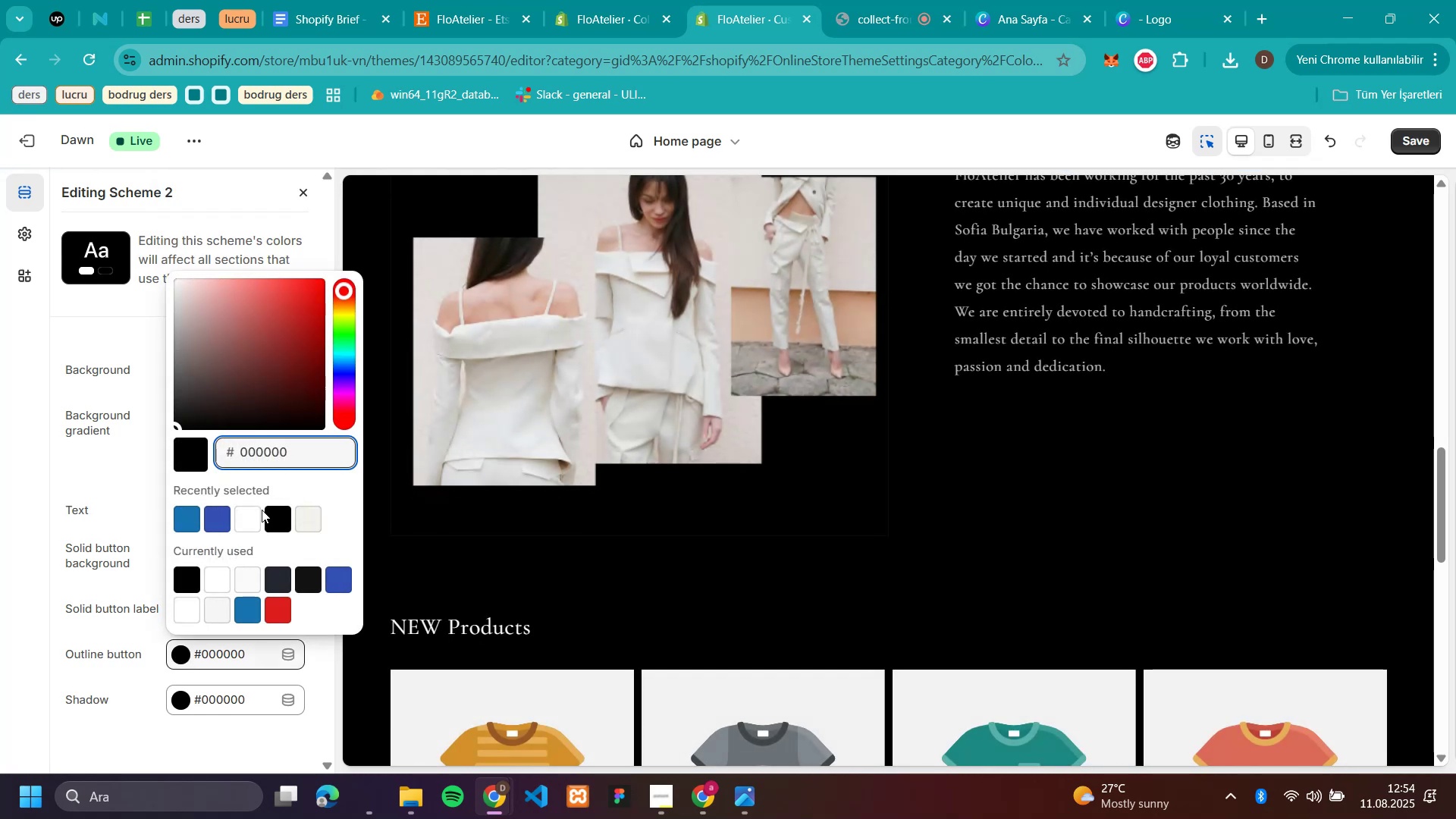 
left_click([251, 513])
 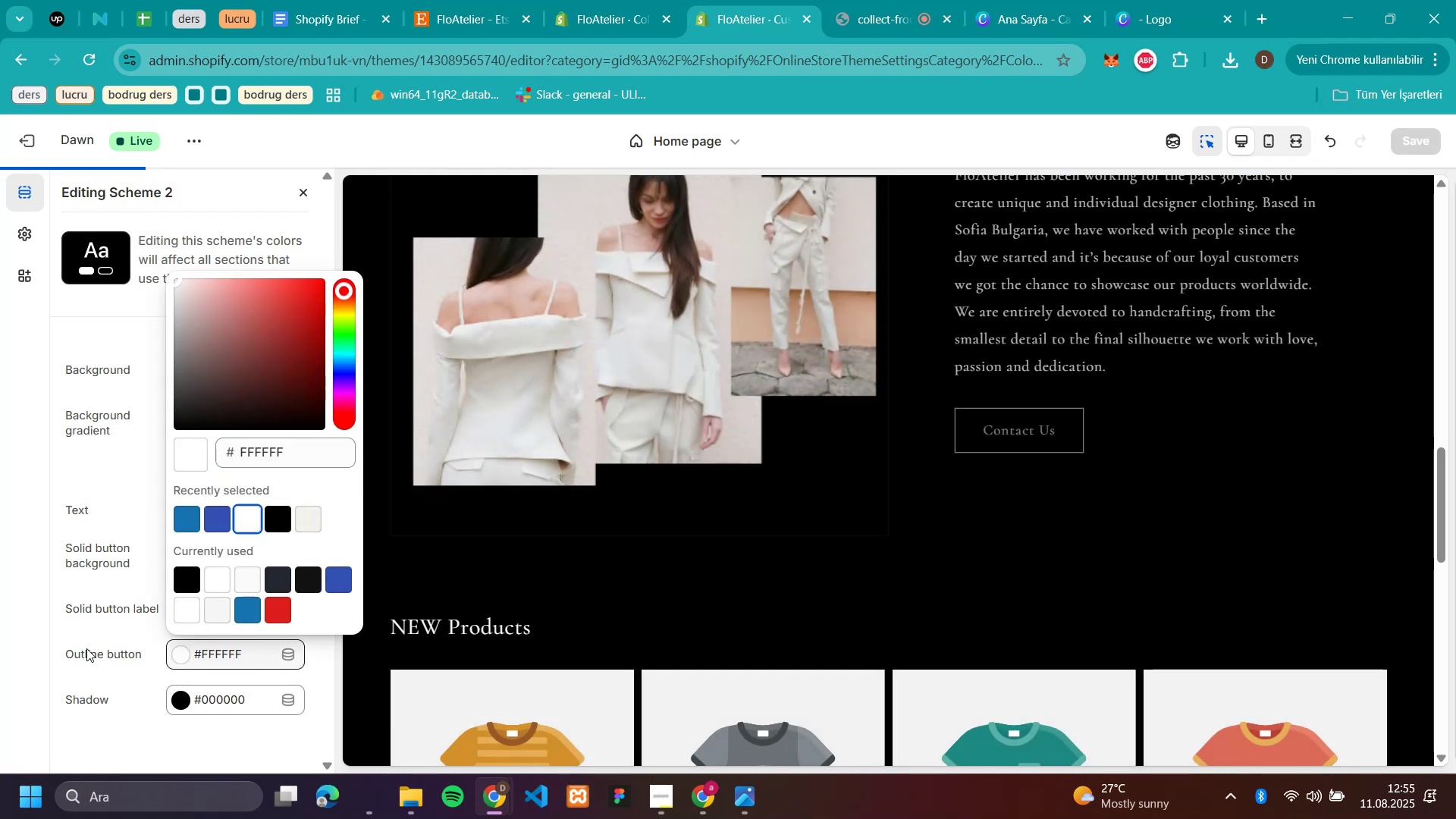 
left_click([137, 611])
 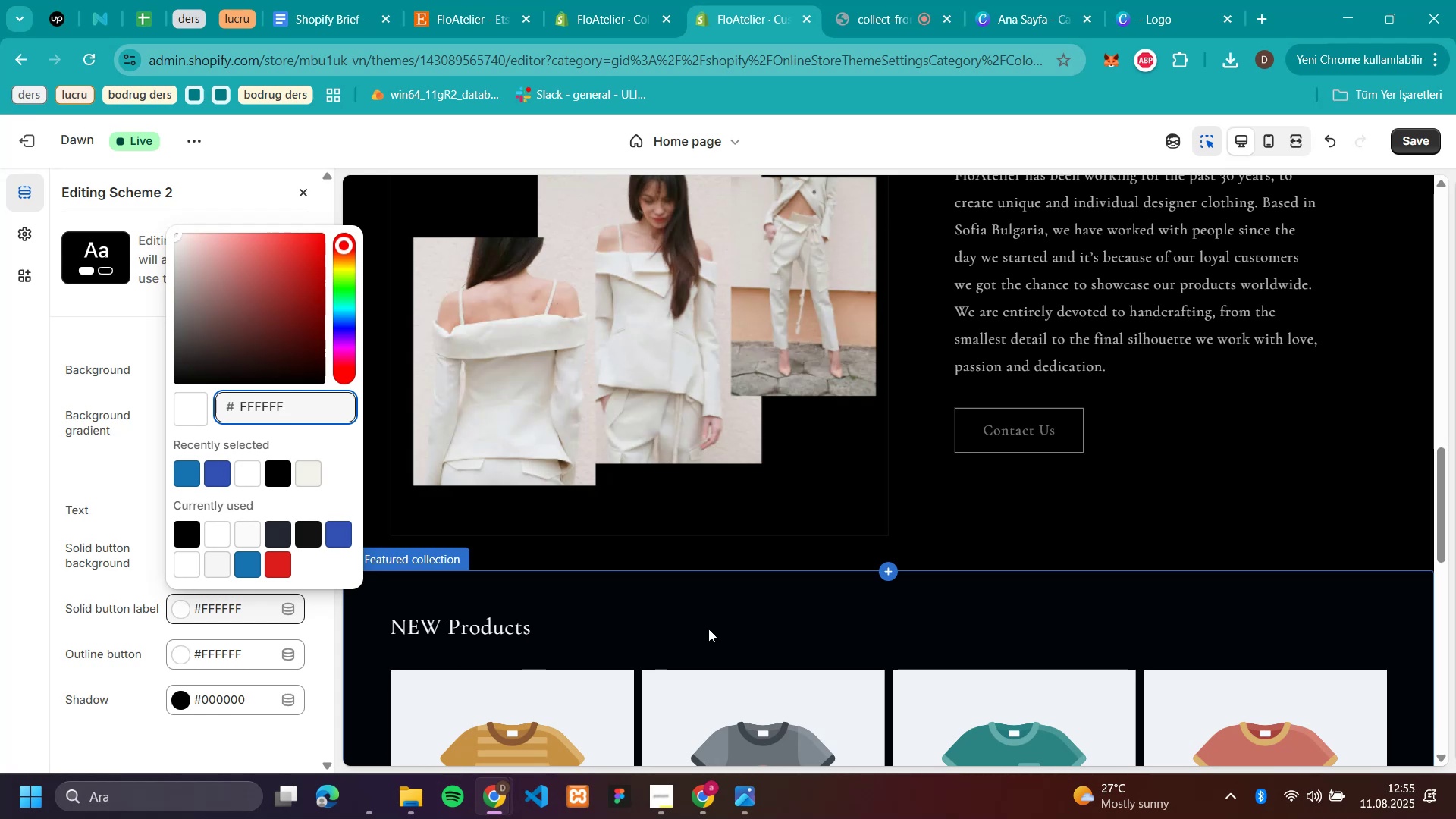 
left_click([116, 700])
 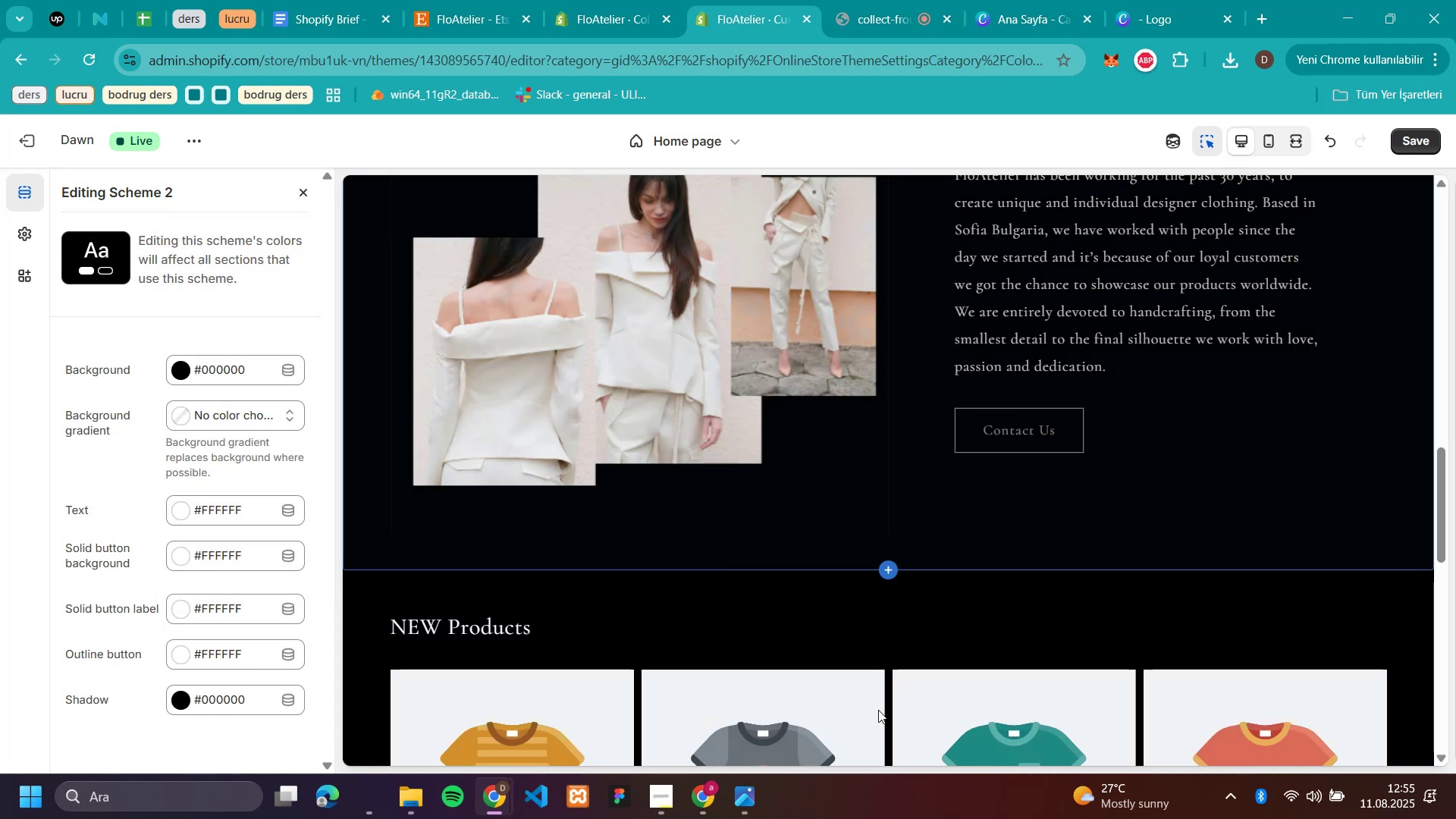 
scroll: coordinate [877, 703], scroll_direction: down, amount: 10.0
 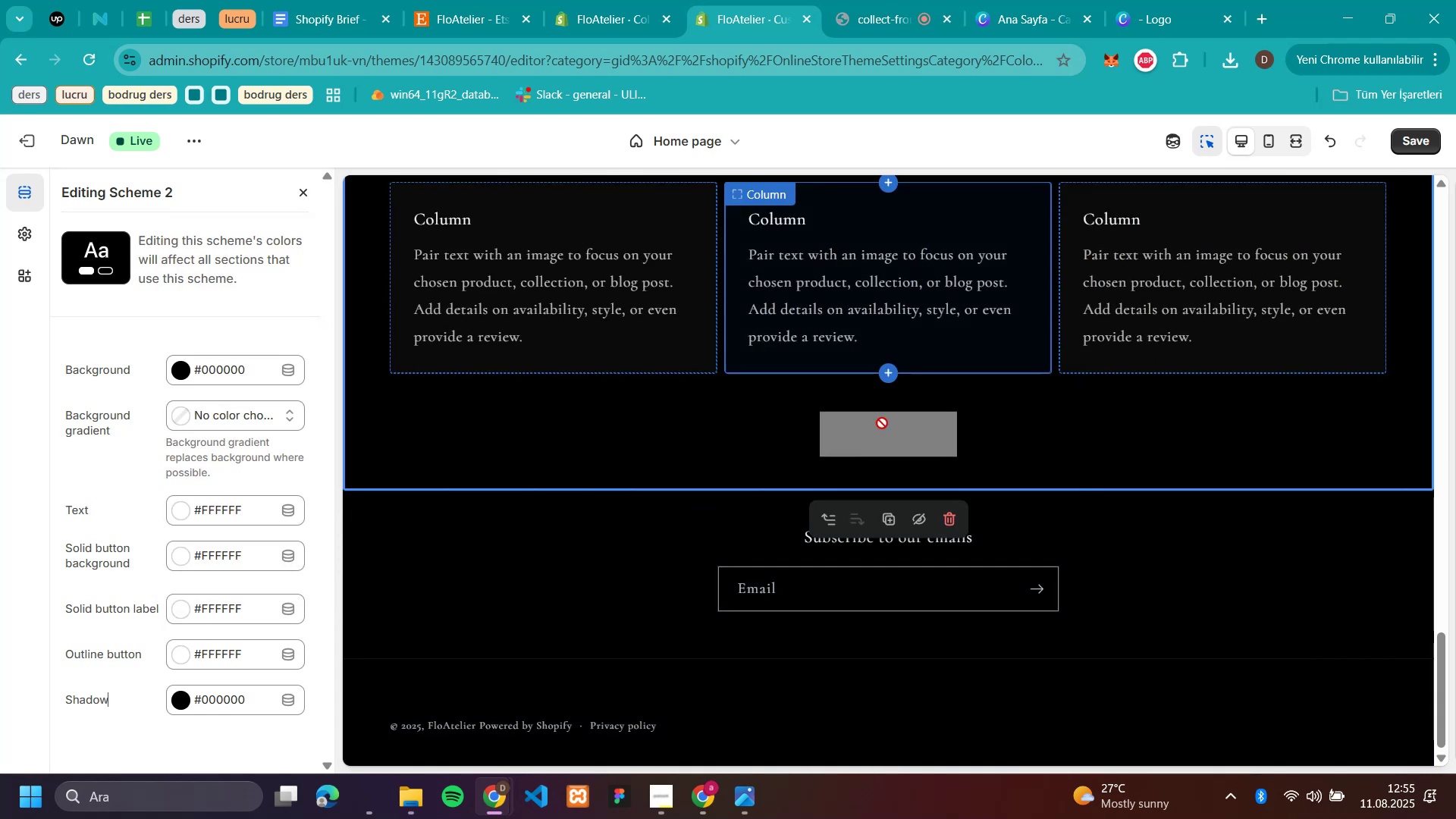 
left_click([882, 431])
 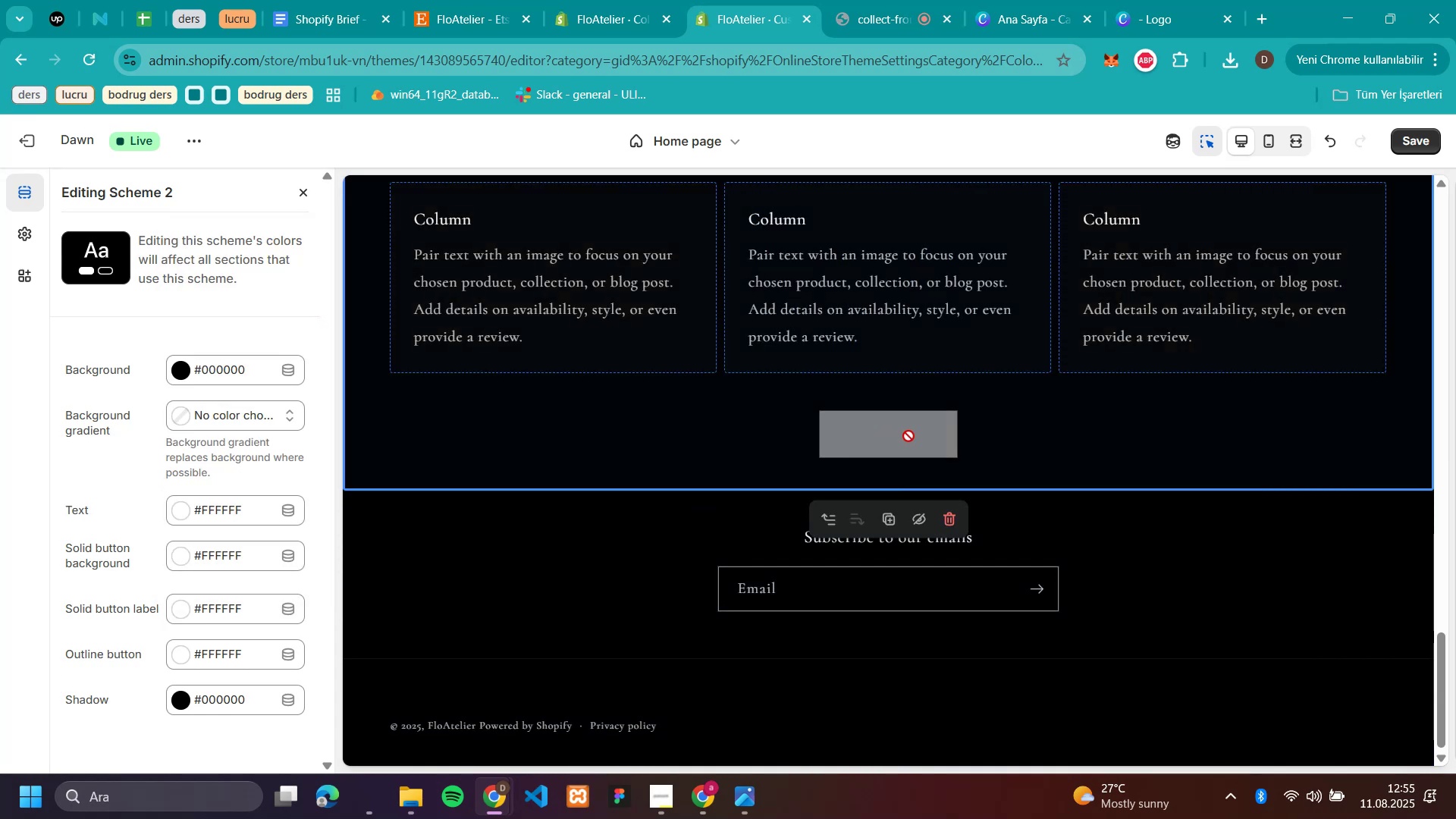 
left_click([1095, 428])
 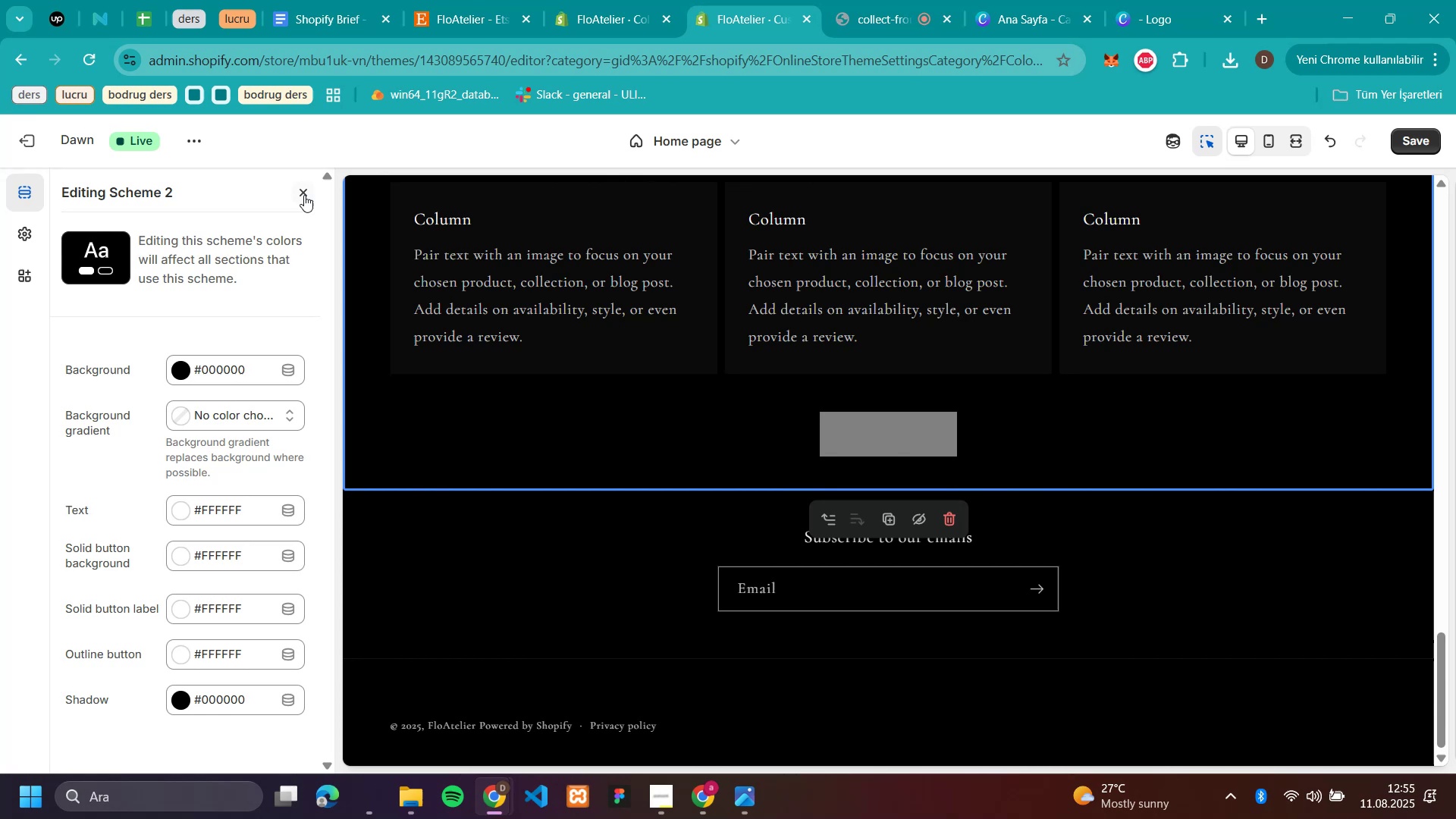 
left_click([300, 190])
 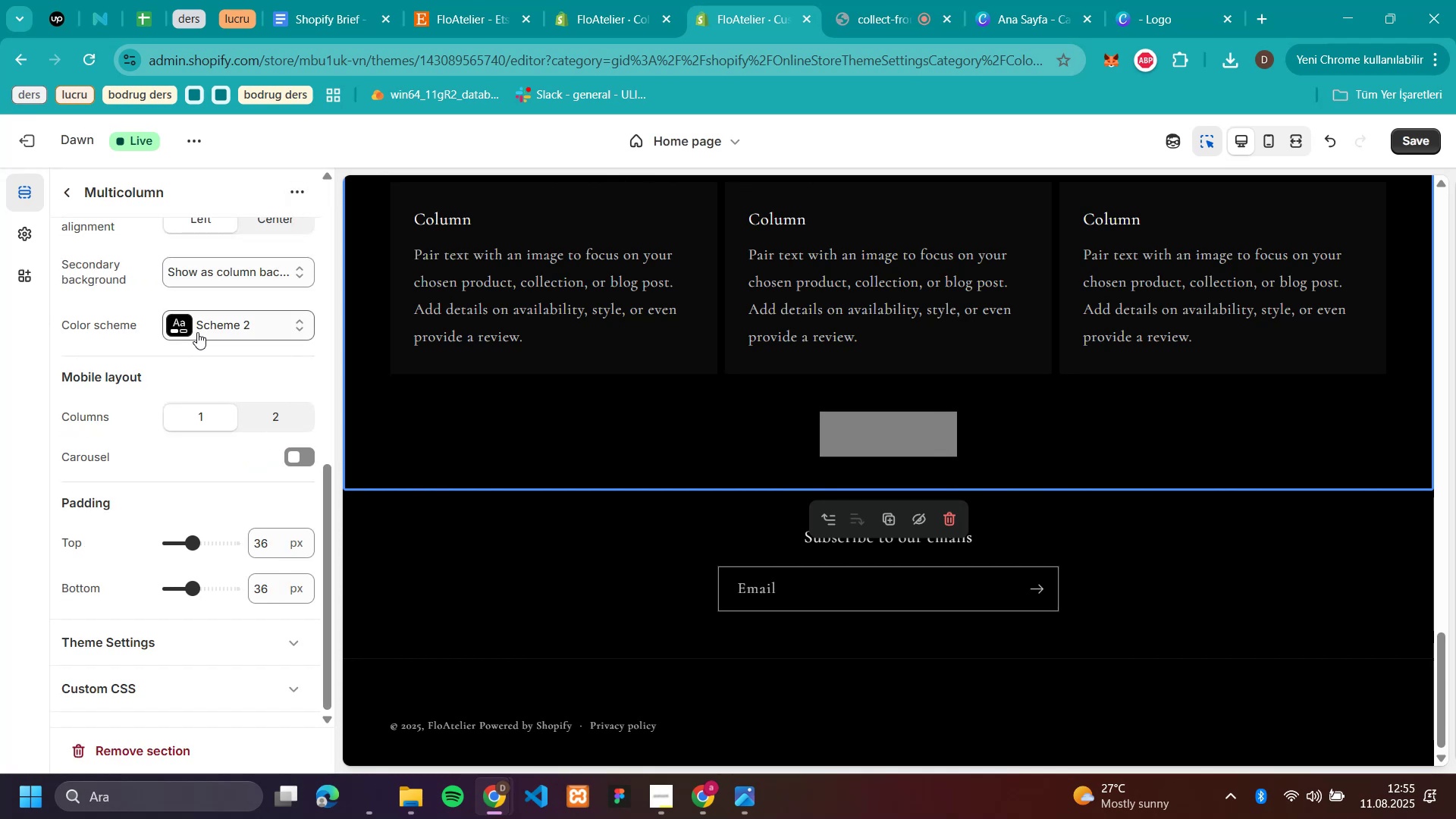 
left_click([197, 332])
 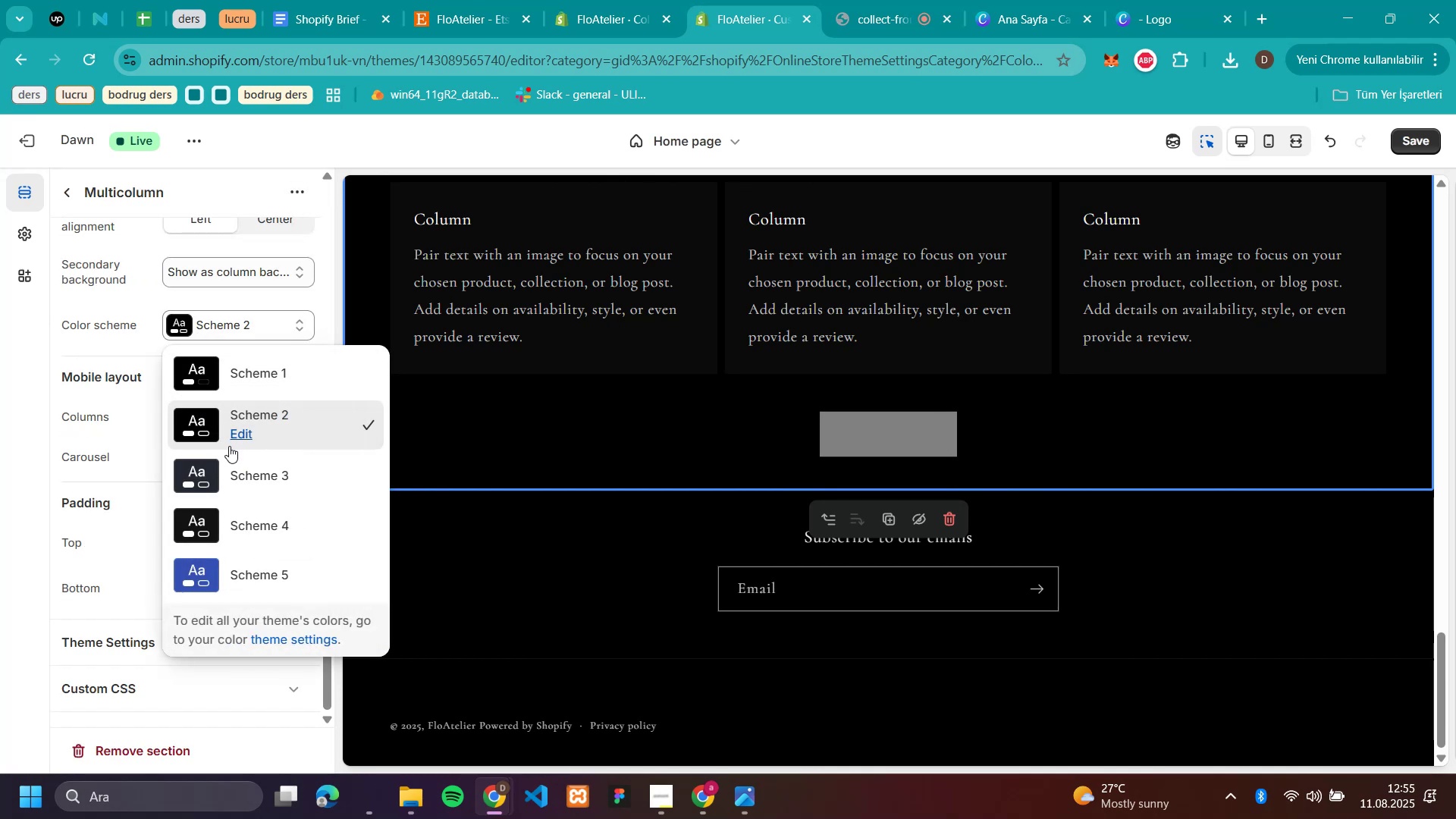 
left_click([234, 469])
 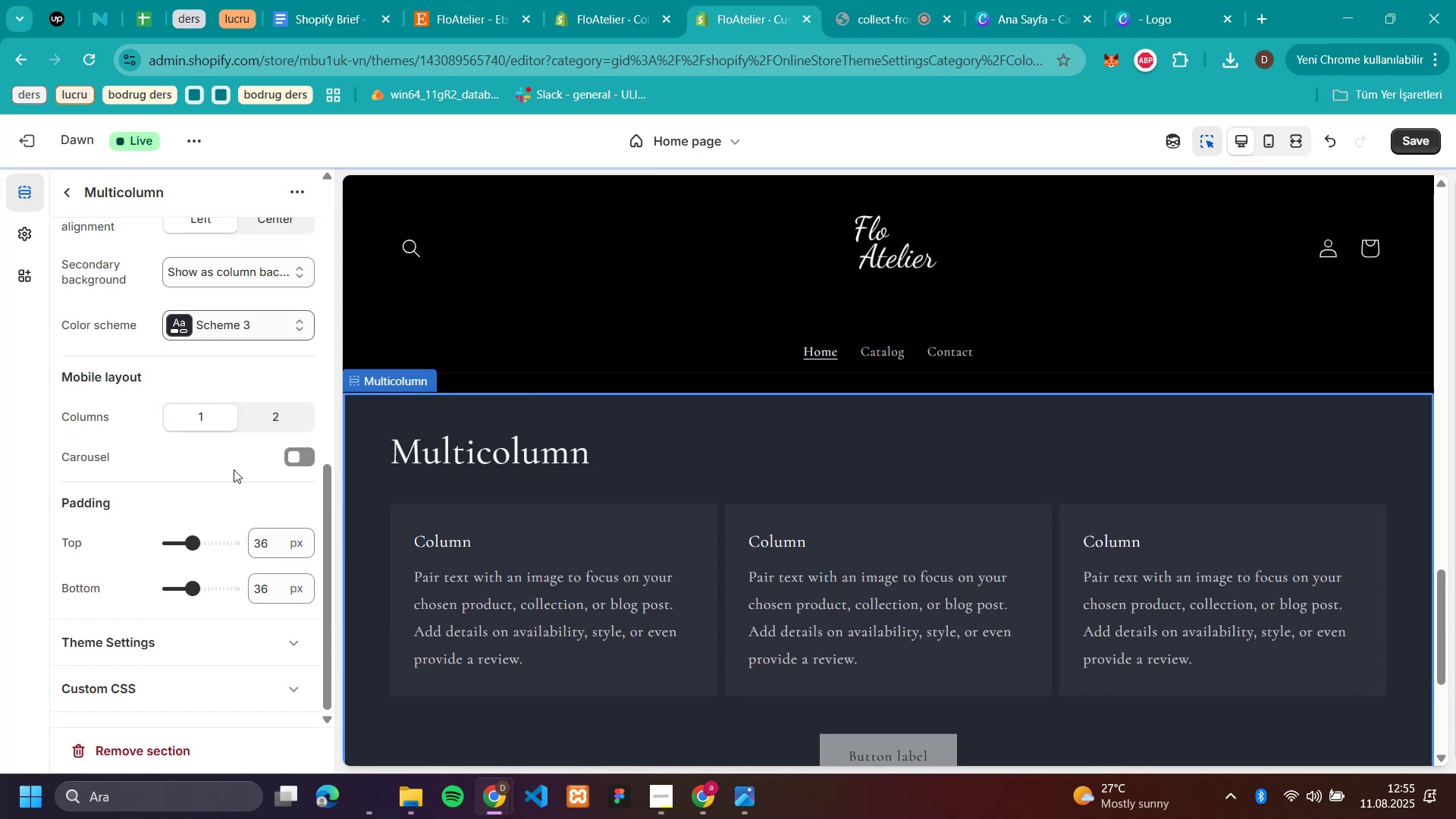 
scroll: coordinate [1182, 582], scroll_direction: down, amount: 3.0
 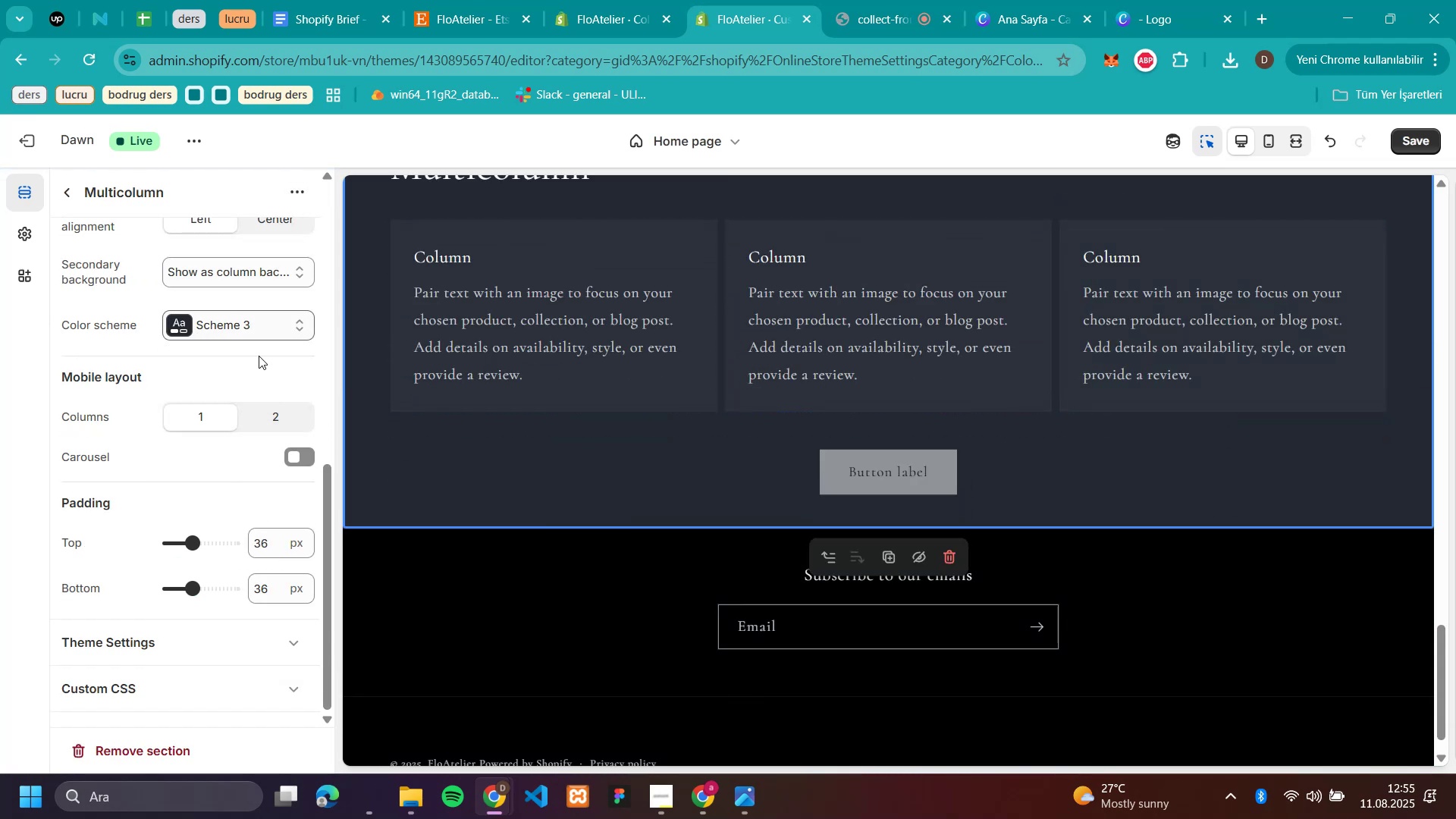 
left_click([239, 326])
 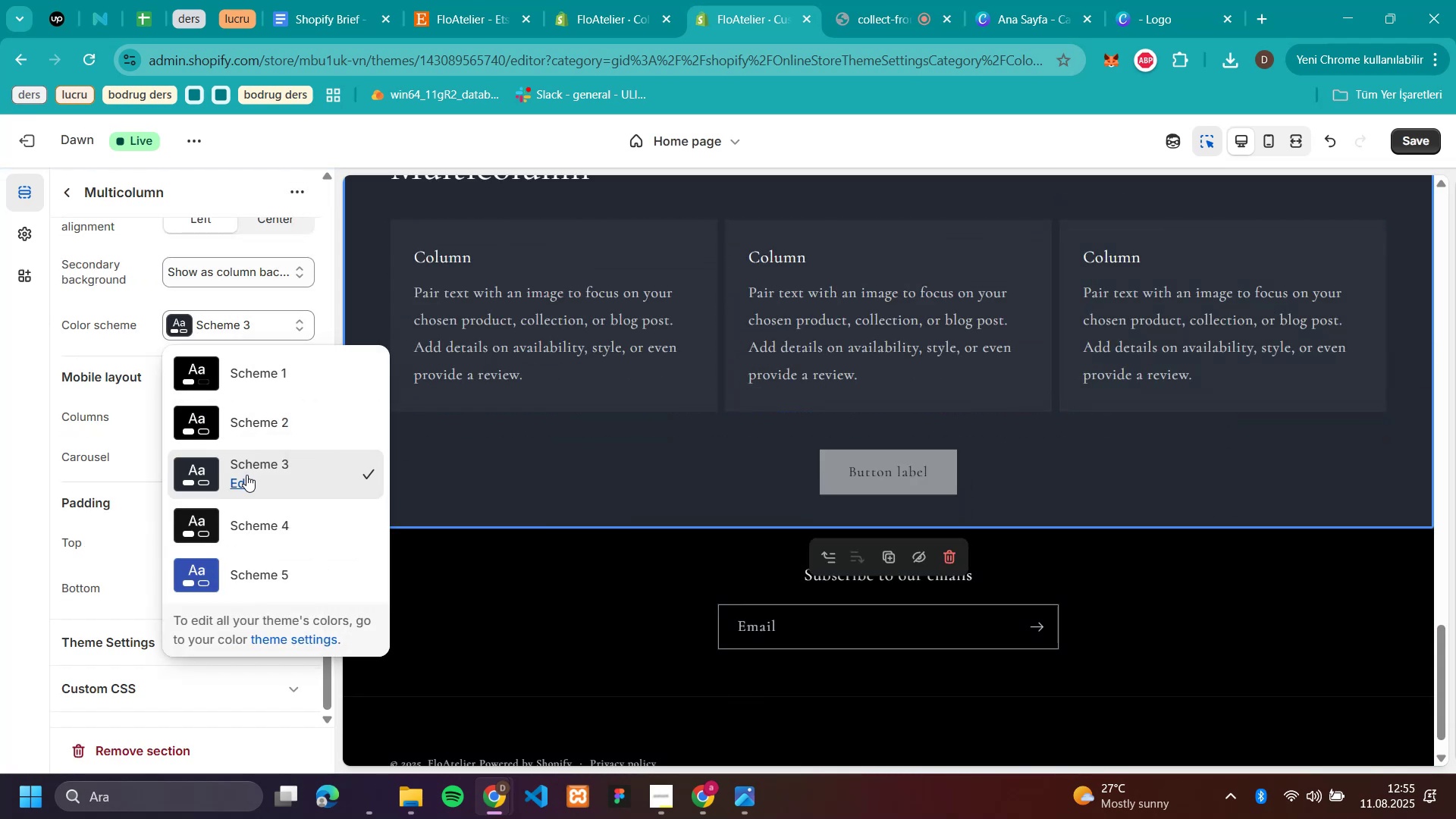 
left_click([247, 482])
 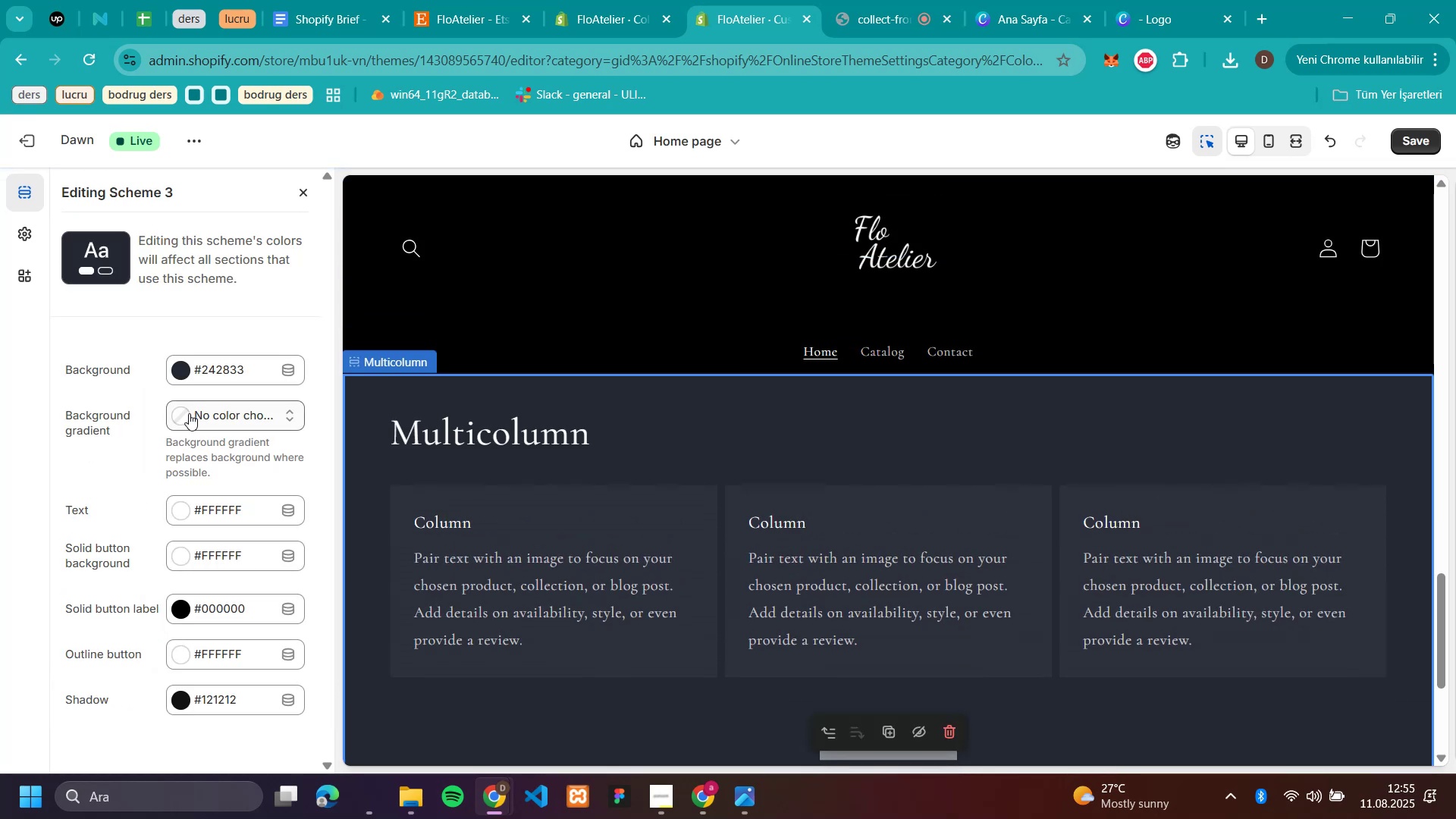 
left_click([182, 375])
 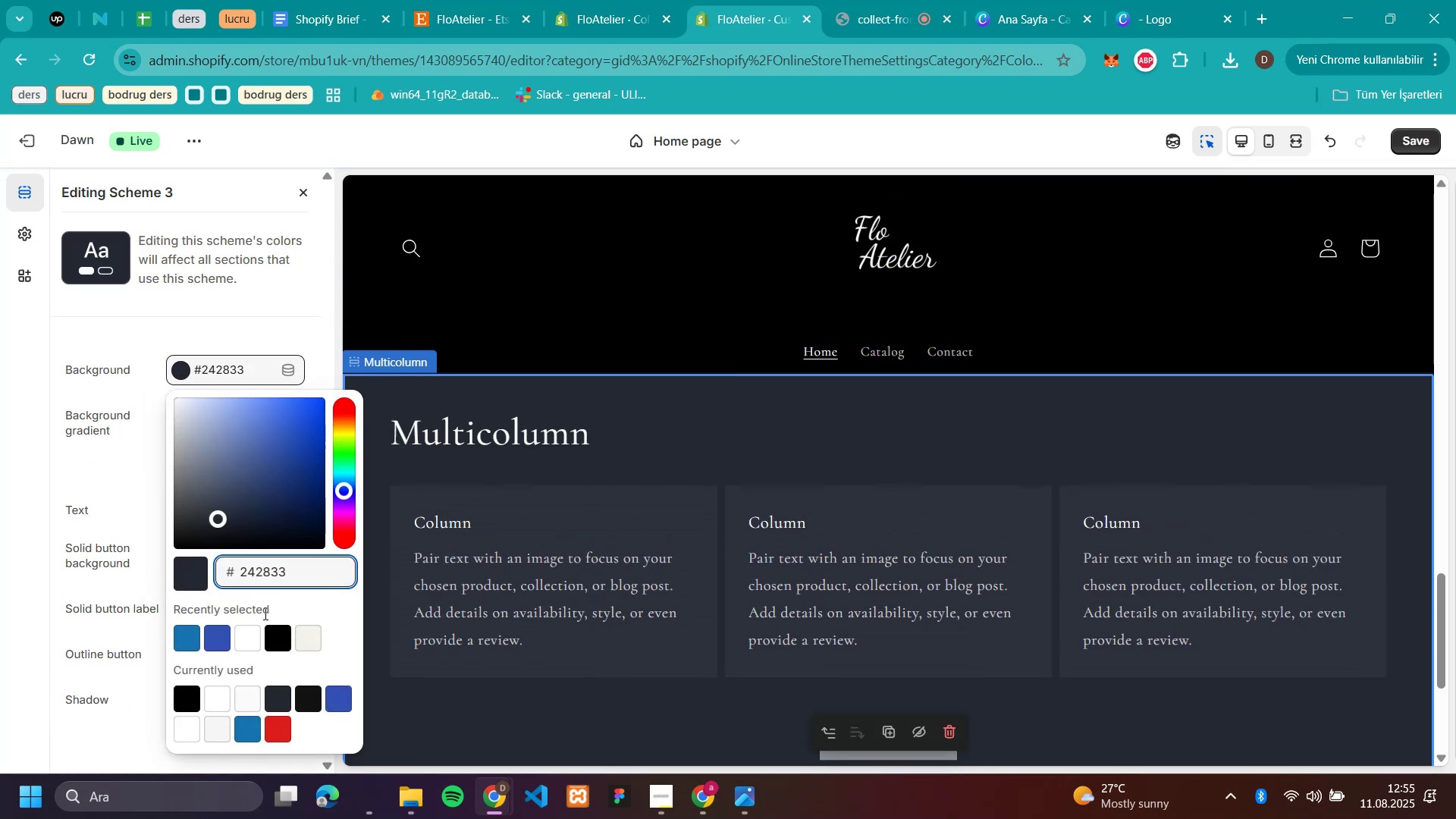 
left_click([273, 635])
 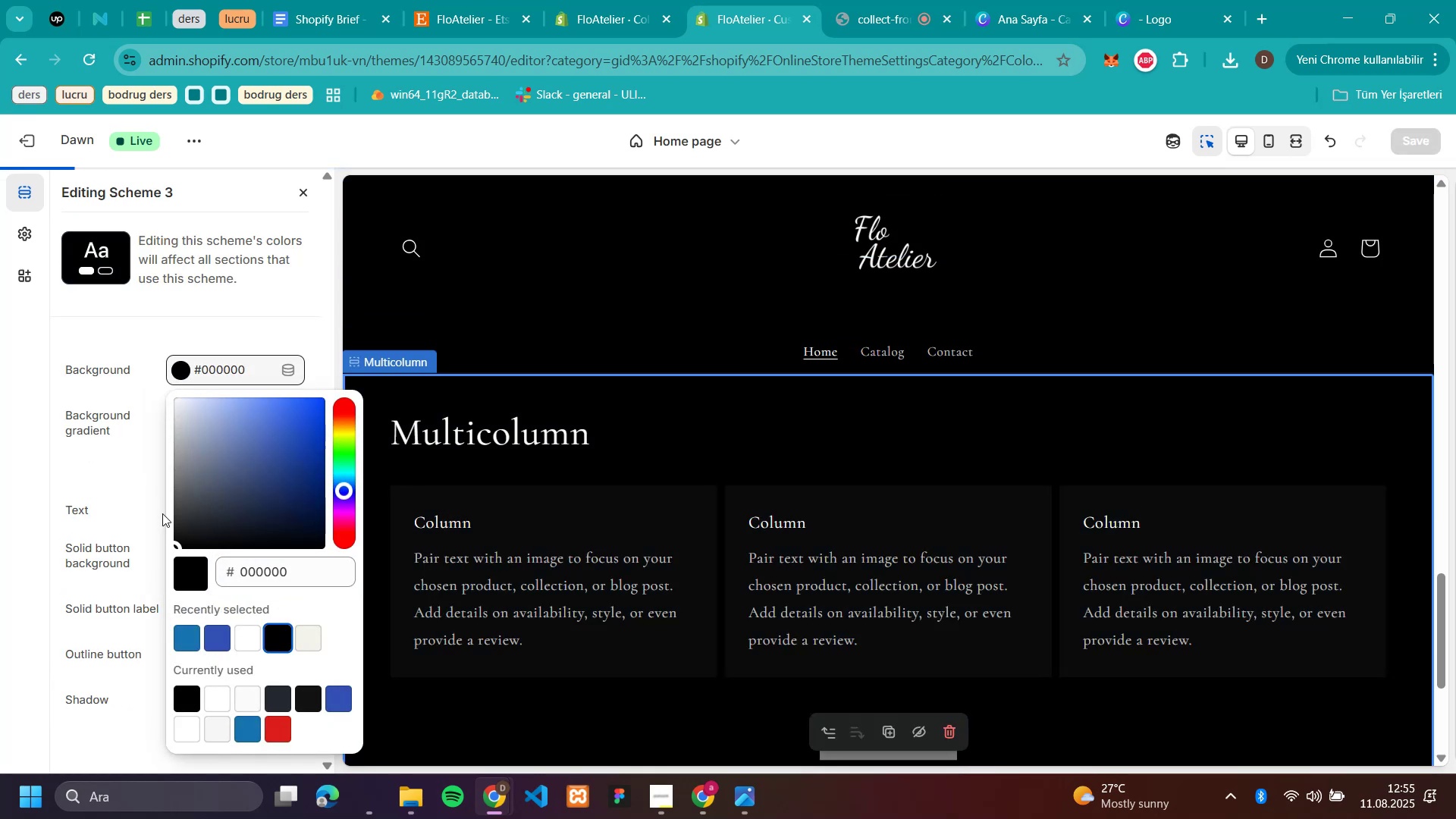 
scroll: coordinate [155, 485], scroll_direction: down, amount: 2.0
 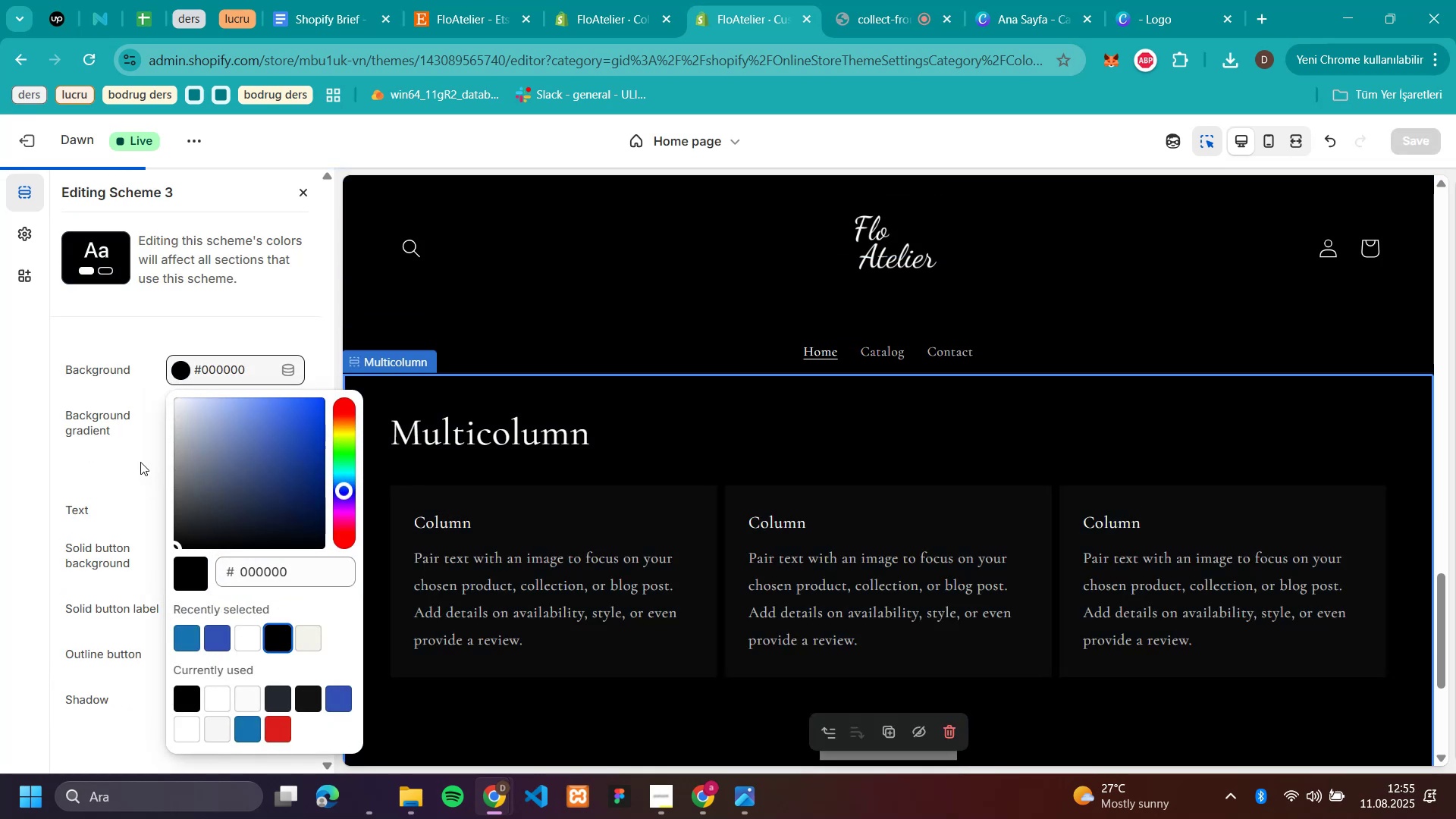 
left_click([138, 462])
 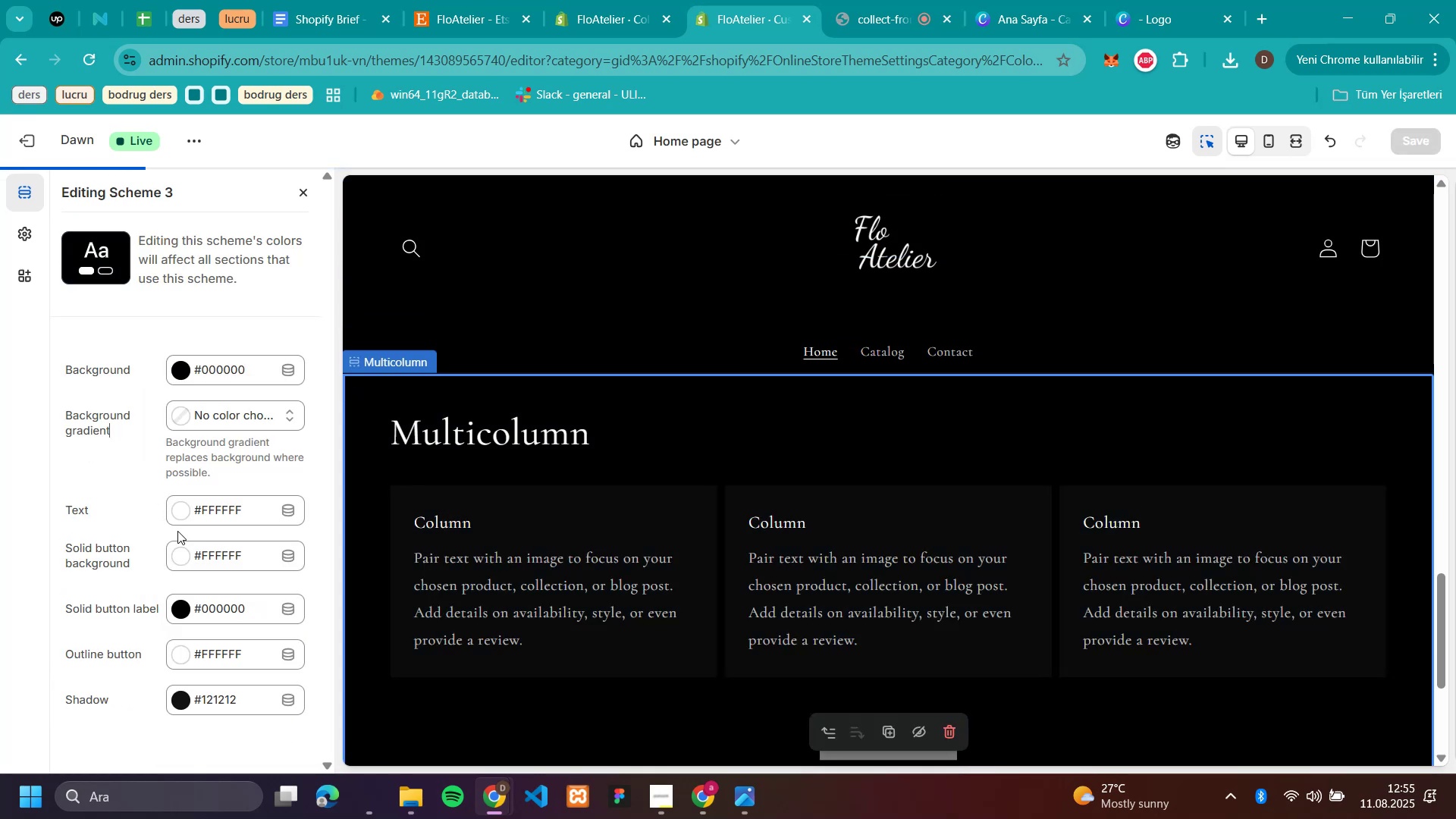 
scroll: coordinate [708, 566], scroll_direction: down, amount: 3.0
 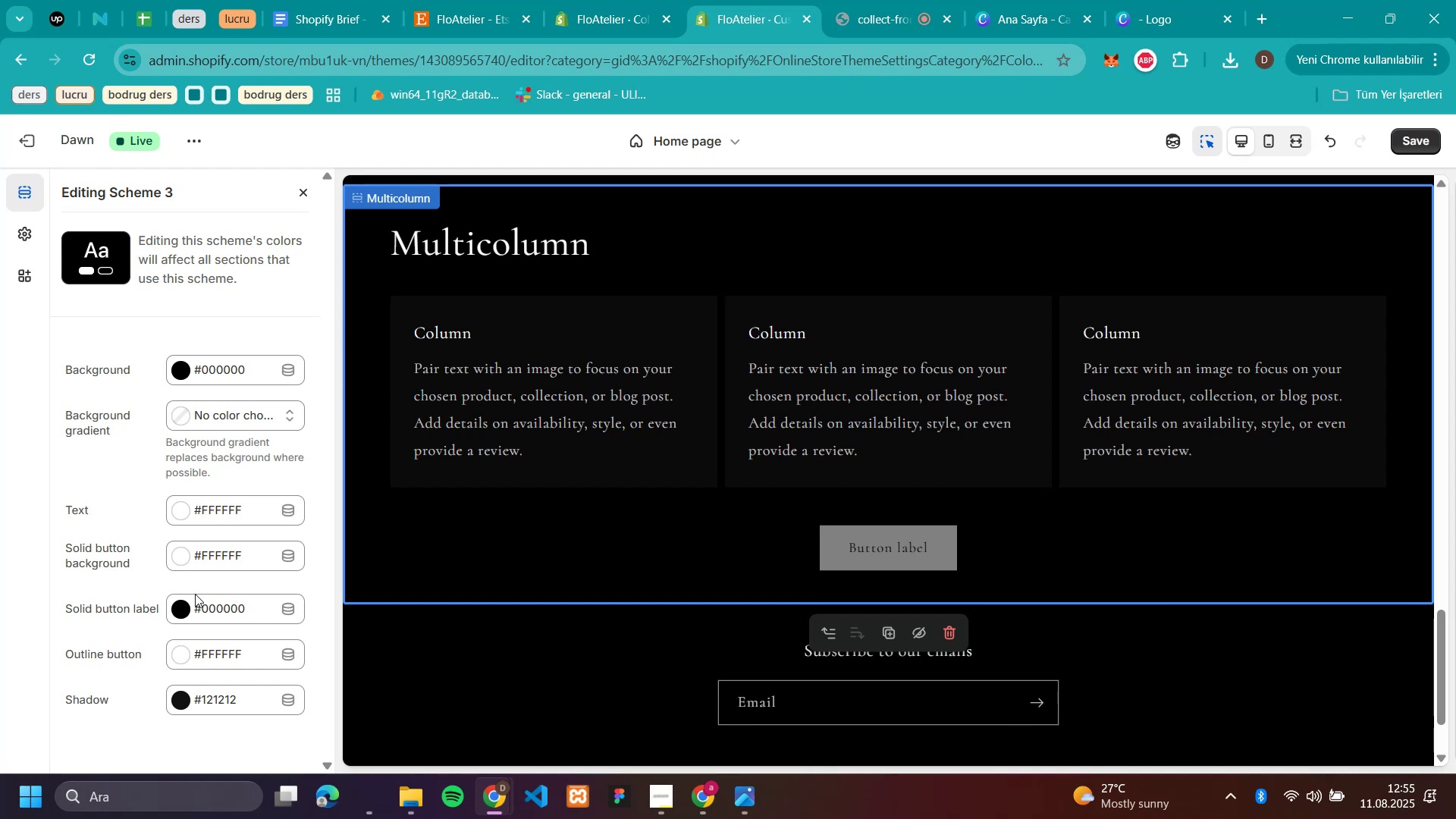 
wait(5.31)
 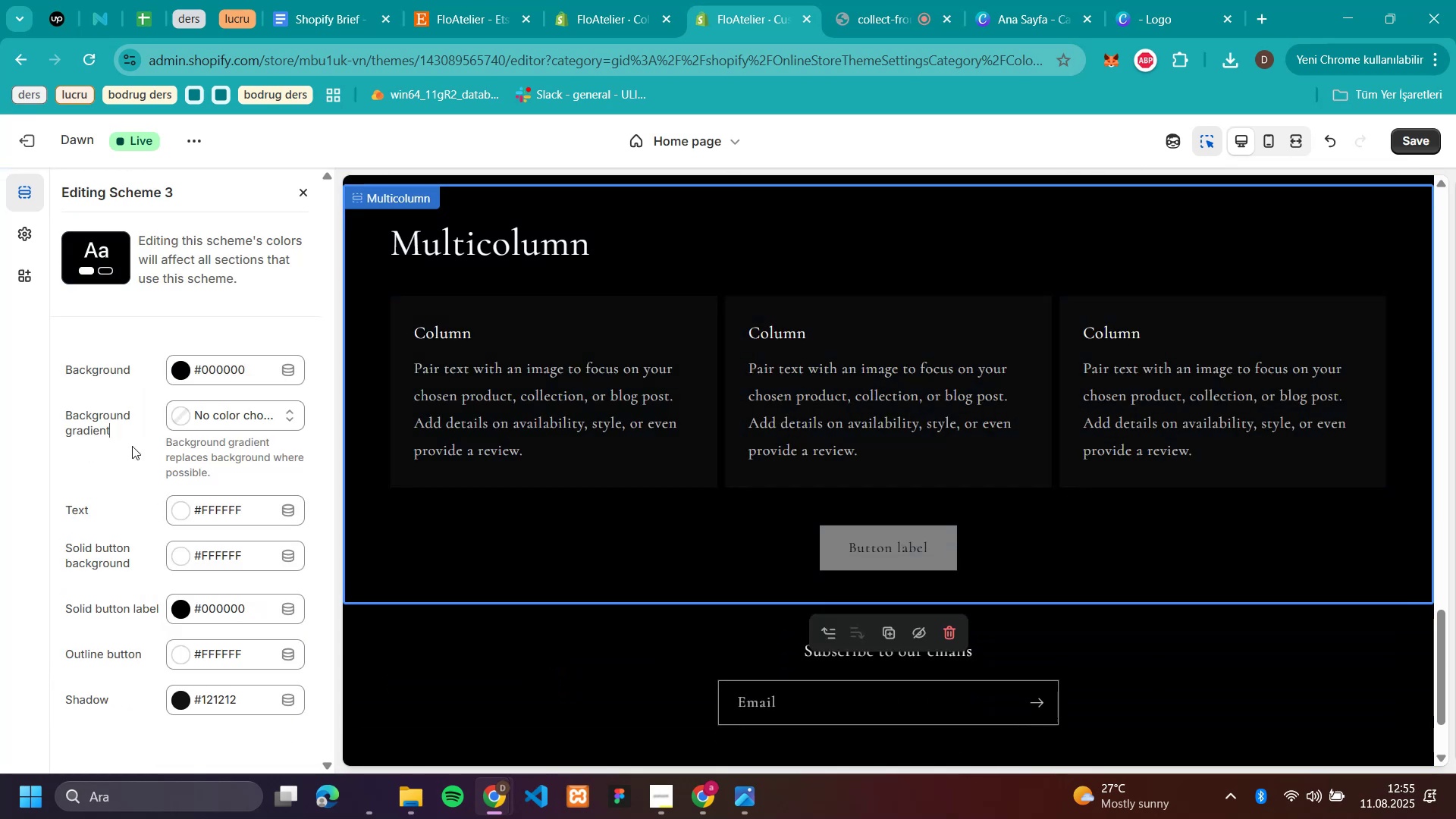 
scroll: coordinate [1191, 460], scroll_direction: up, amount: 1.0
 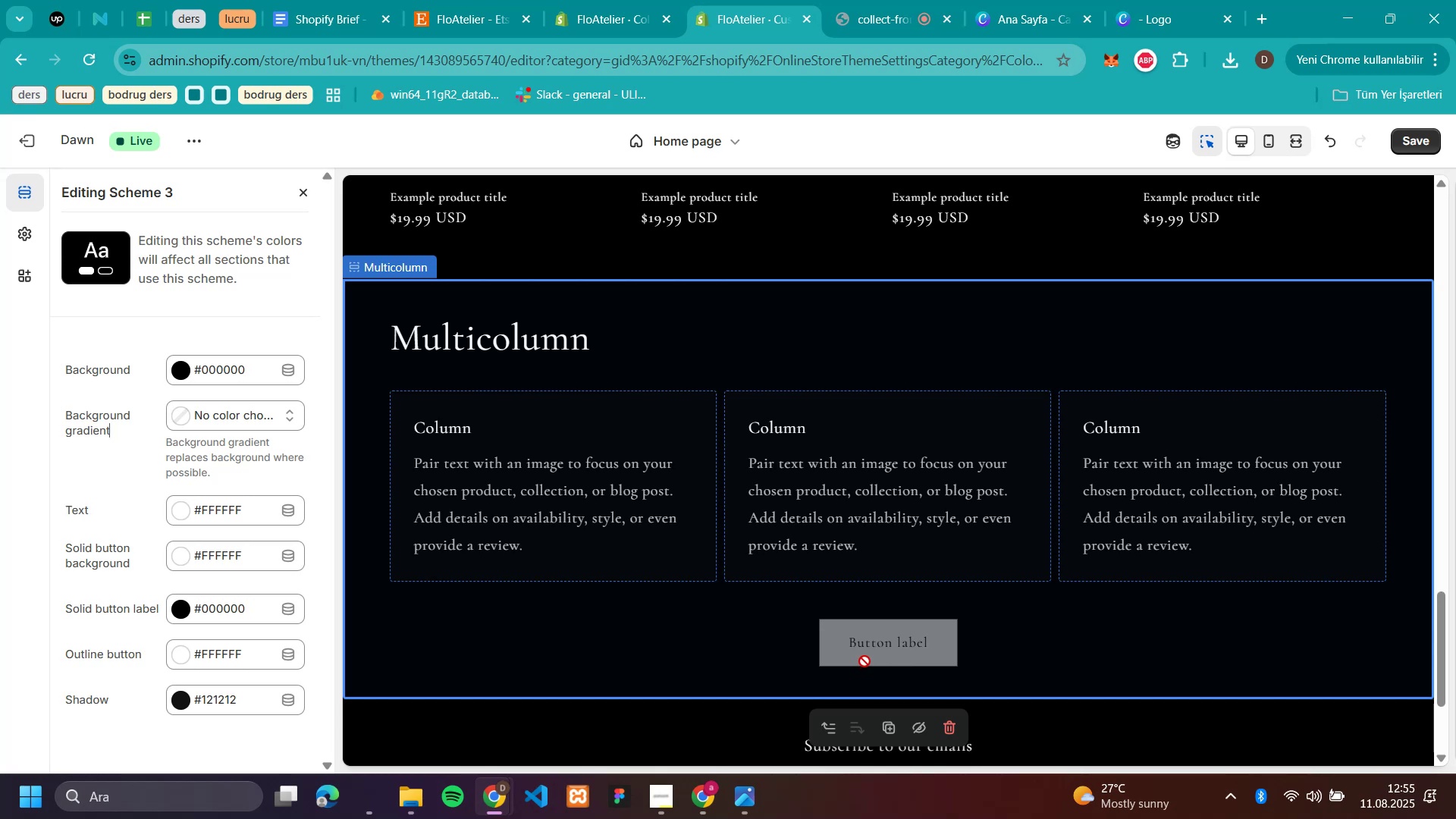 
wait(12.78)
 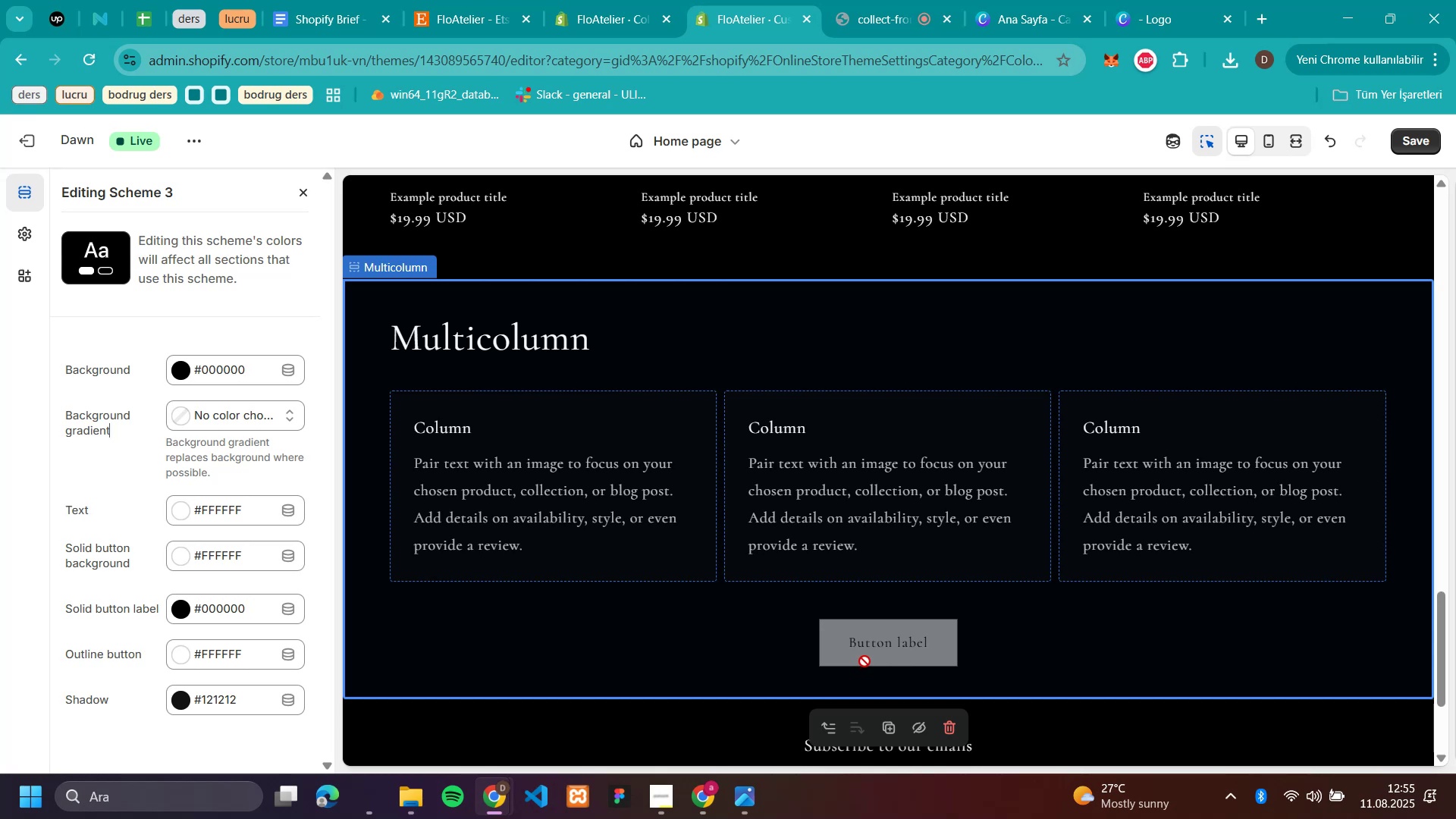 
left_click([507, 337])
 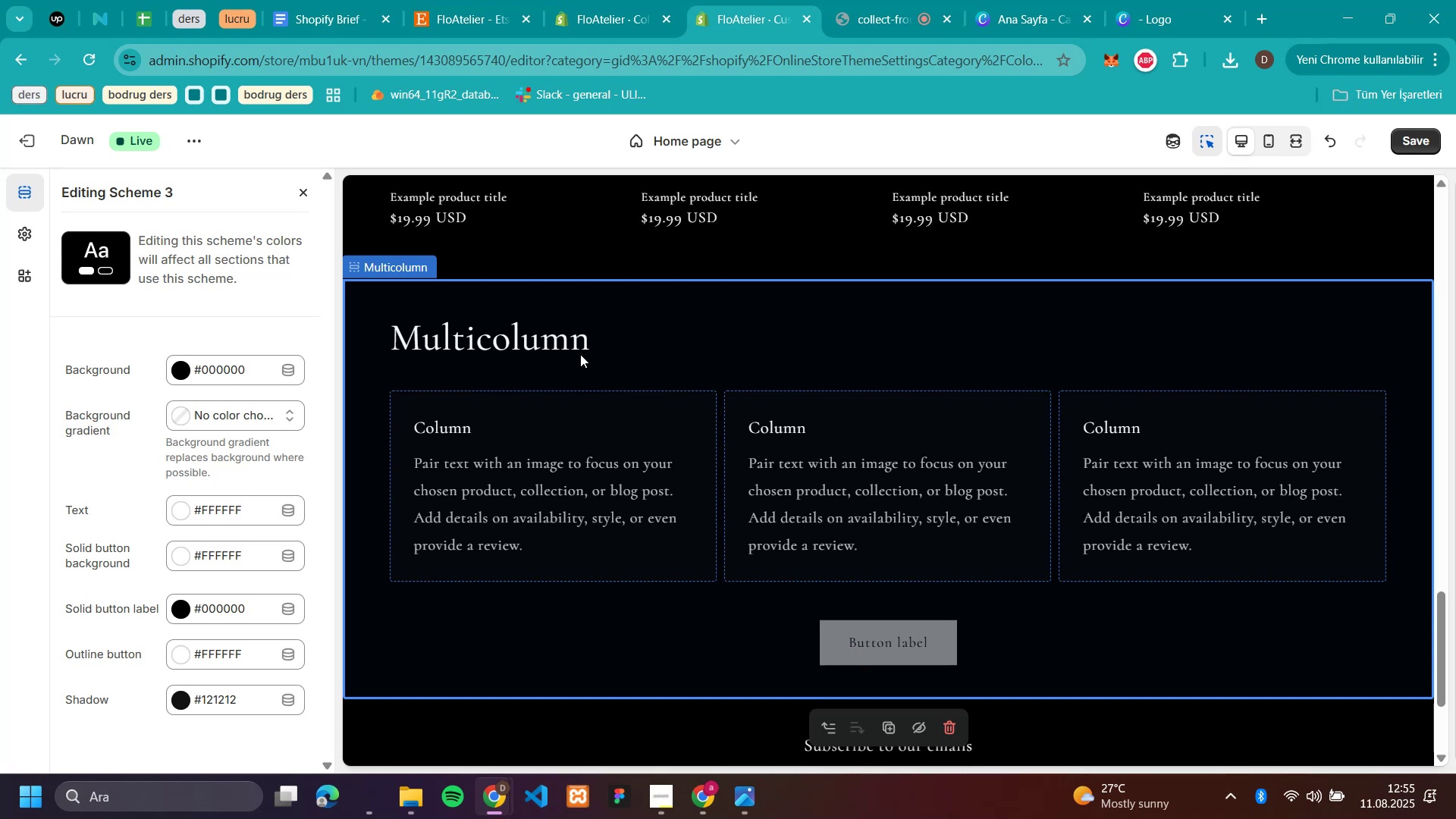 
left_click([582, 344])
 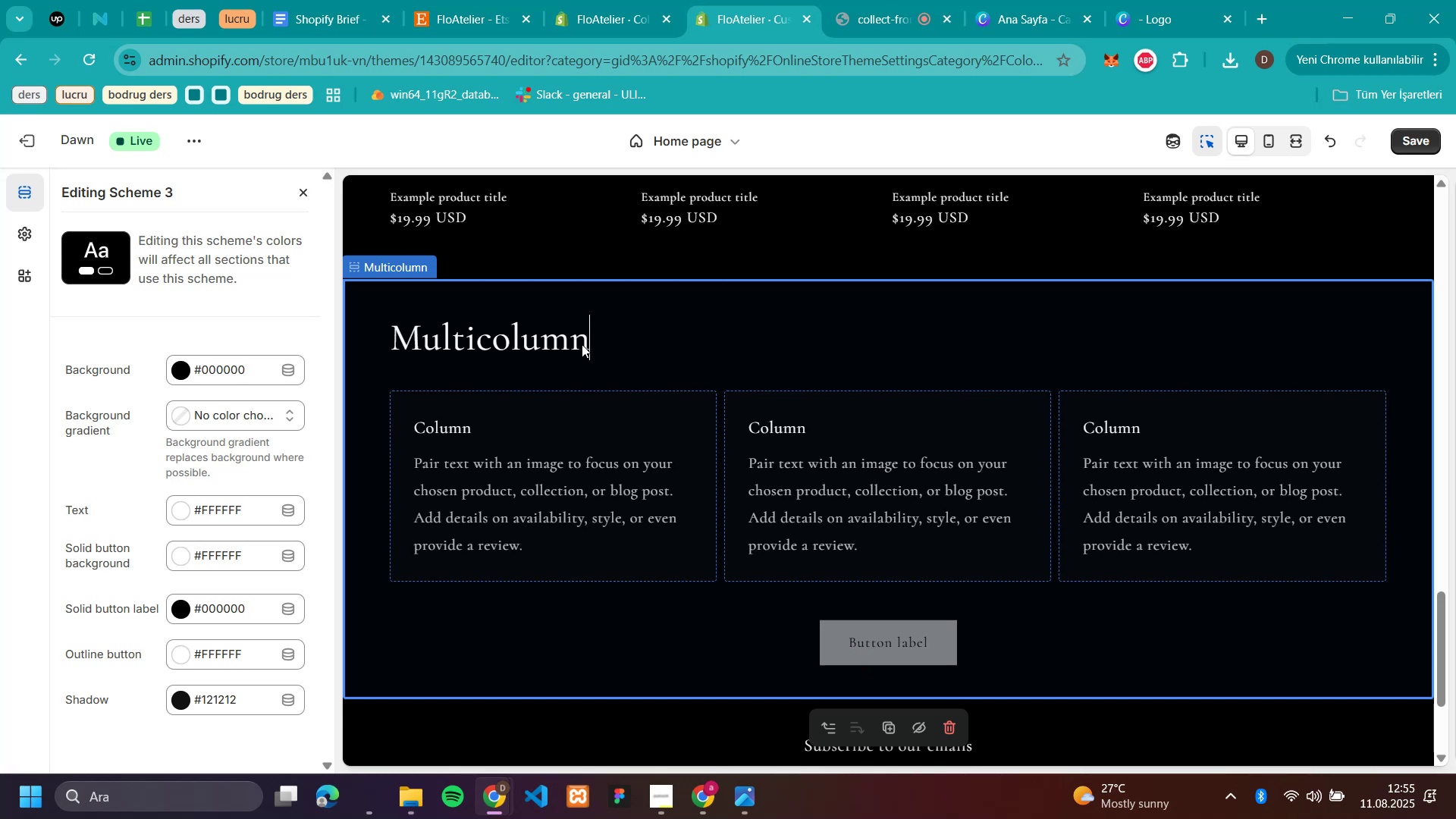 
left_click_drag(start_coordinate=[581, 344], to_coordinate=[514, 360])
 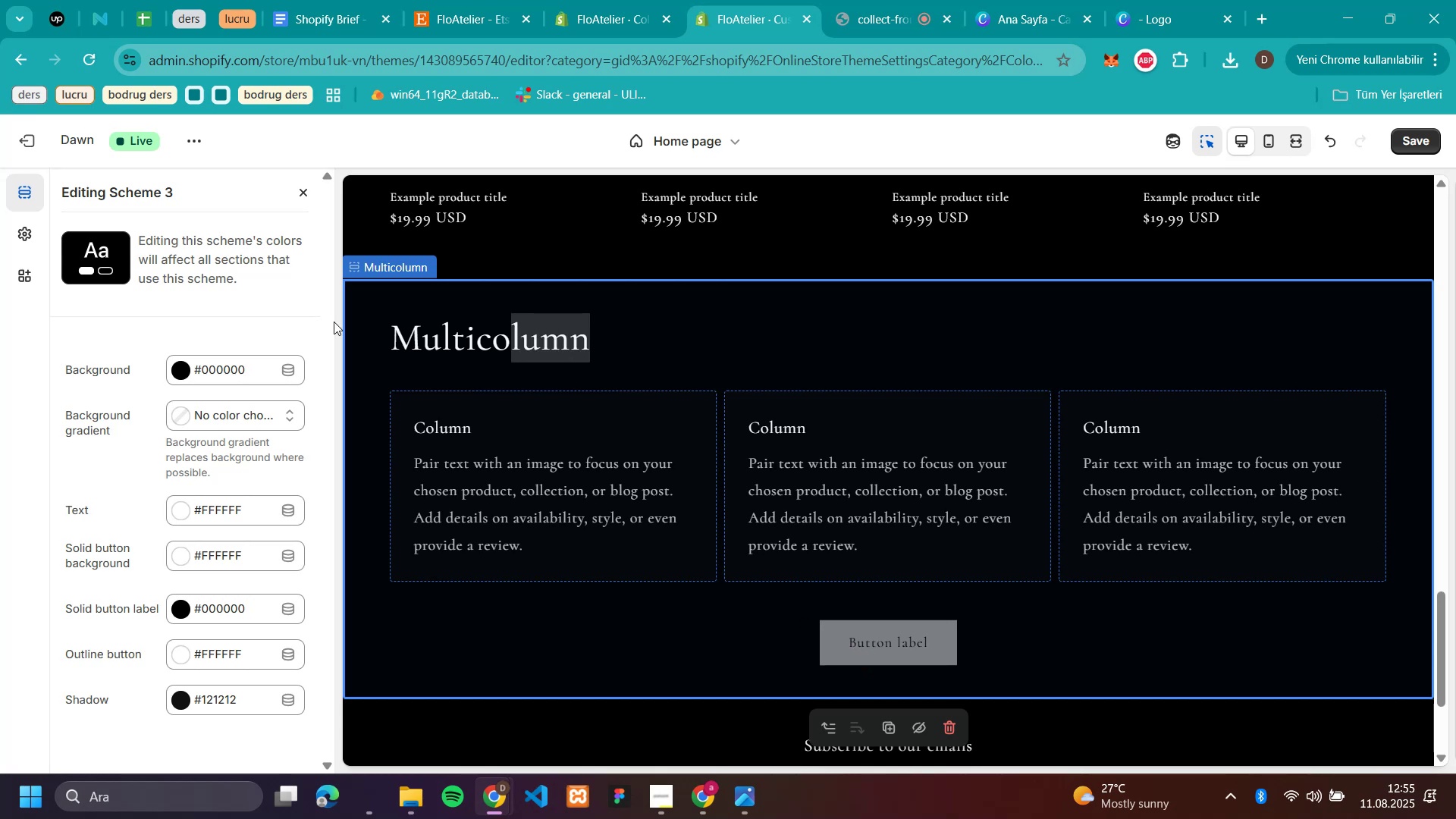 
scroll: coordinate [197, 356], scroll_direction: up, amount: 13.0
 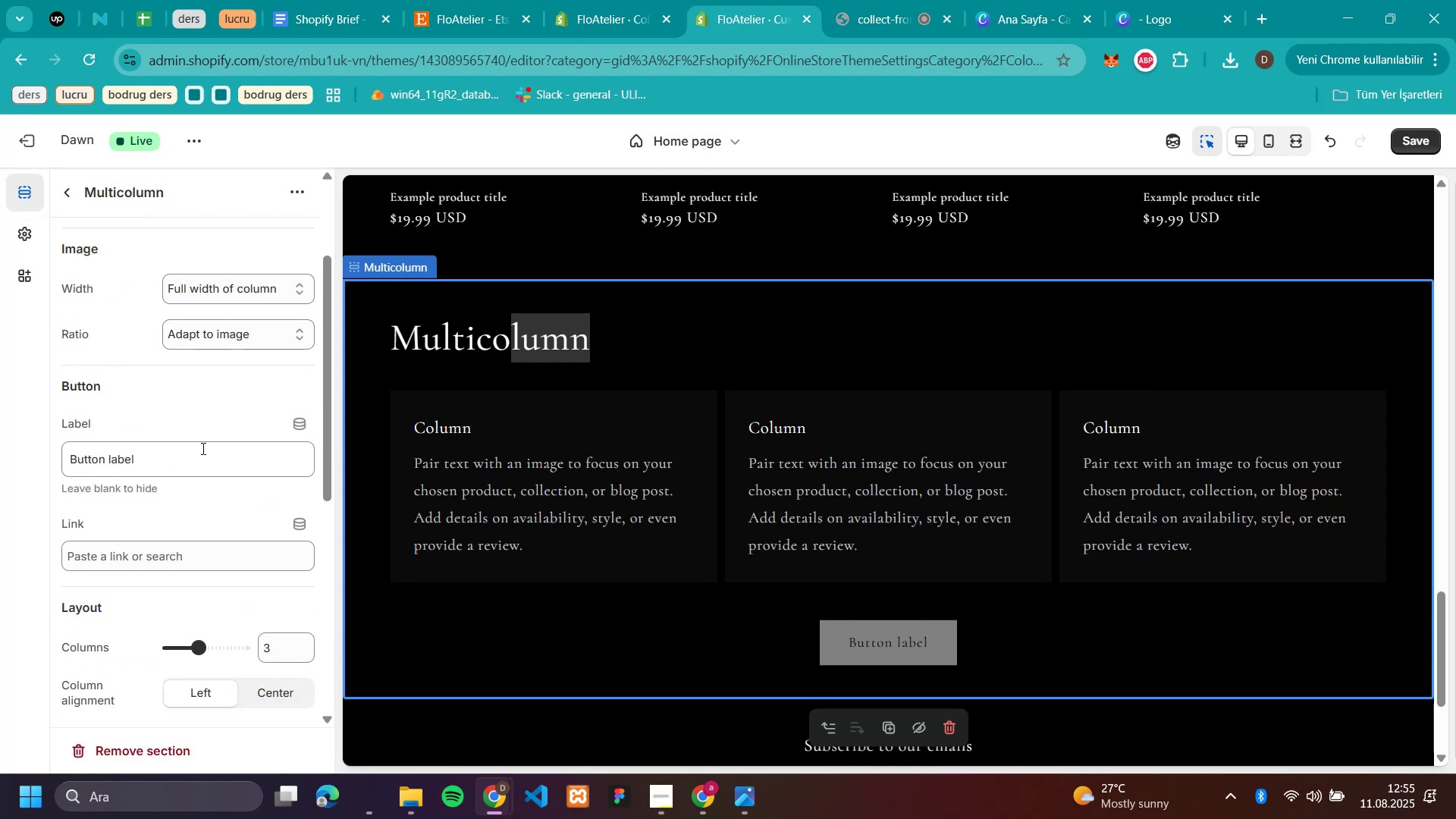 
left_click([504, 339])
 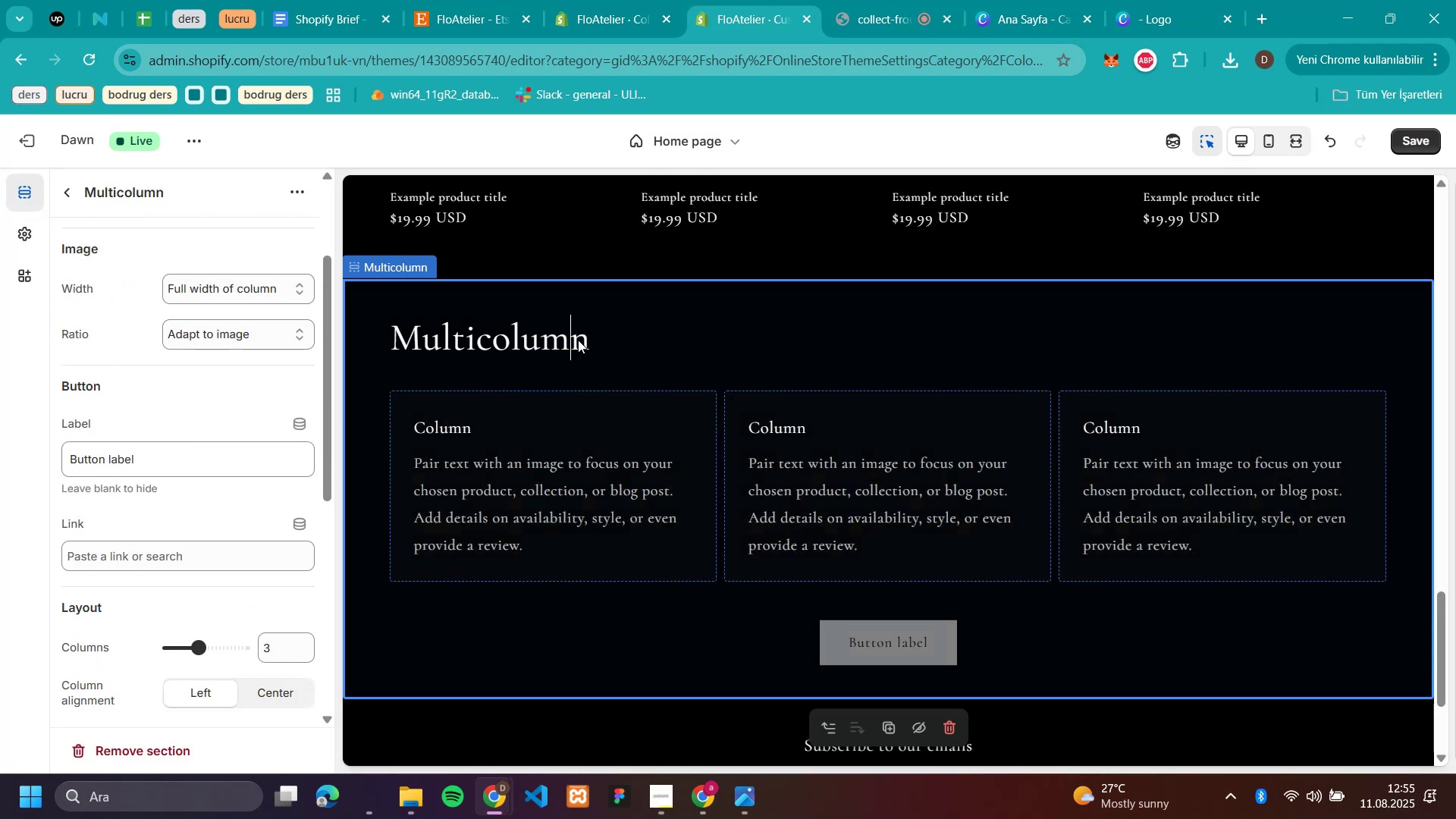 
double_click([642, 340])
 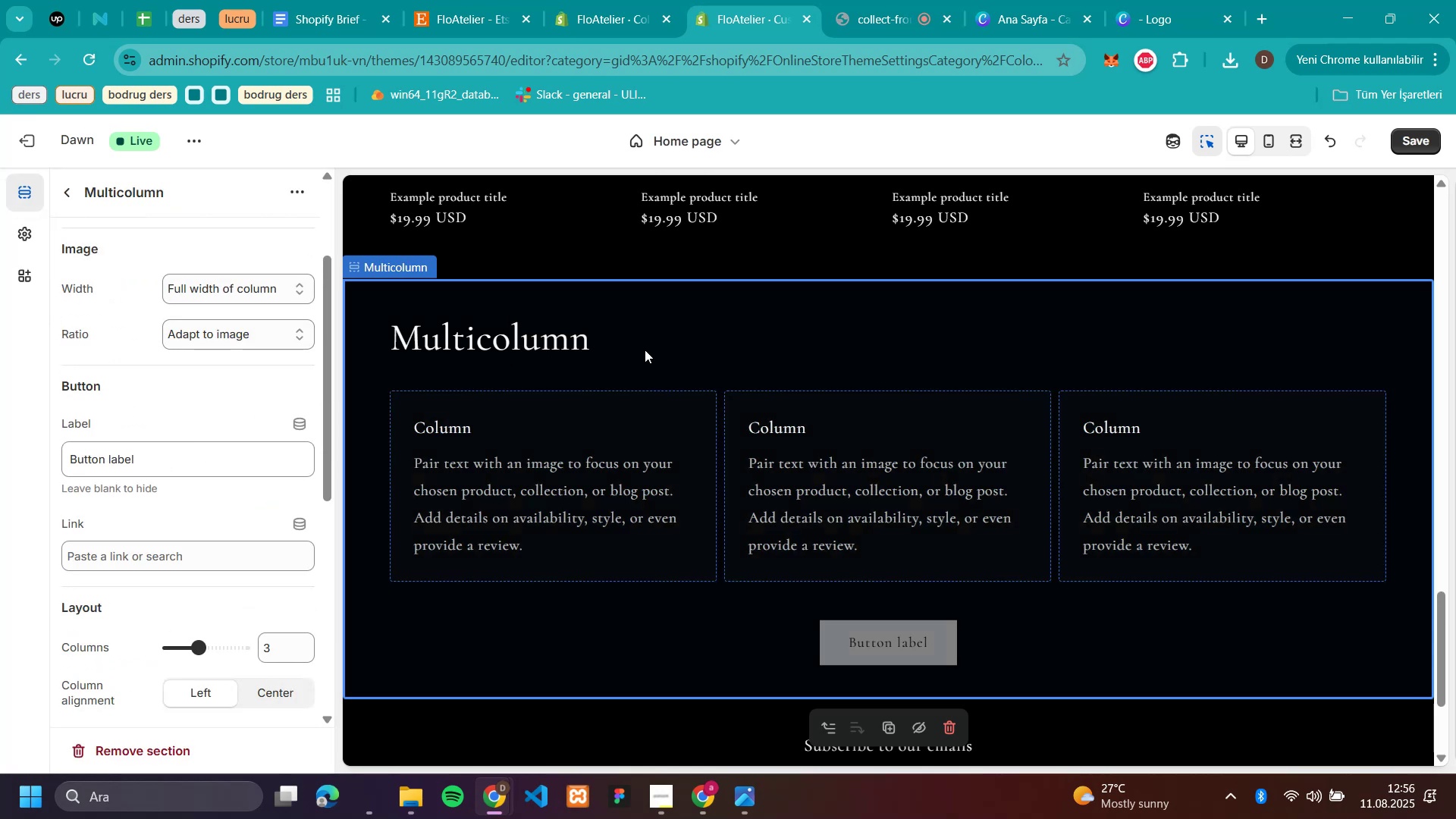 
left_click([771, 395])
 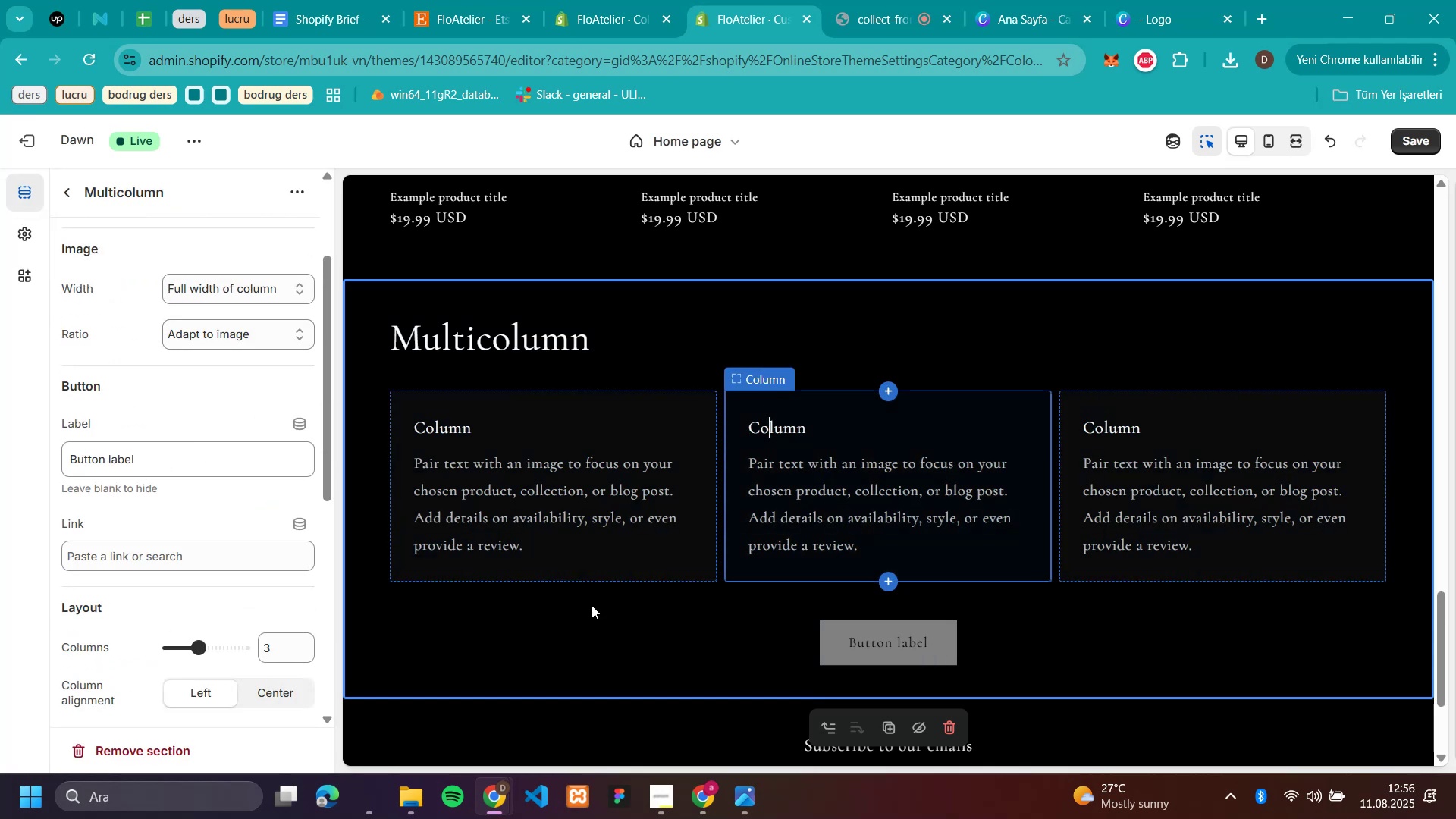 
left_click([560, 654])
 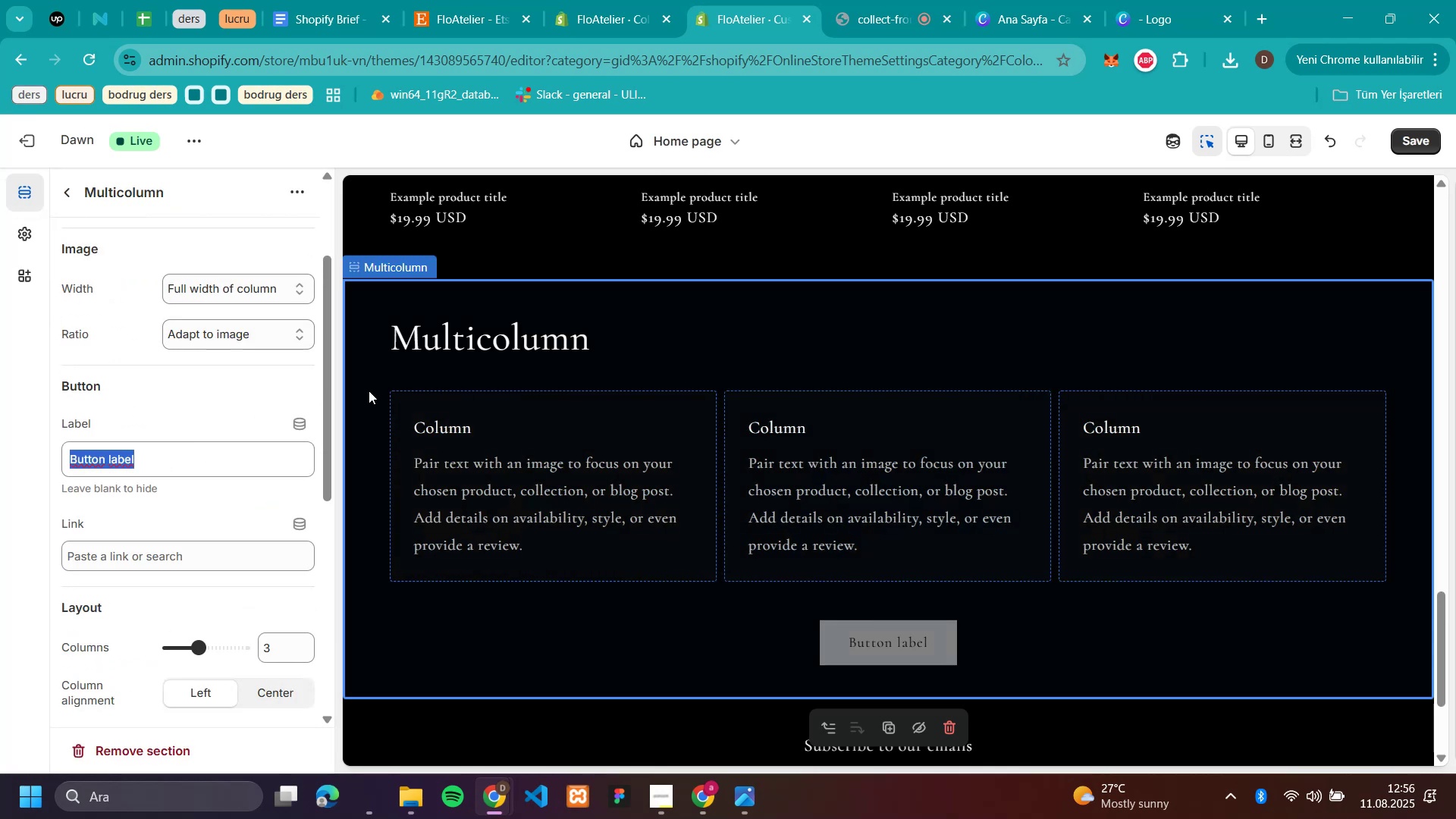 
scroll: coordinate [235, 384], scroll_direction: up, amount: 10.0
 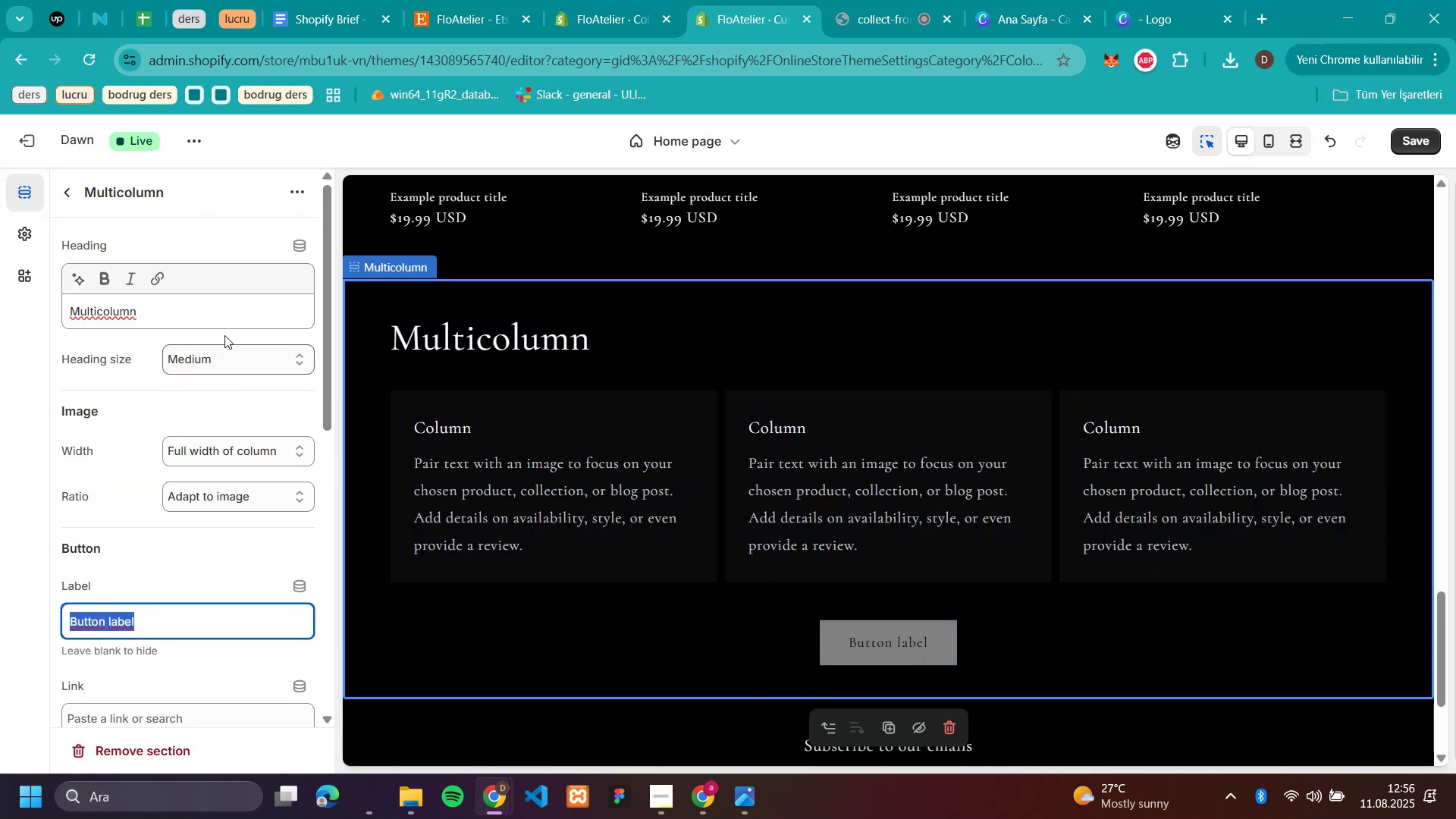 
left_click_drag(start_coordinate=[208, 318], to_coordinate=[11, 325])
 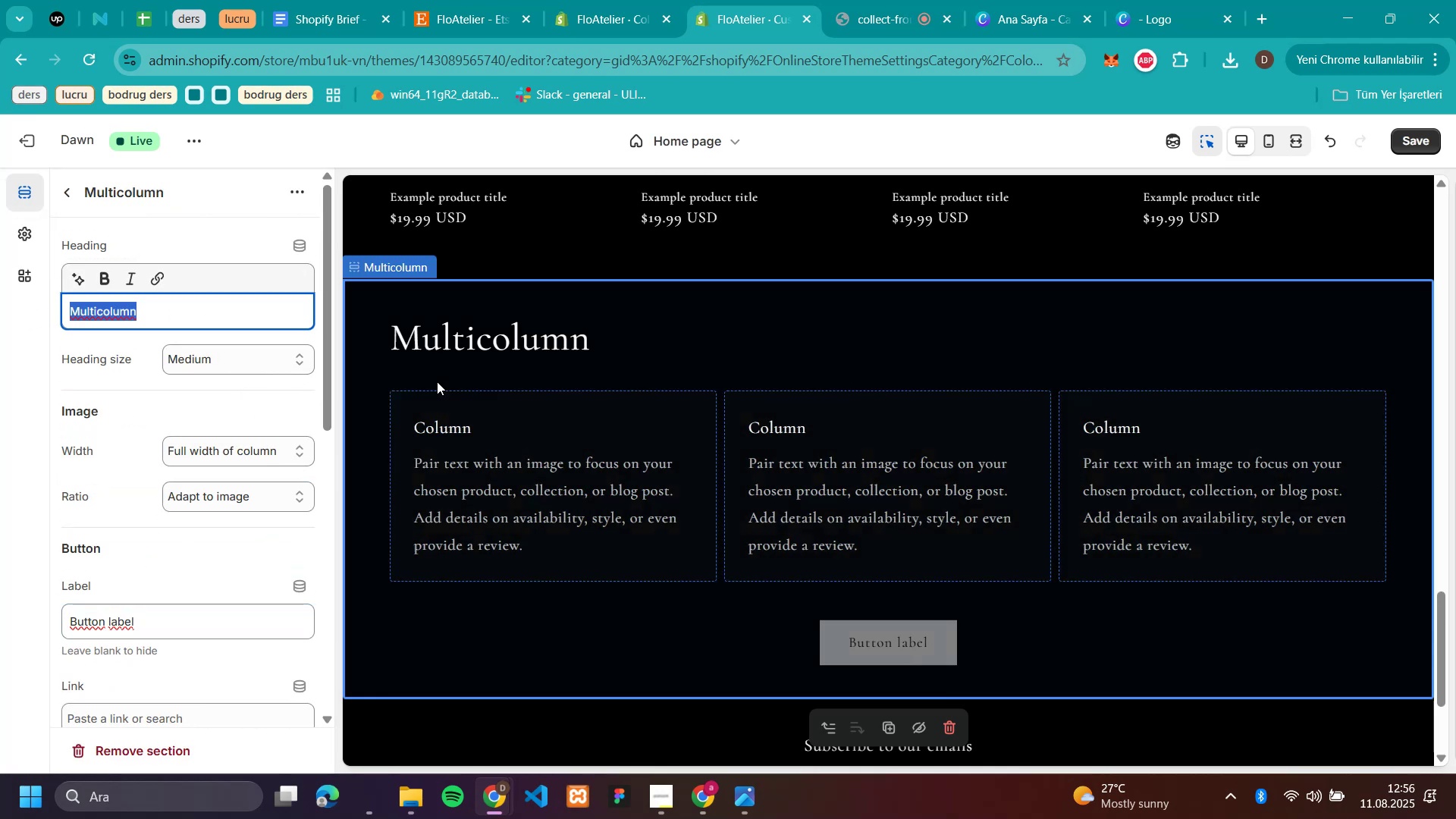 
type(Customer Feedback)
 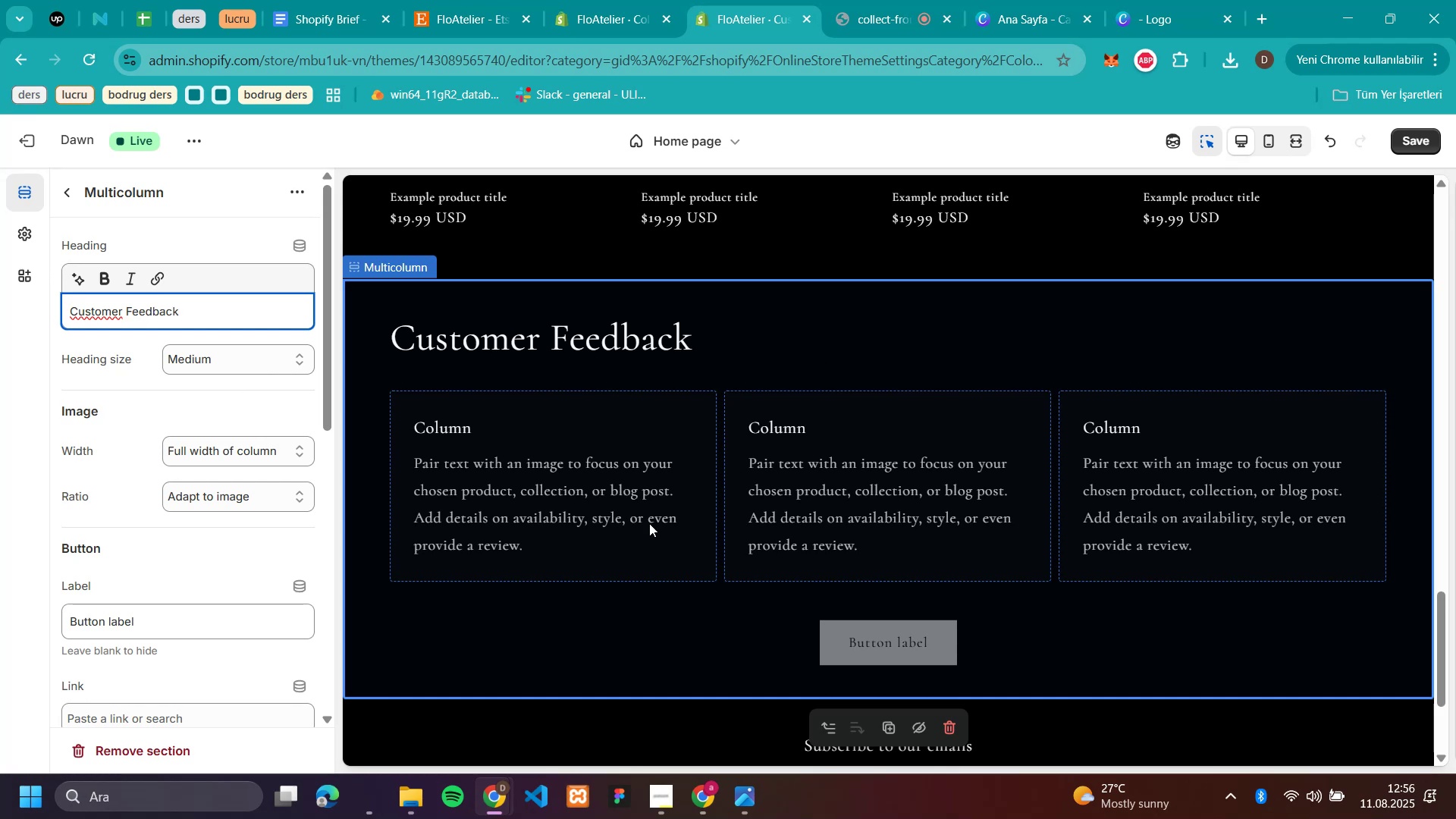 
wait(10.21)
 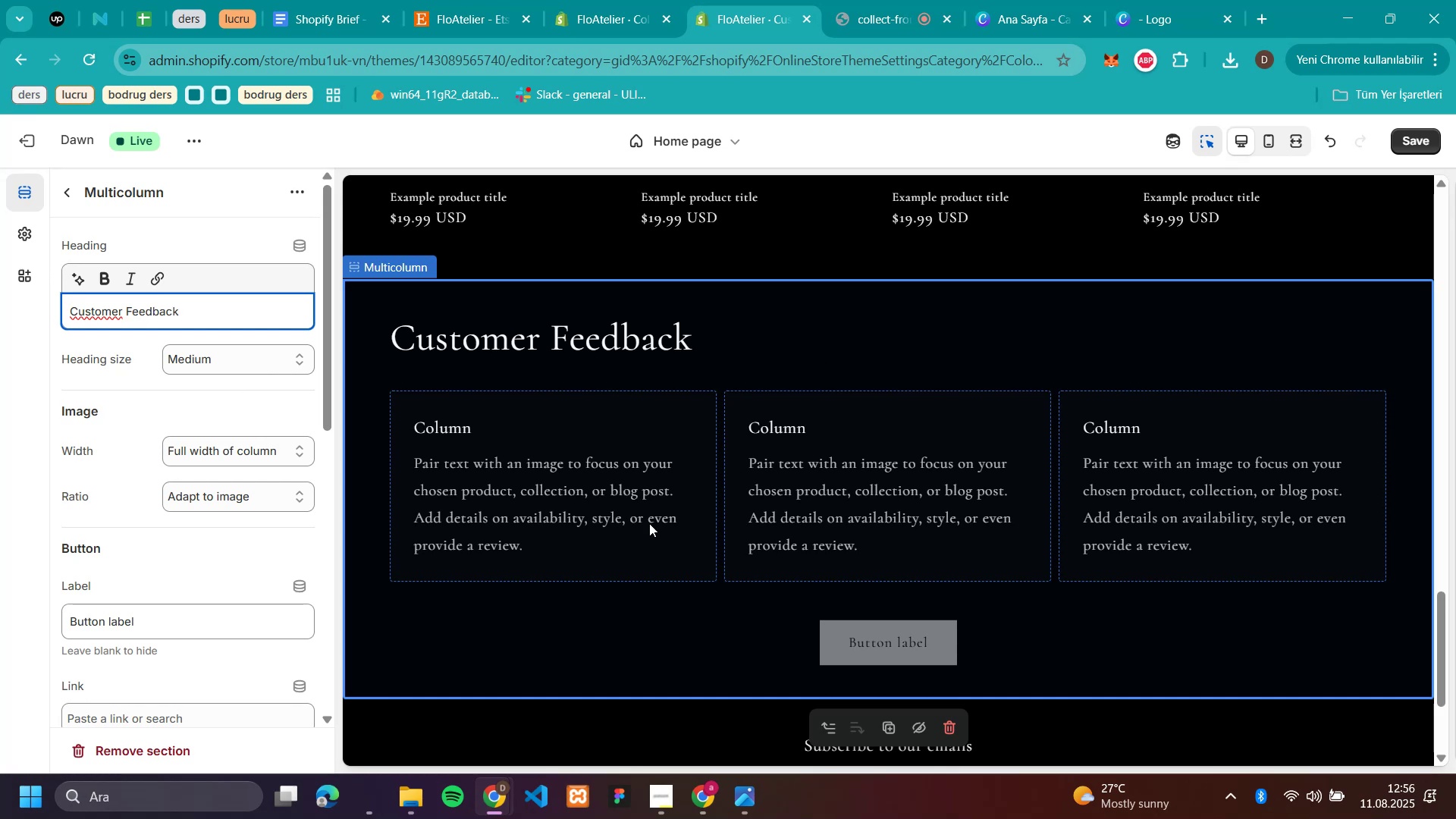 
left_click_drag(start_coordinate=[158, 618], to_coordinate=[33, 624])
 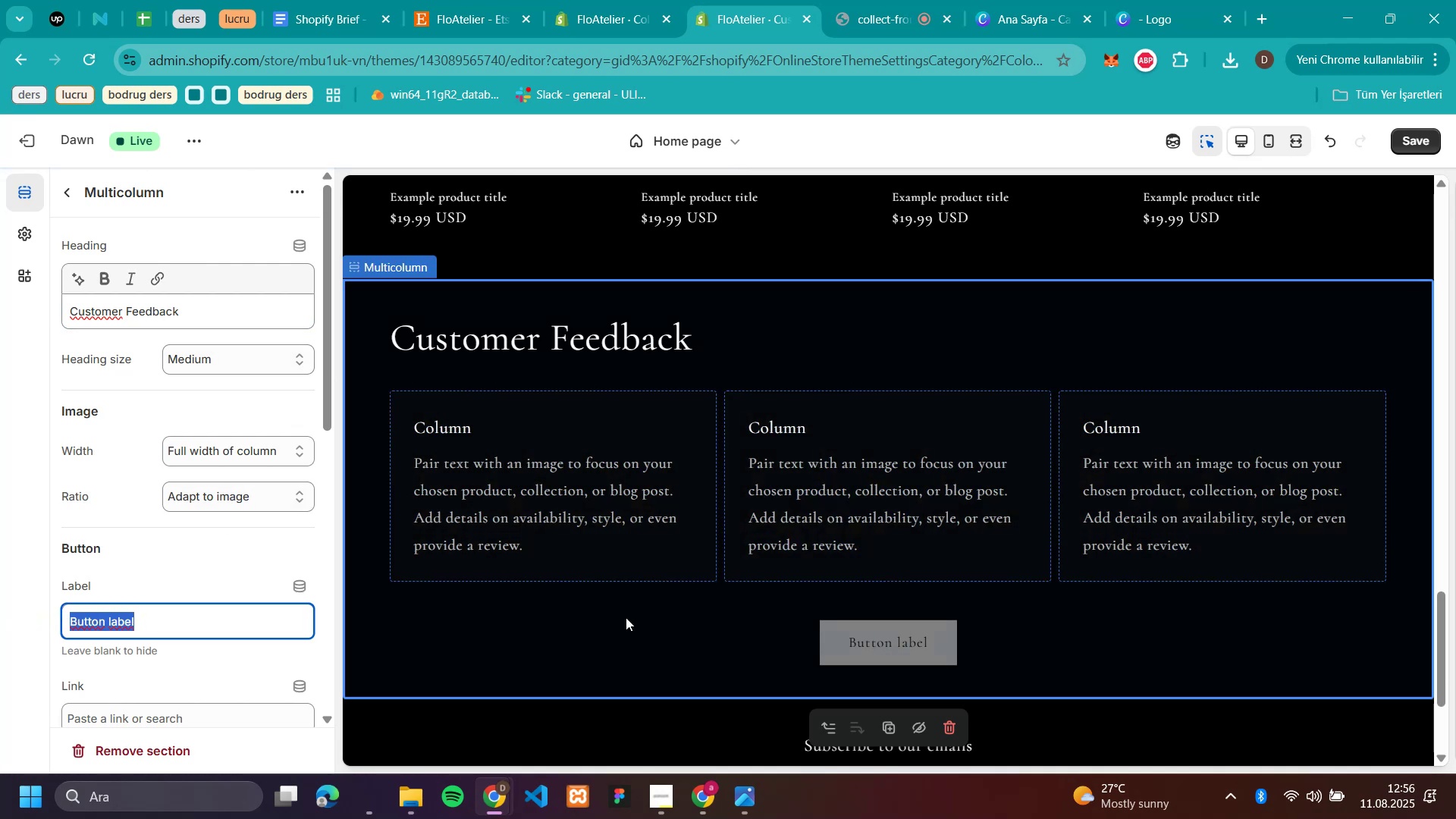 
type(Contact Us)
 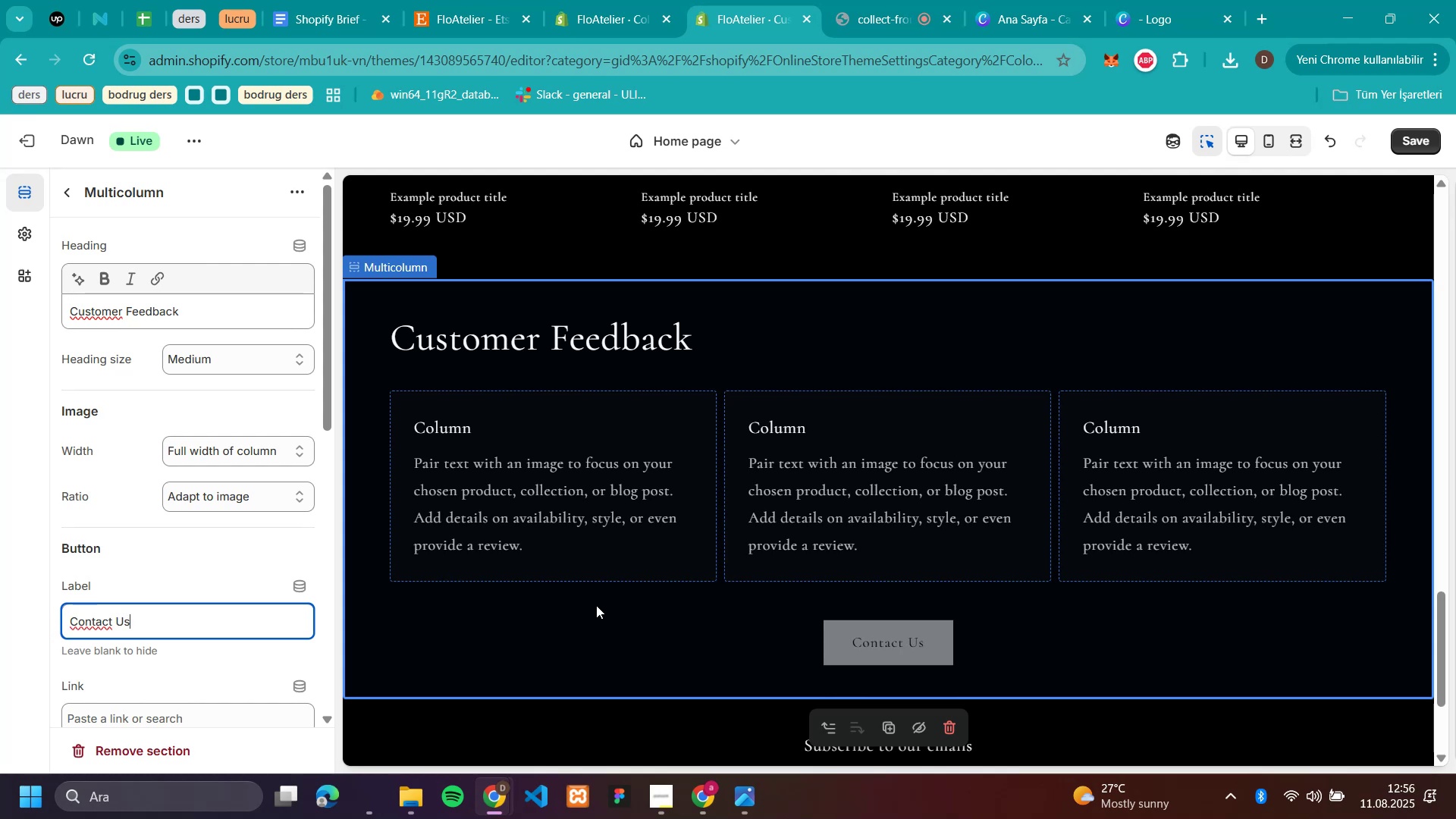 
scroll: coordinate [919, 421], scroll_direction: up, amount: 10.0
 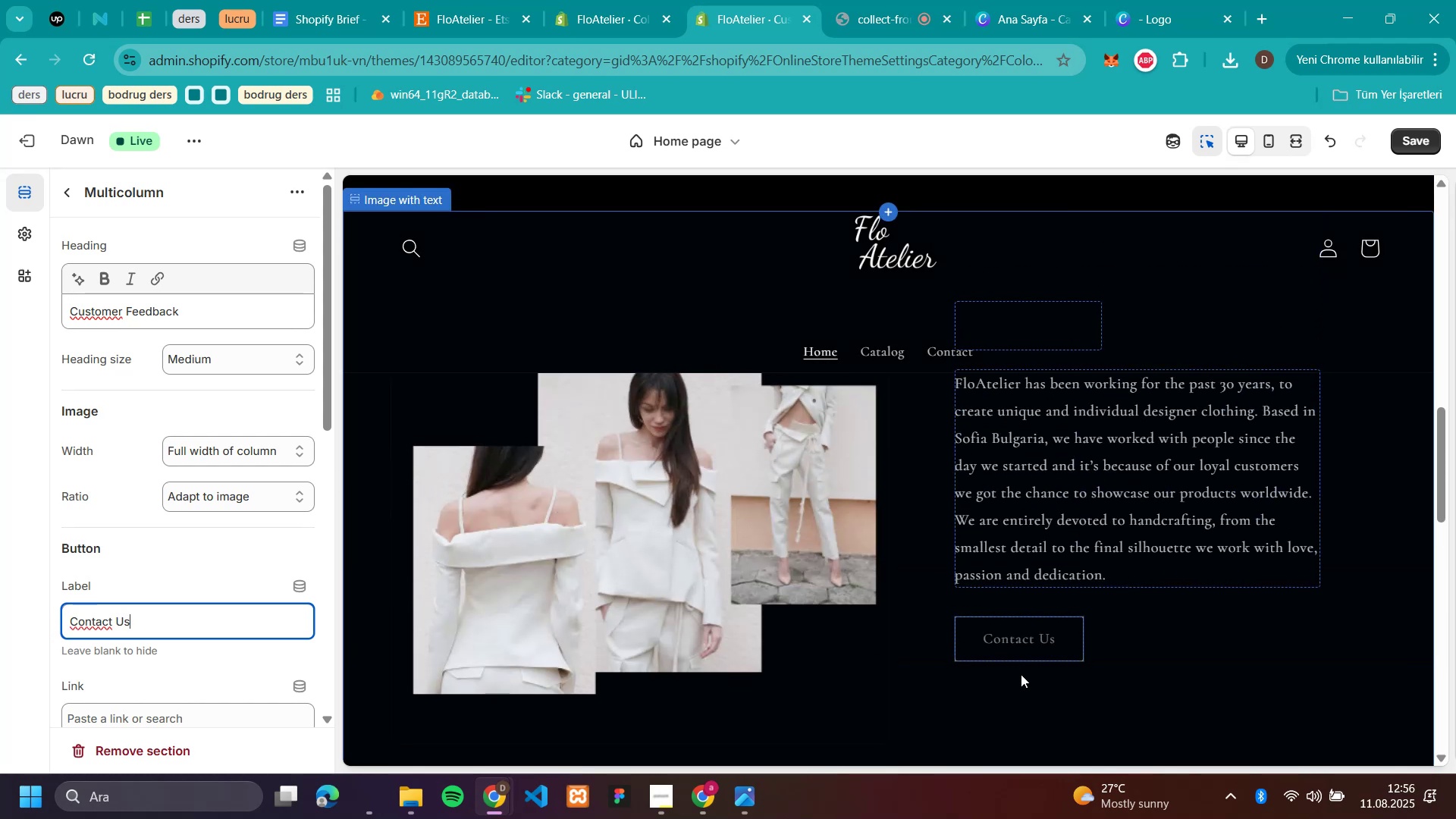 
left_click([1026, 651])
 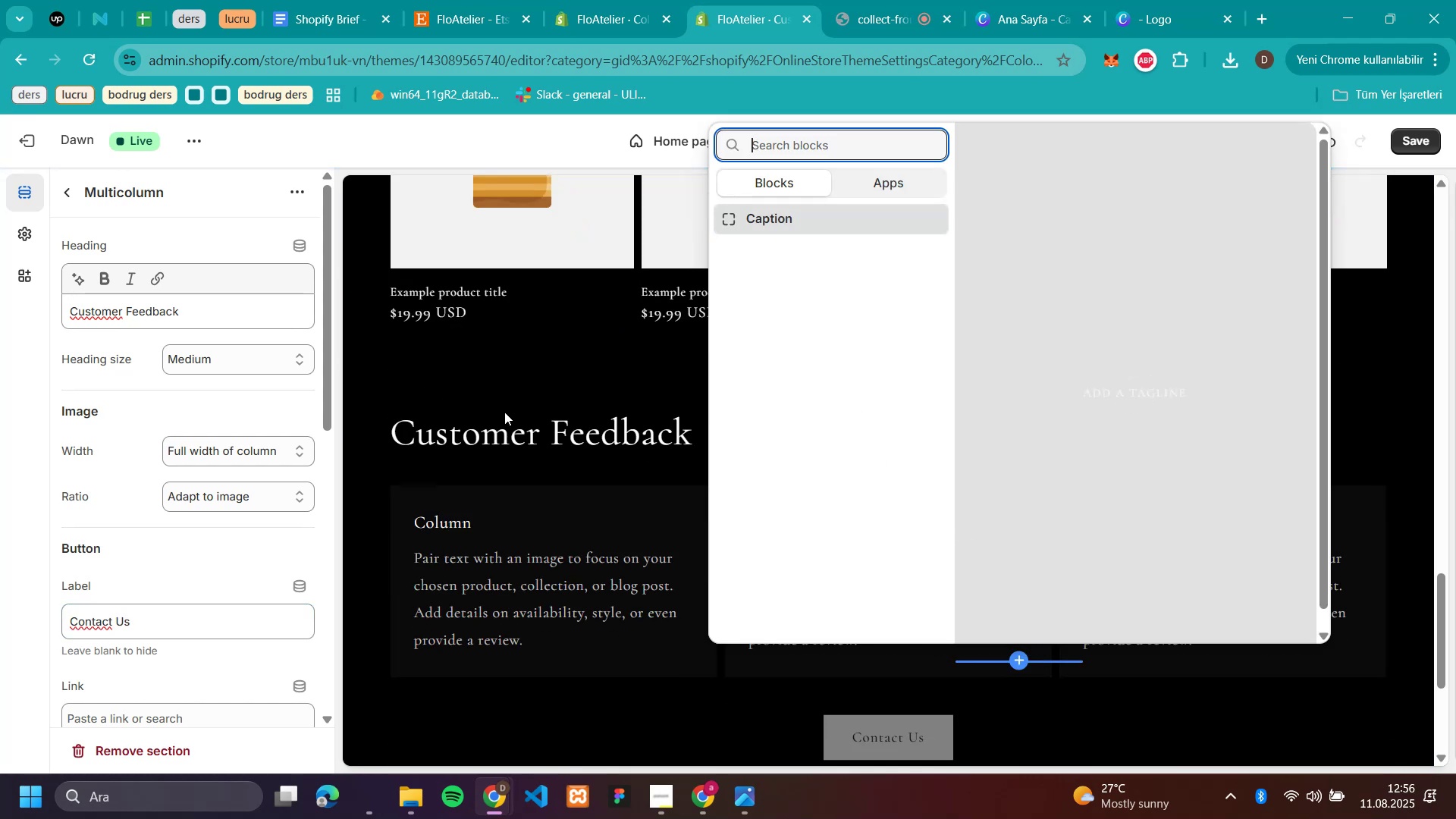 
left_click([569, 417])
 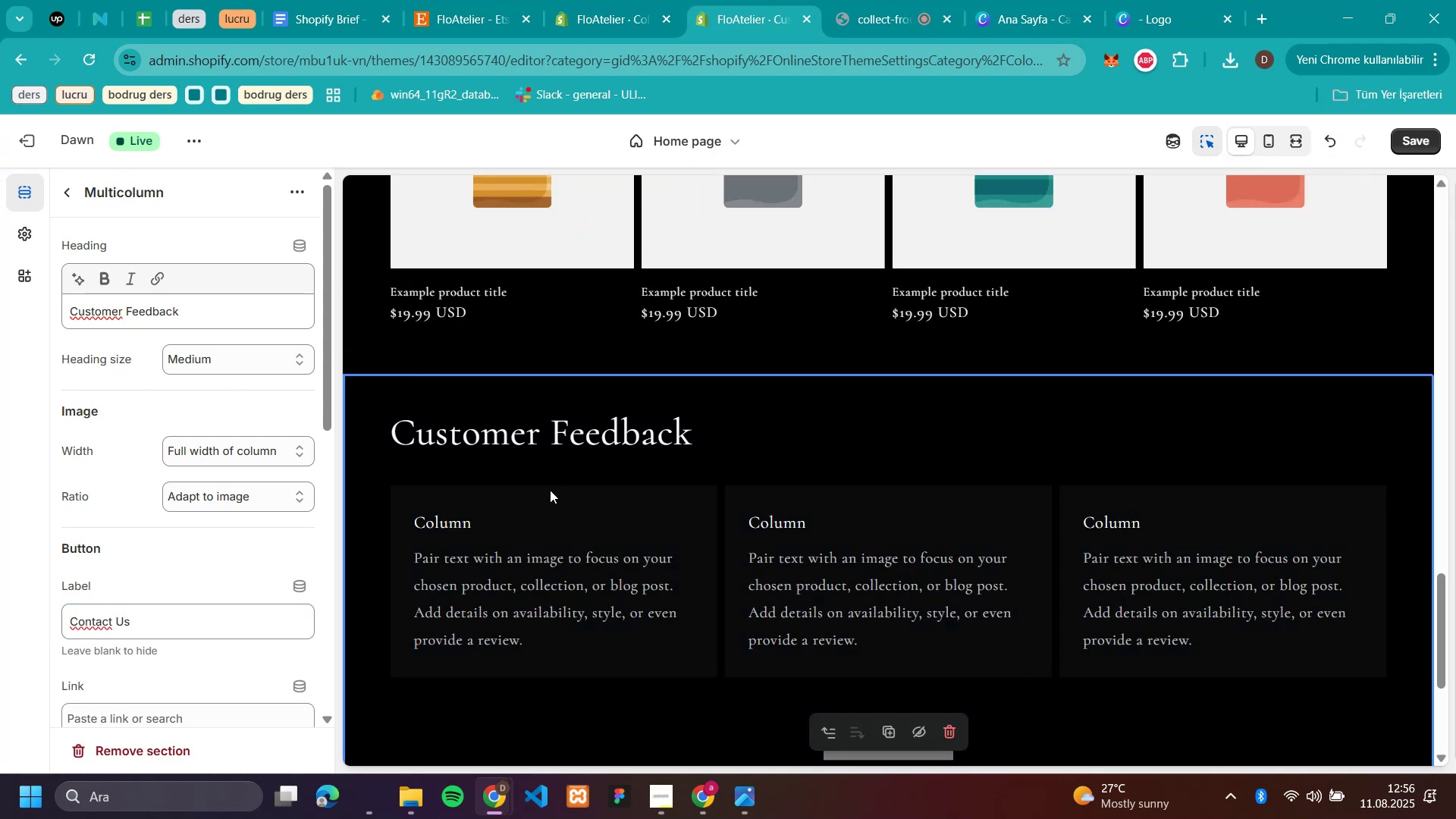 
scroll: coordinate [1067, 403], scroll_direction: up, amount: 9.0
 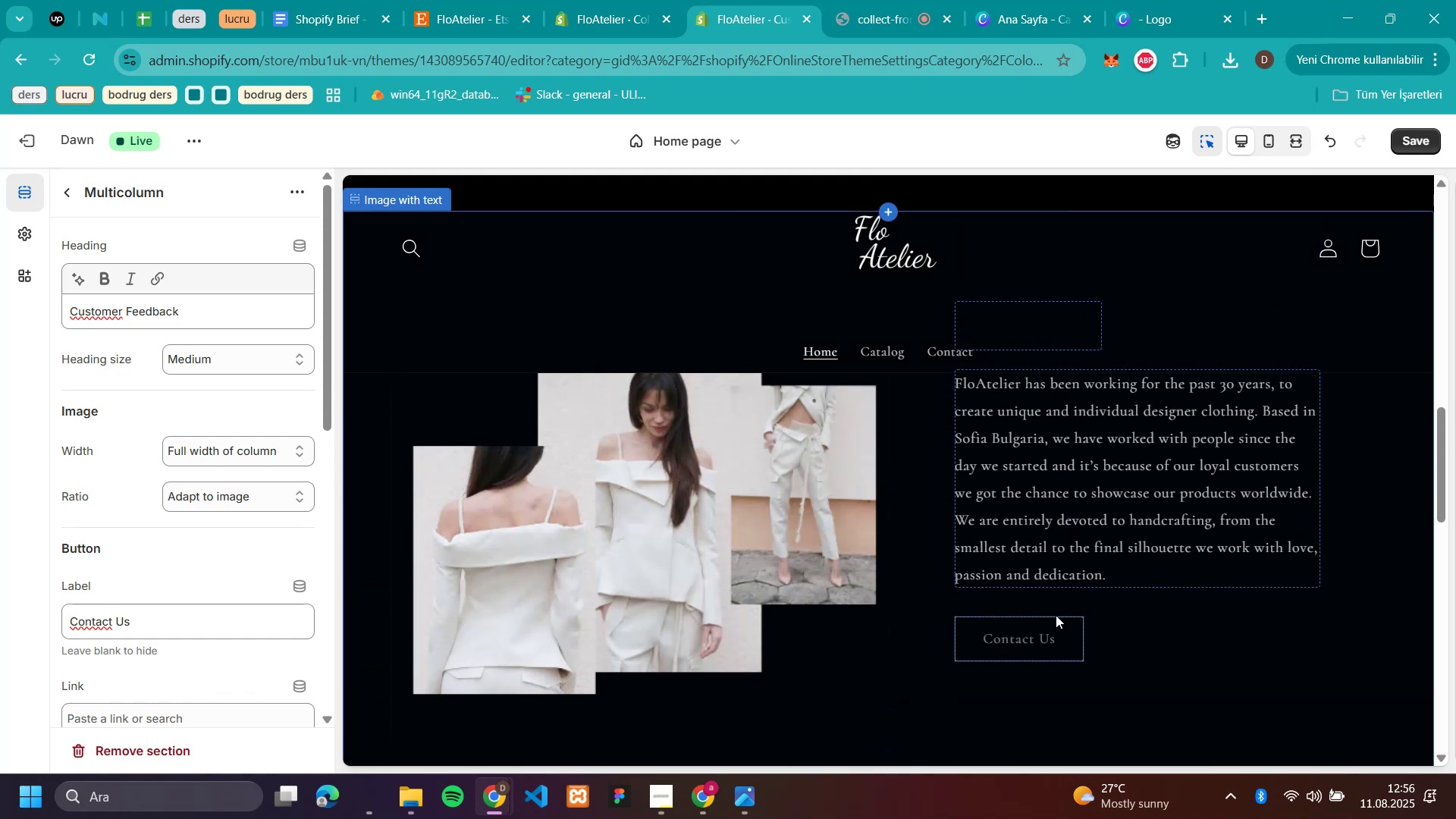 
left_click([1051, 645])
 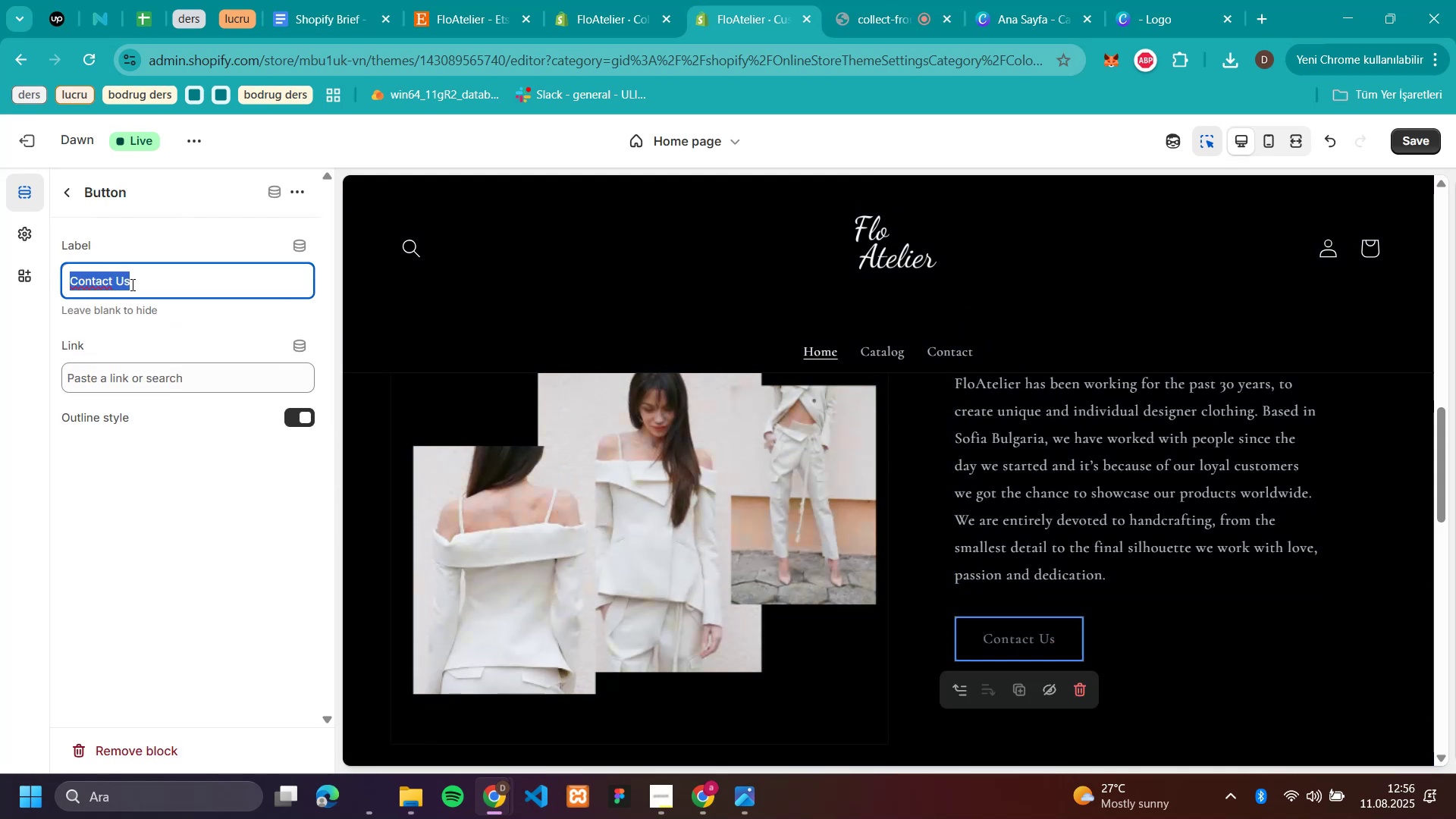 
type(About Us)
 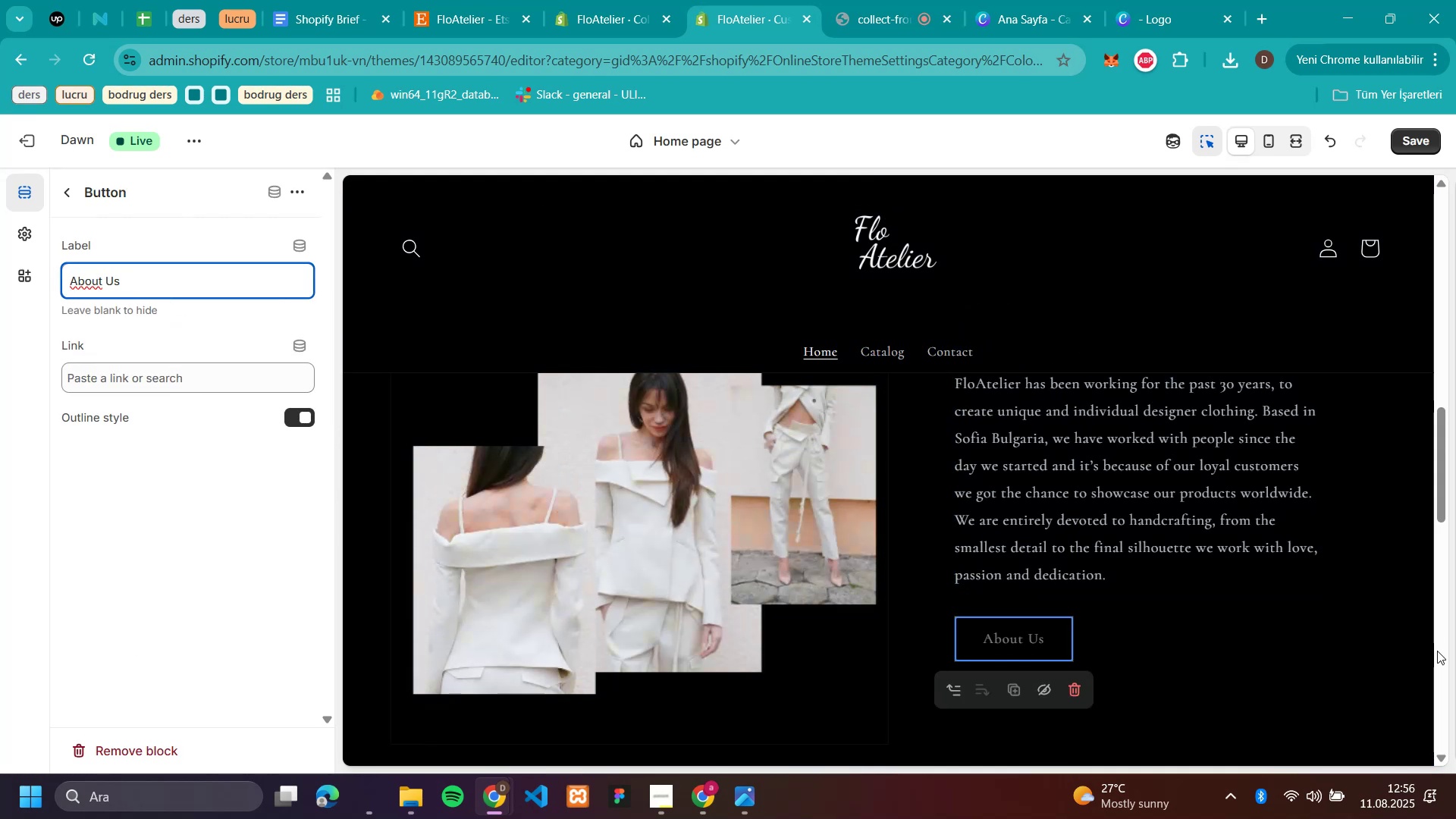 
left_click([1320, 676])
 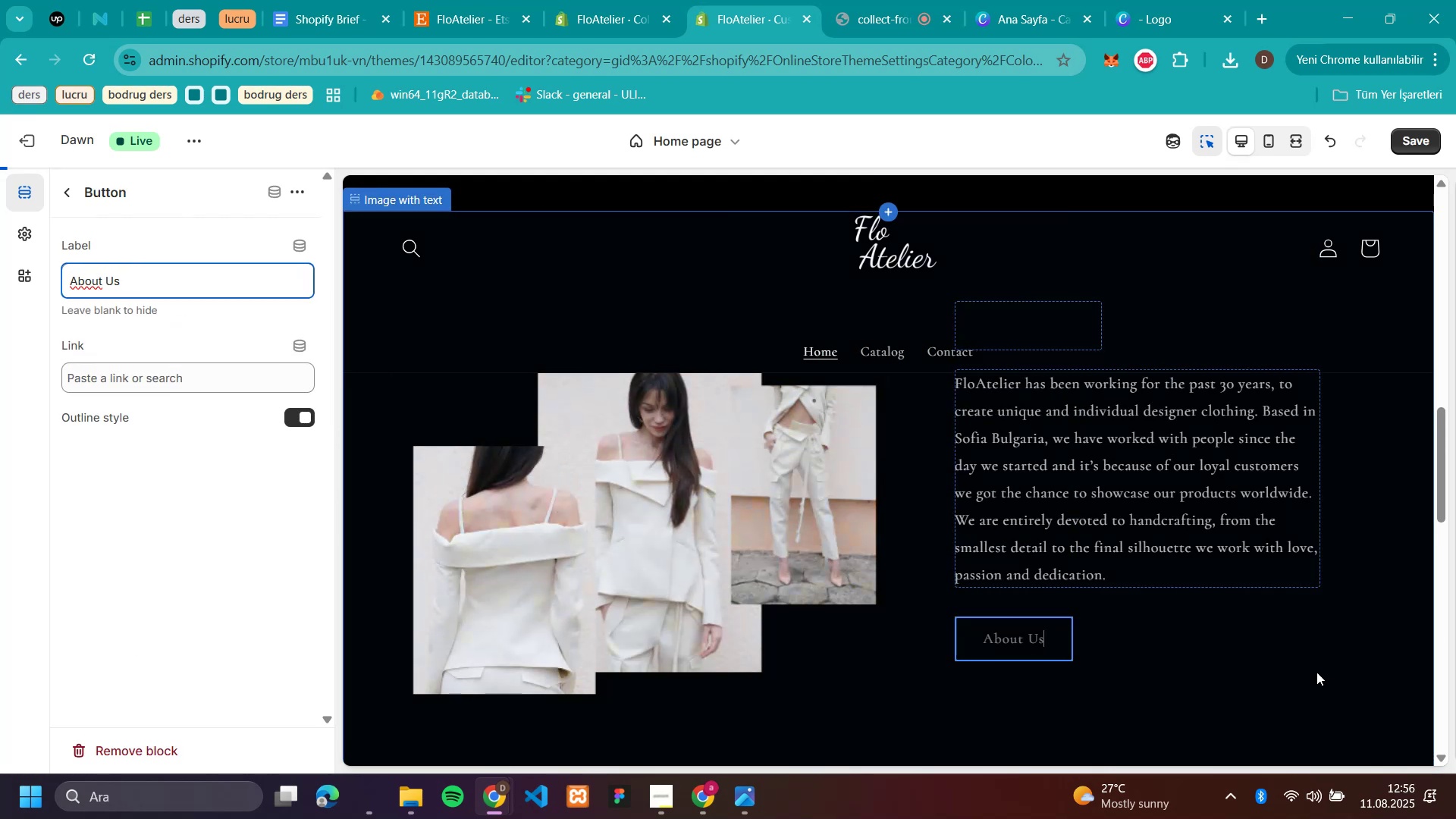 
scroll: coordinate [1188, 537], scroll_direction: down, amount: 14.0
 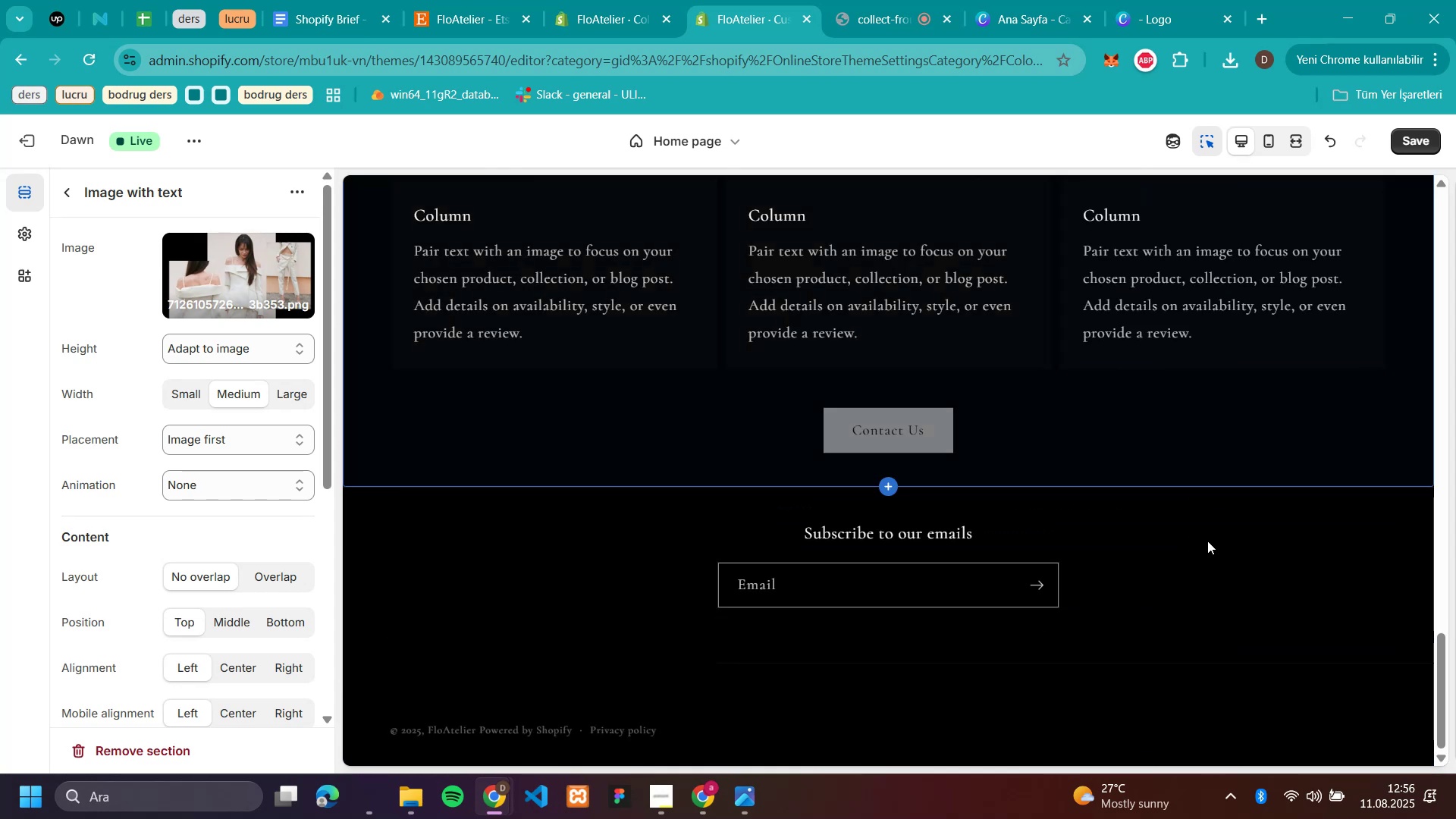 
scroll: coordinate [963, 483], scroll_direction: up, amount: 3.0
 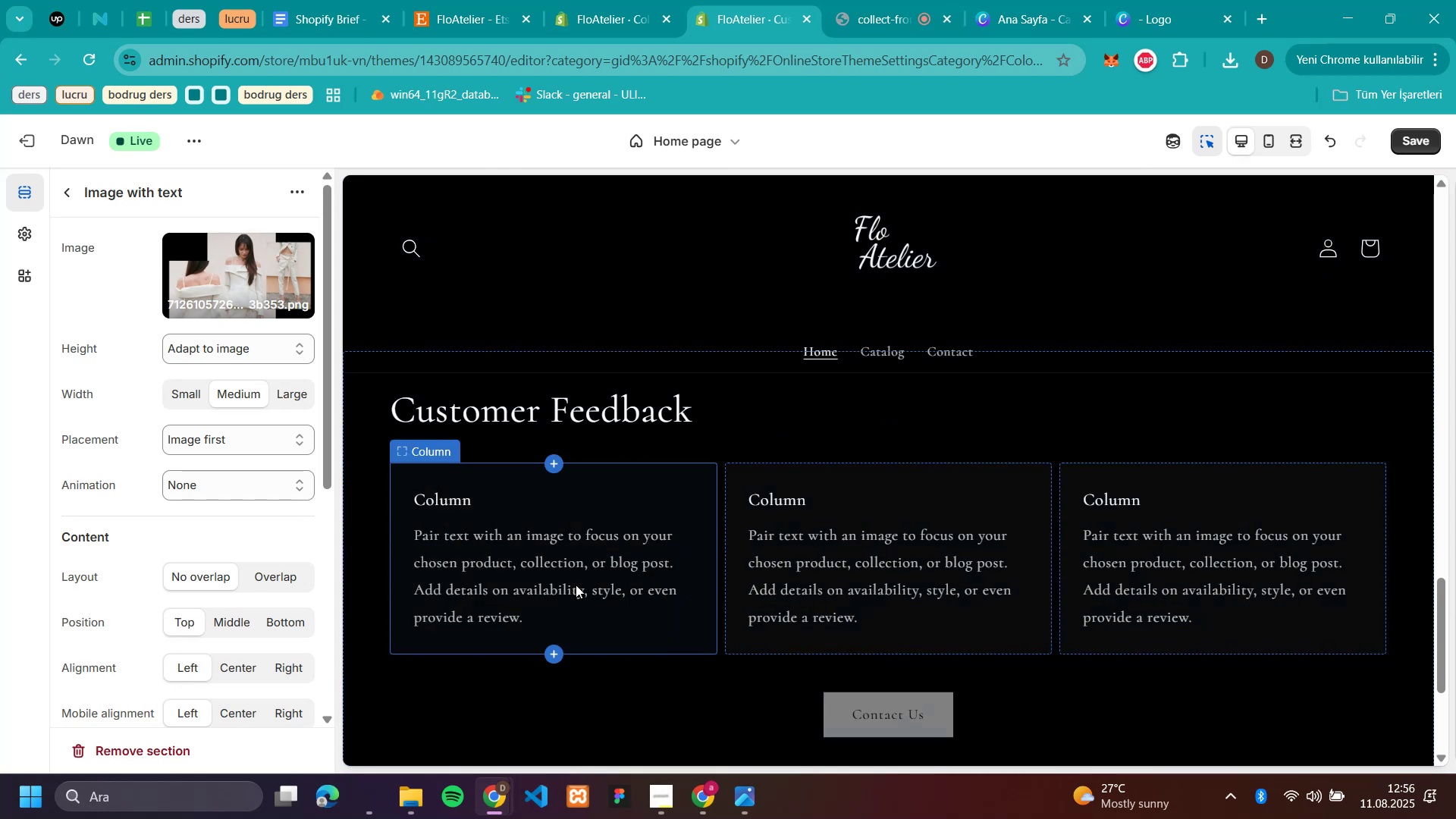 
left_click([576, 585])
 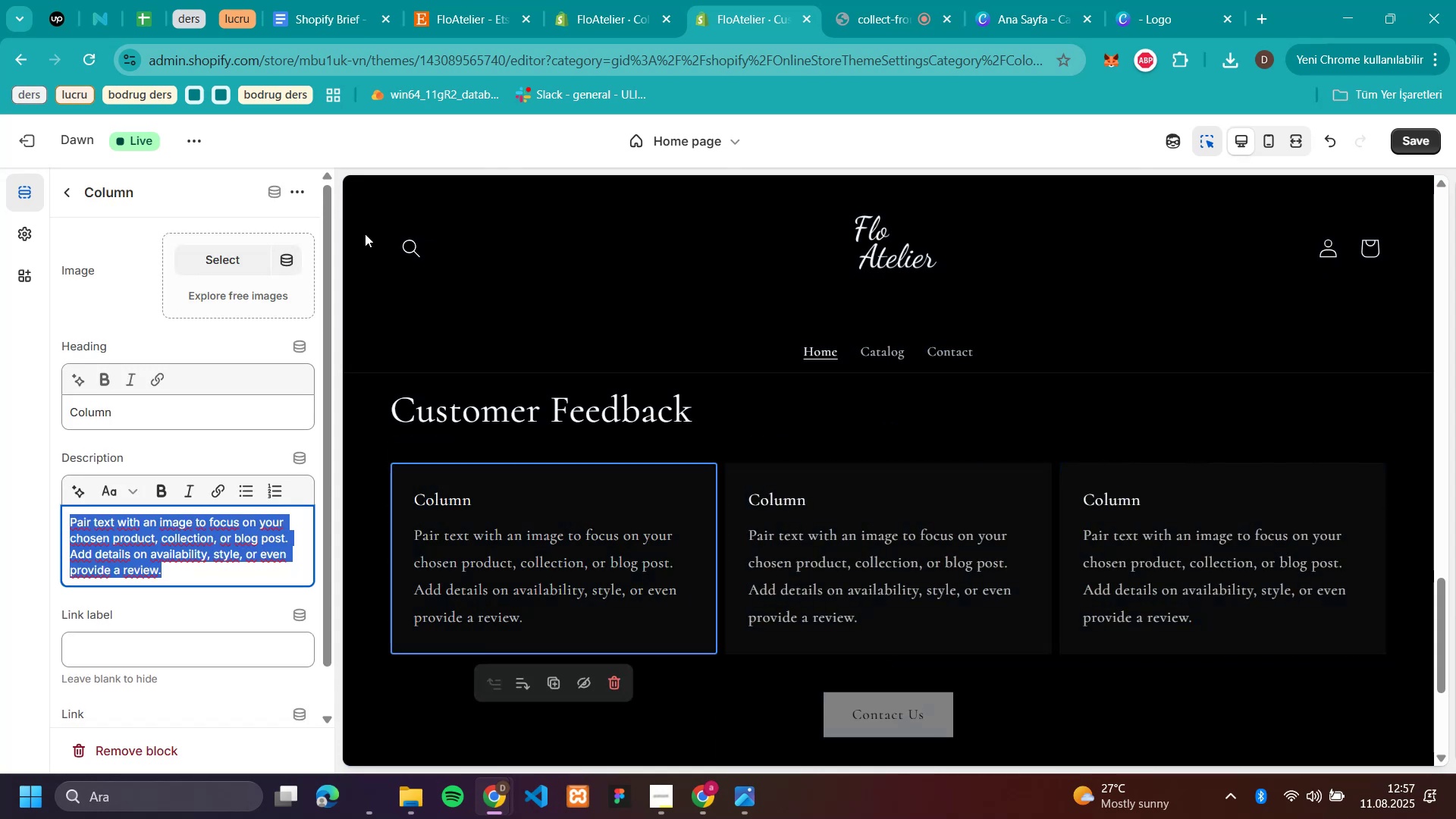 
wait(8.17)
 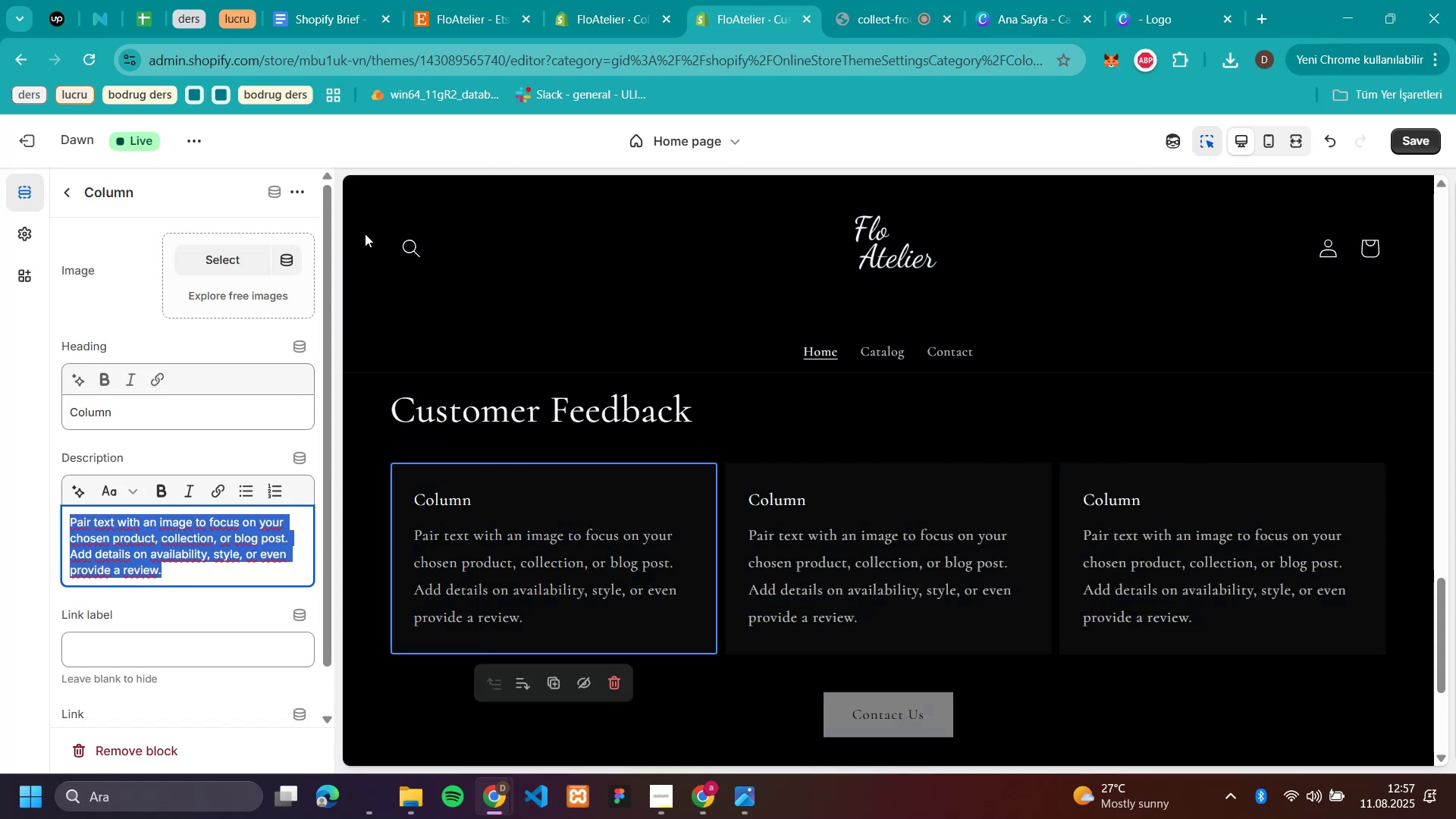 
left_click([627, 17])
 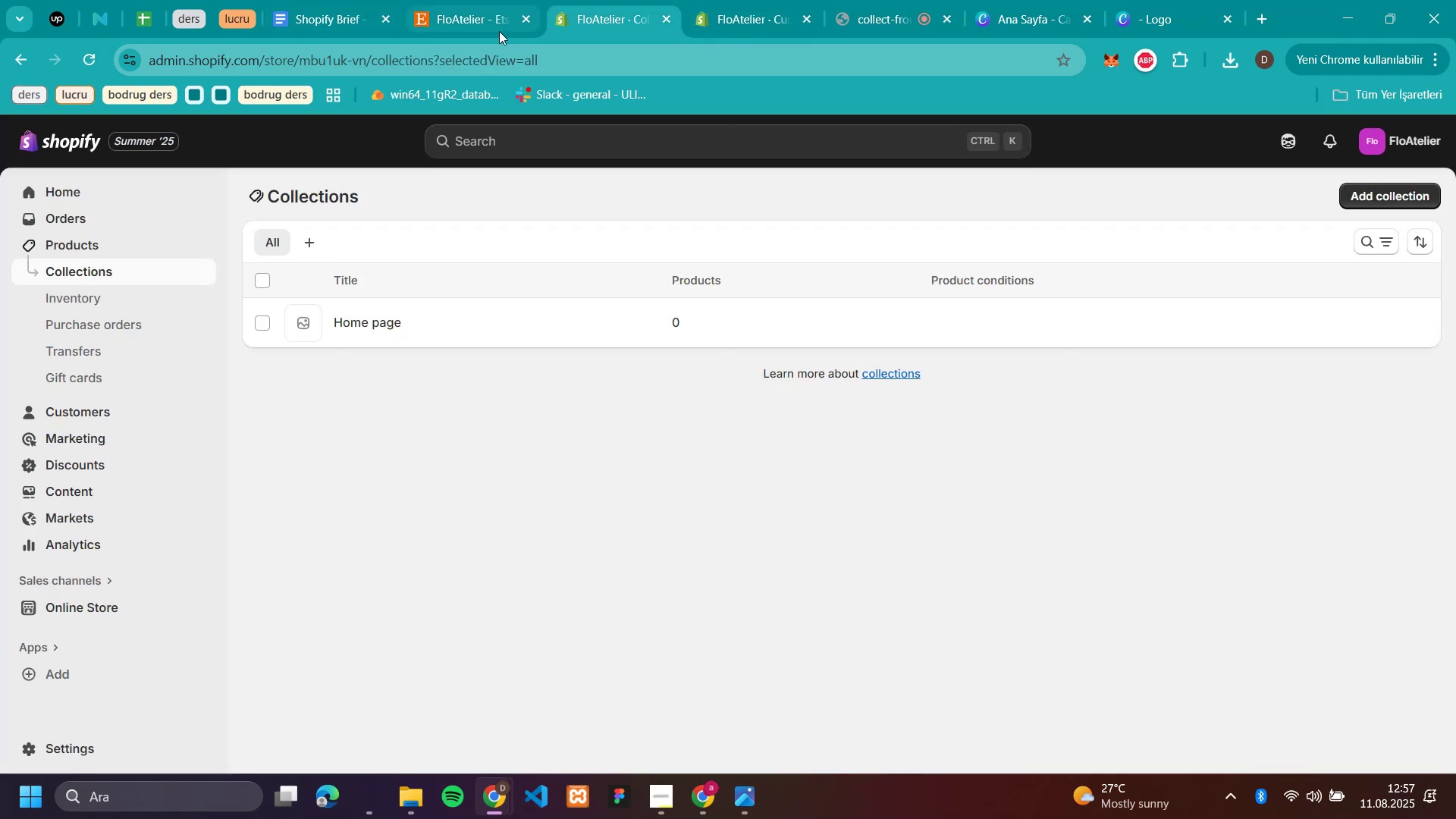 
left_click([461, 20])
 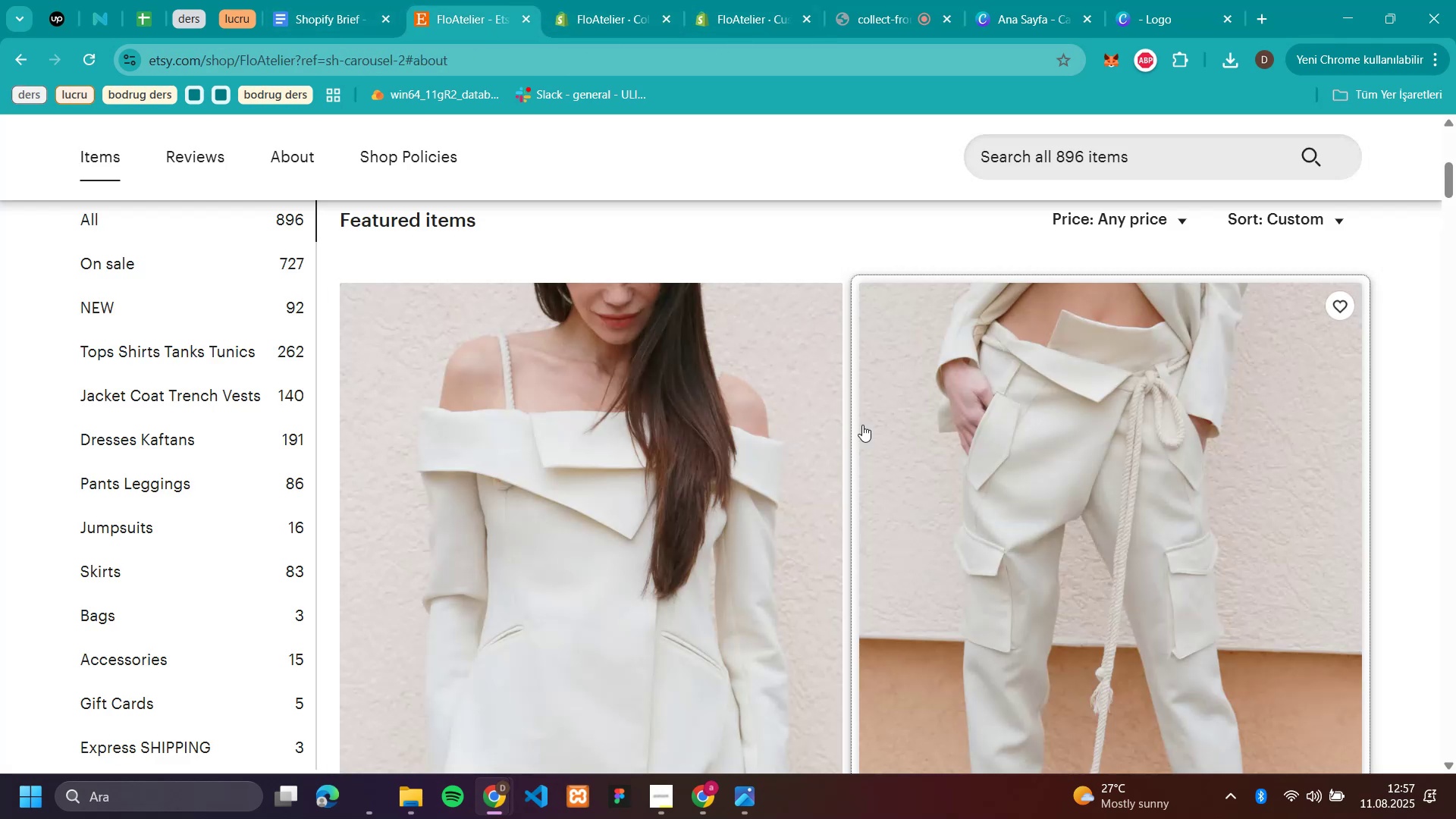 
scroll: coordinate [695, 412], scroll_direction: down, amount: 47.0
 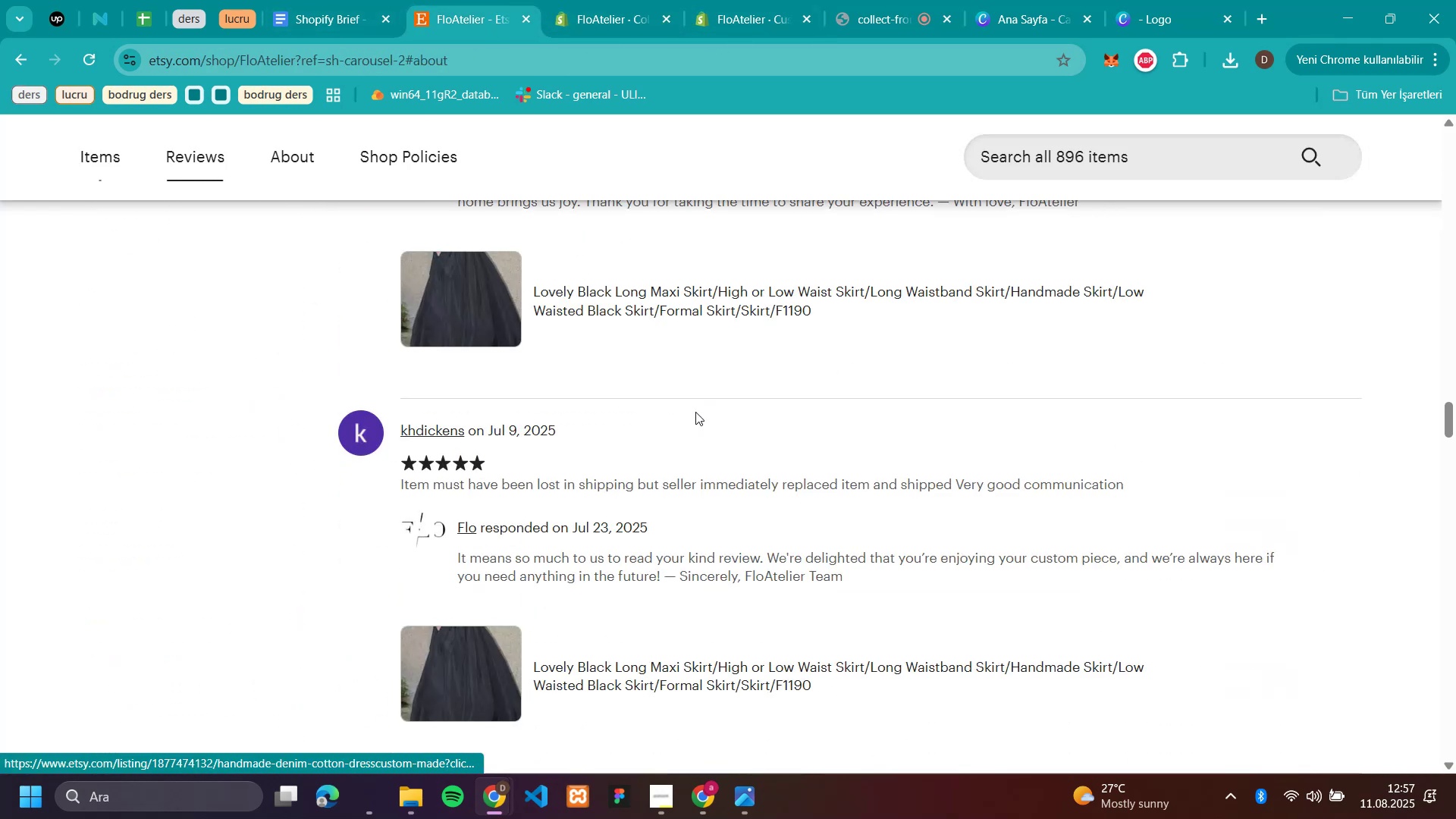 
scroll: coordinate [695, 412], scroll_direction: up, amount: 3.0
 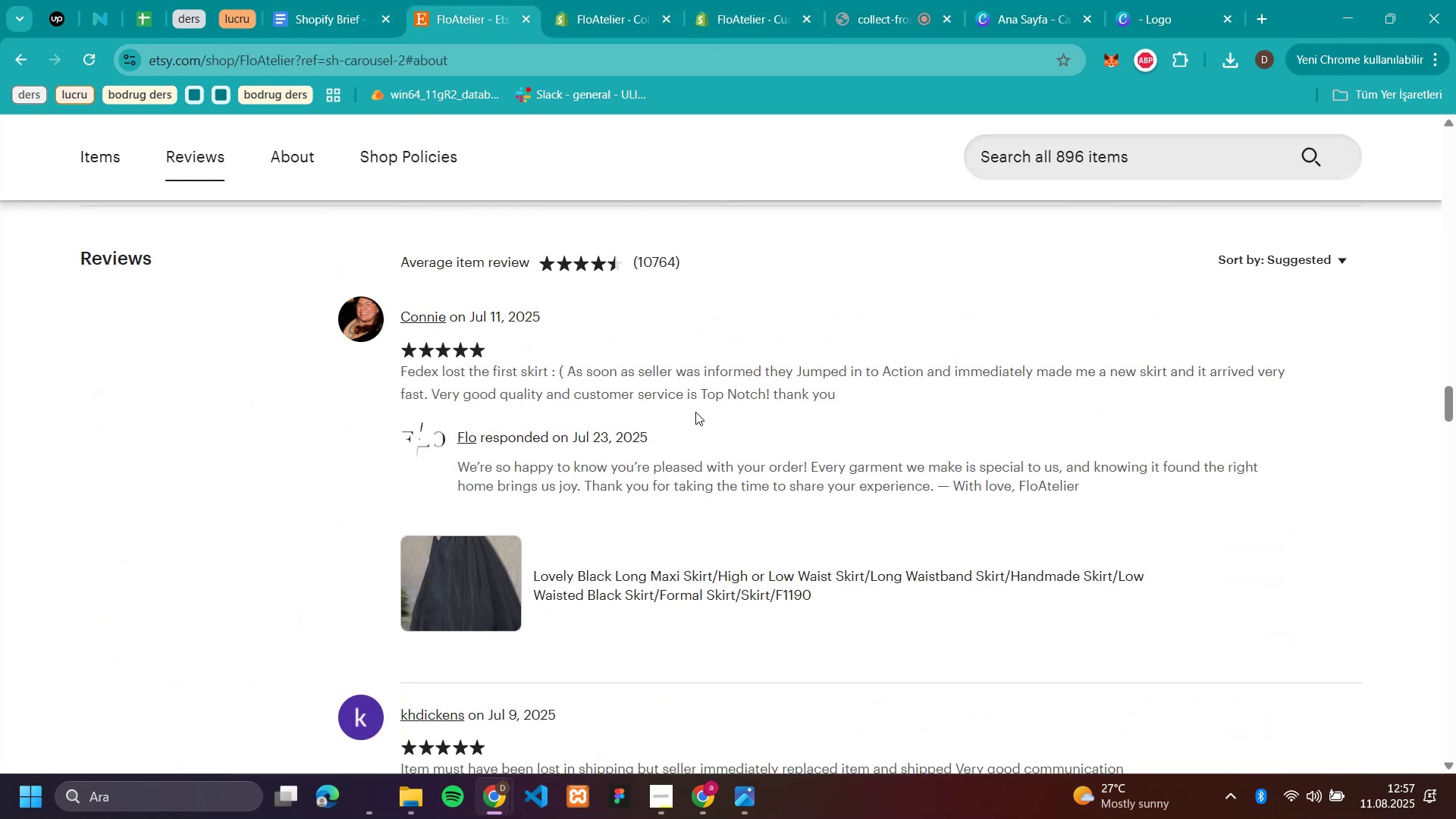 
scroll: coordinate [695, 412], scroll_direction: down, amount: 4.0
 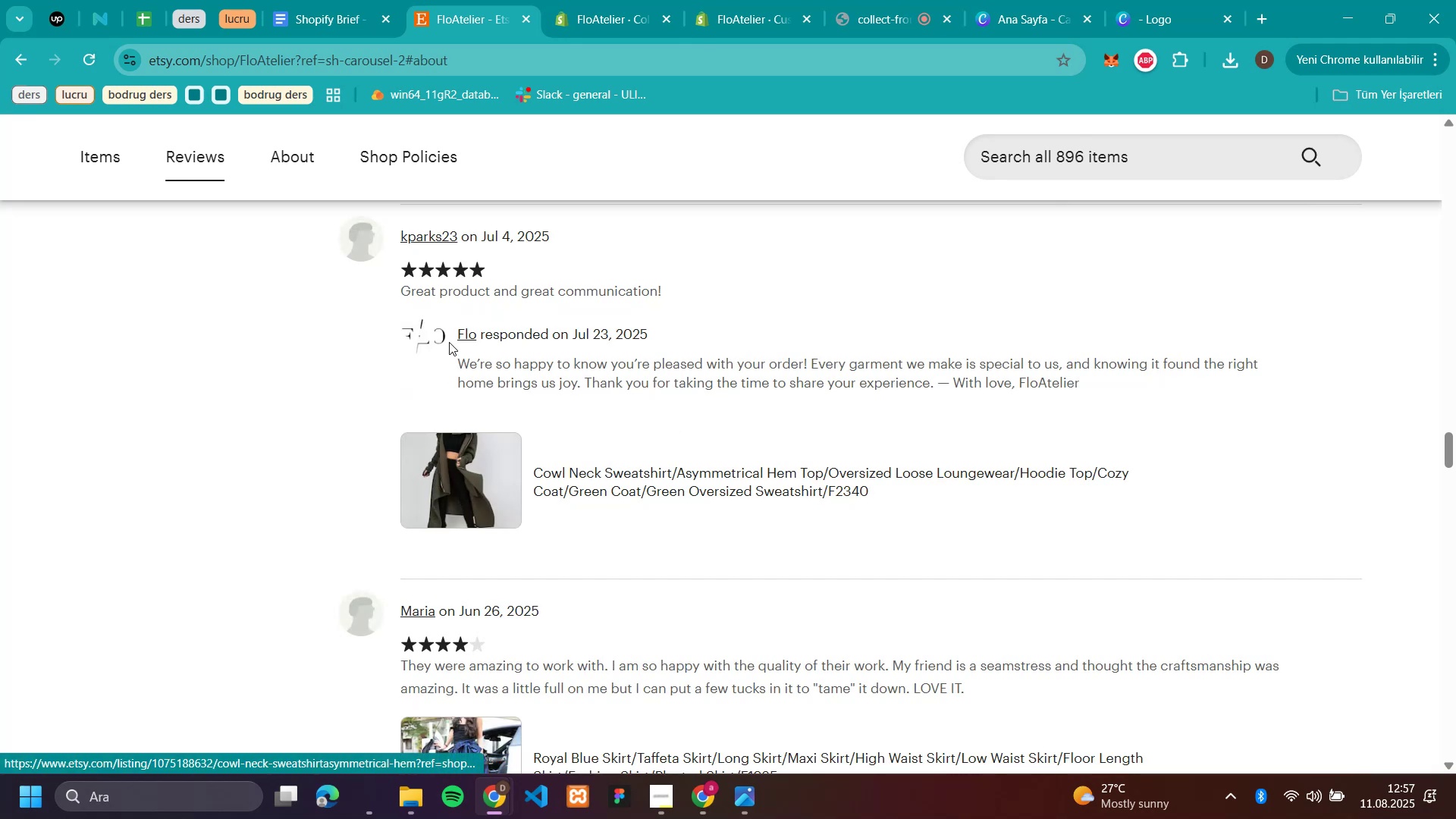 
wait(7.83)
 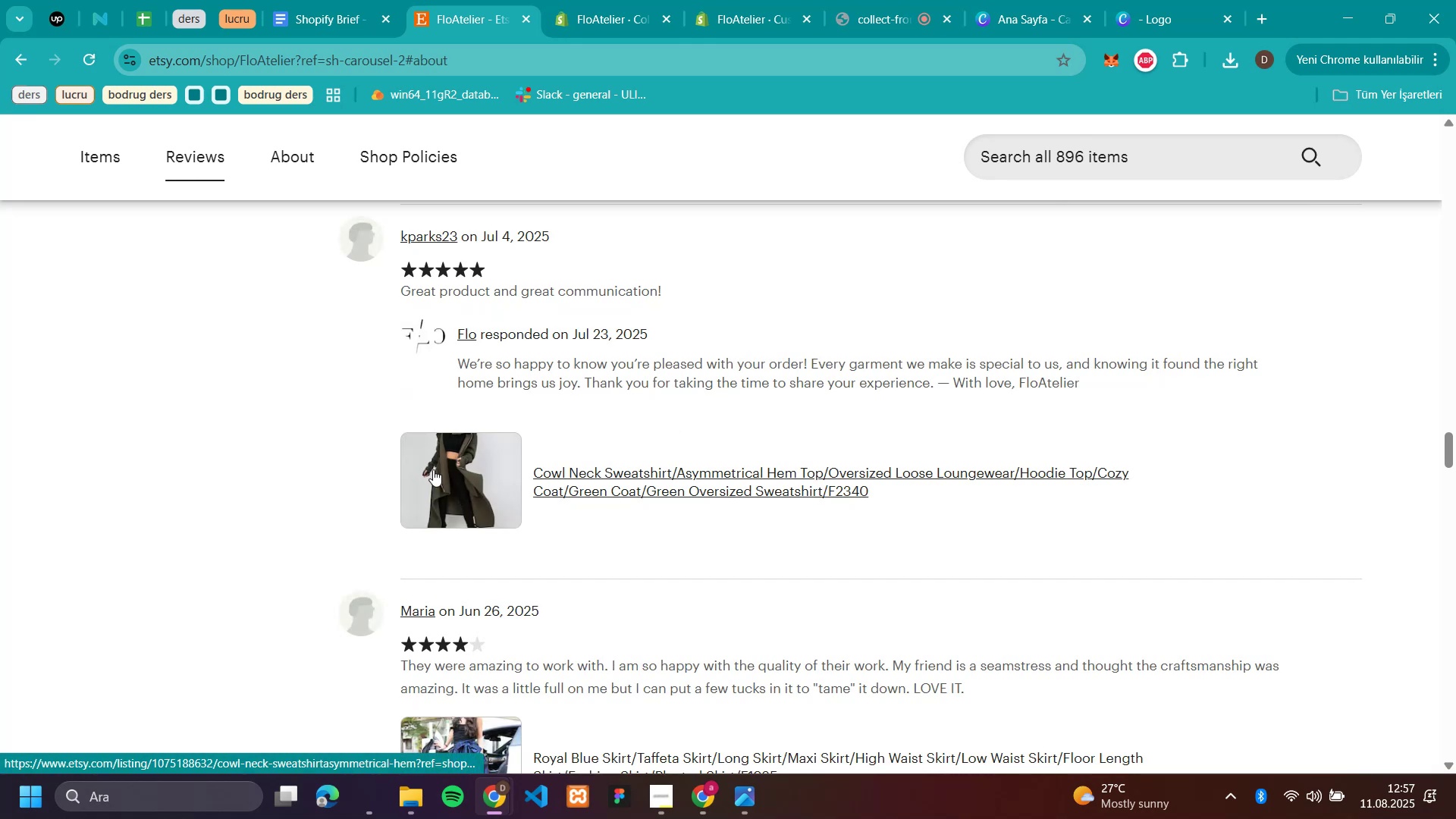 
left_click_drag(start_coordinate=[1118, 383], to_coordinate=[451, 361])
 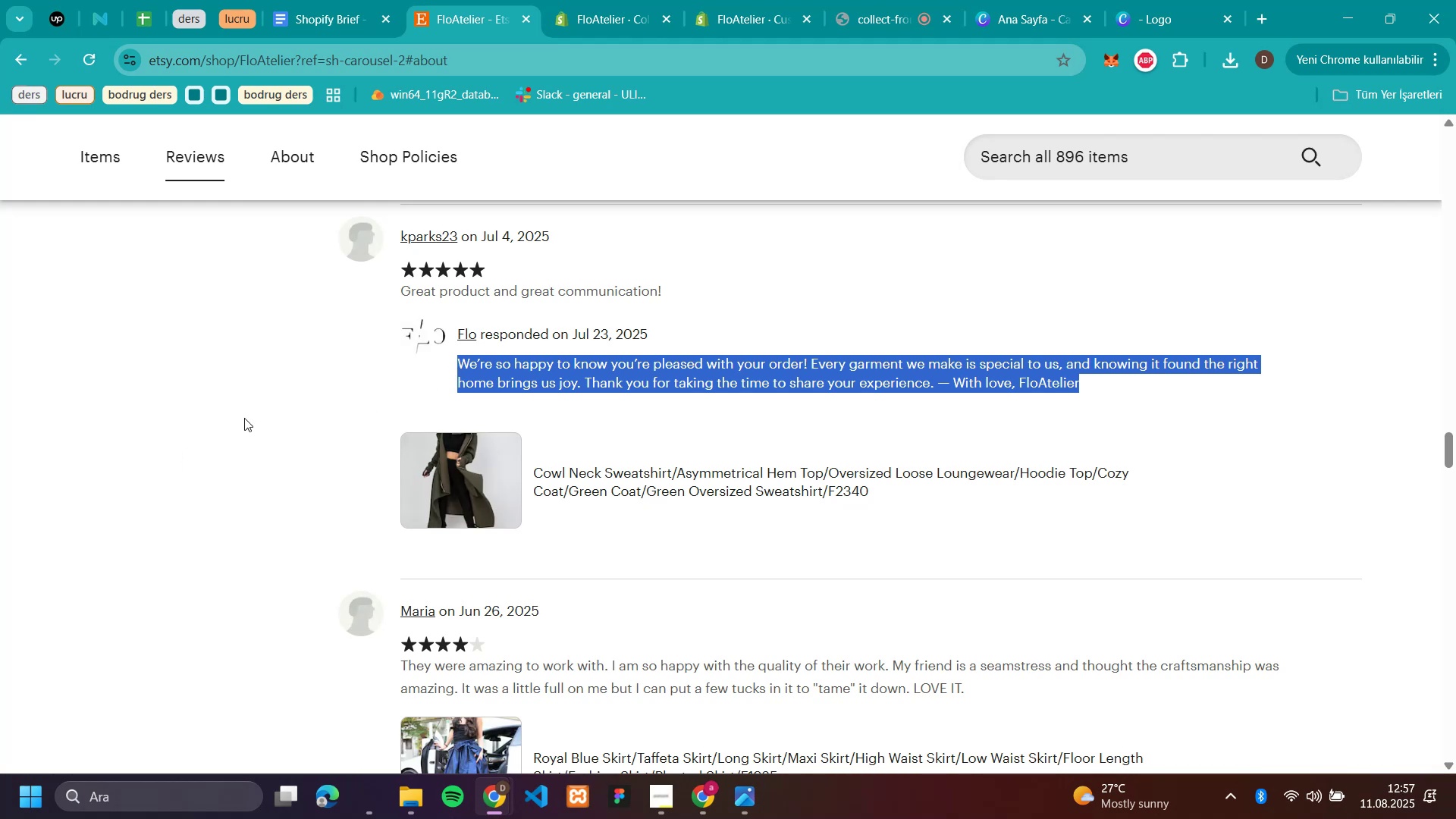 
left_click([244, 418])
 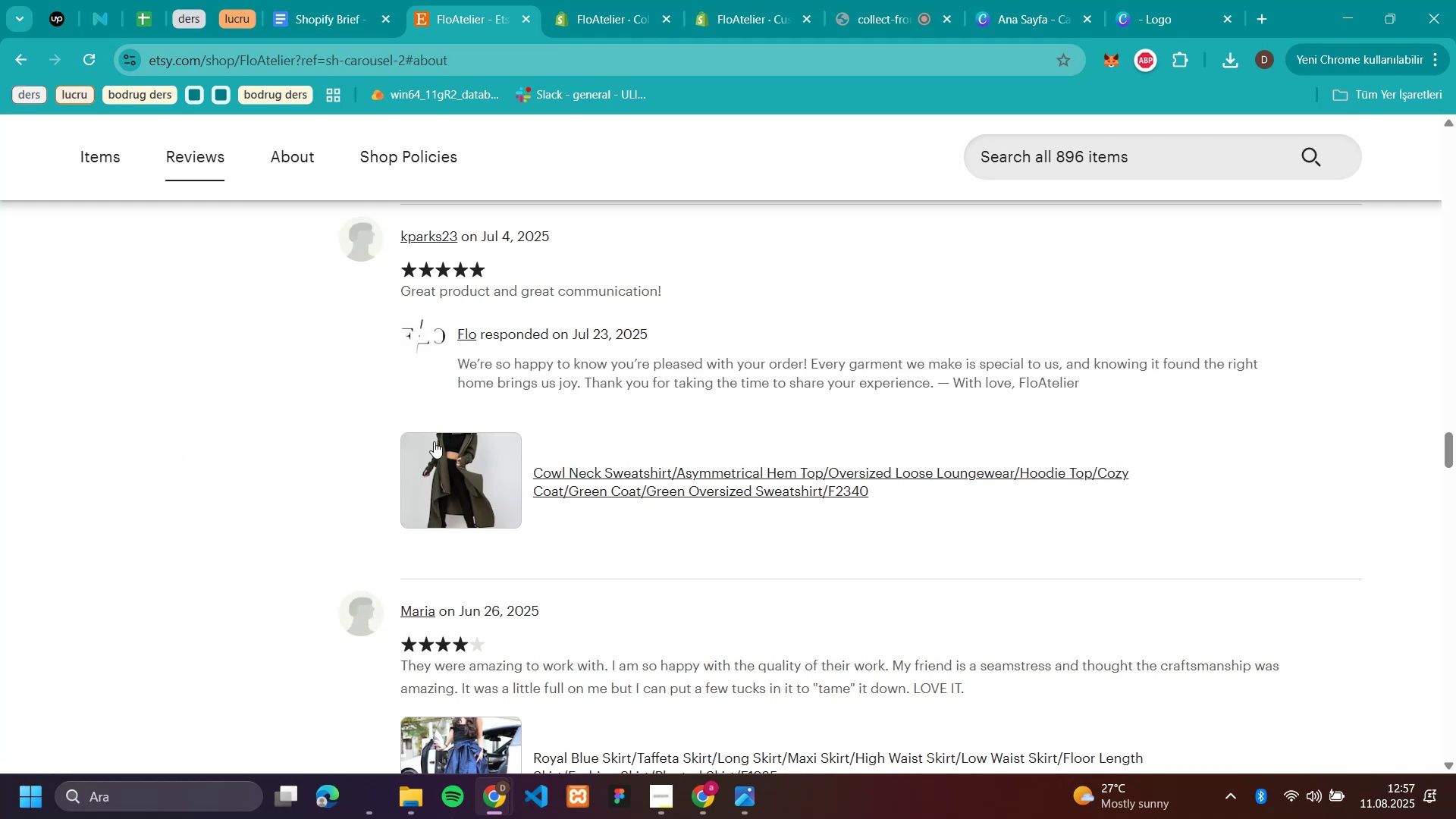 
scroll: coordinate [742, 447], scroll_direction: down, amount: 5.0
 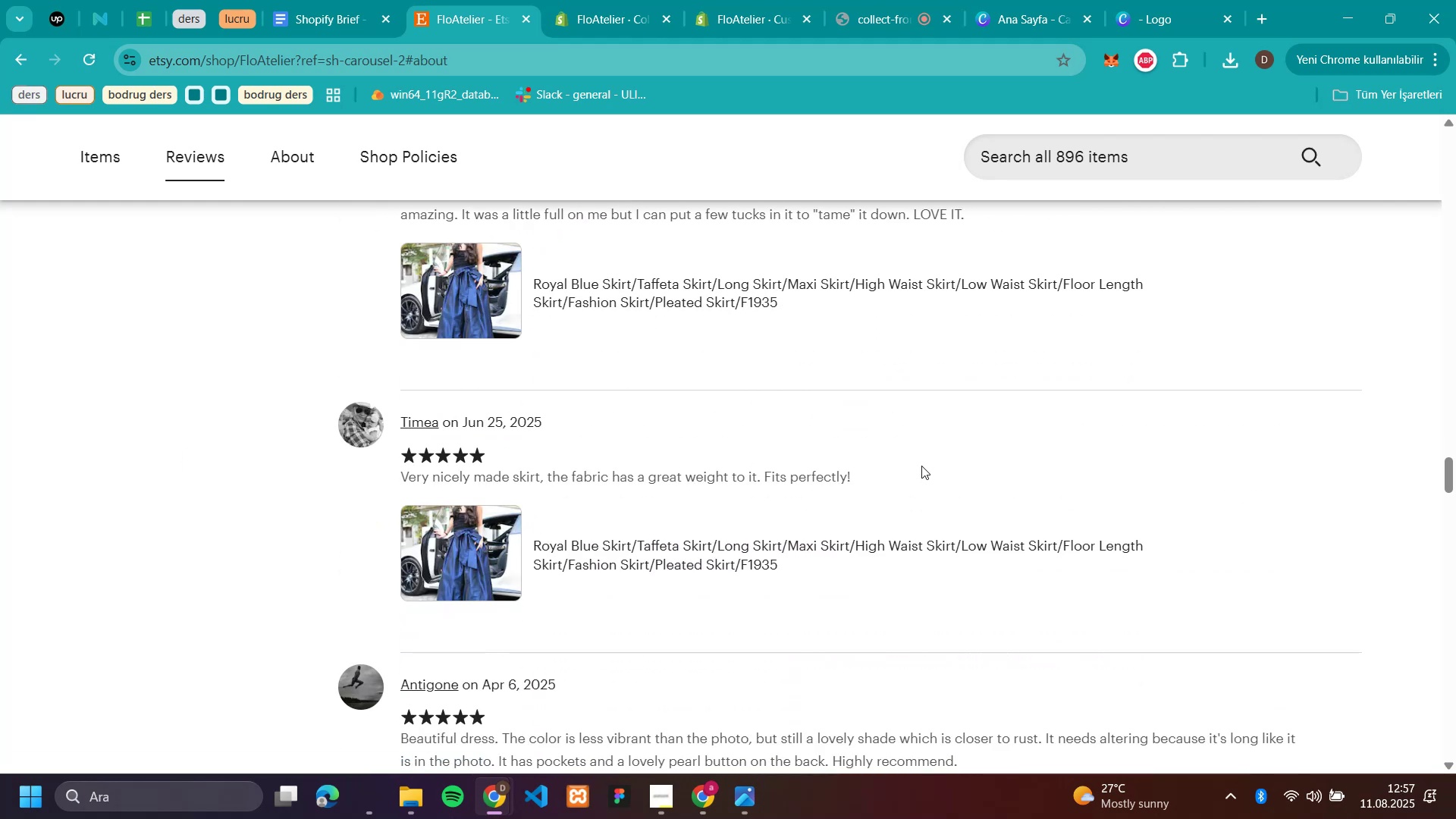 
left_click_drag(start_coordinate=[910, 477], to_coordinate=[403, 482])
 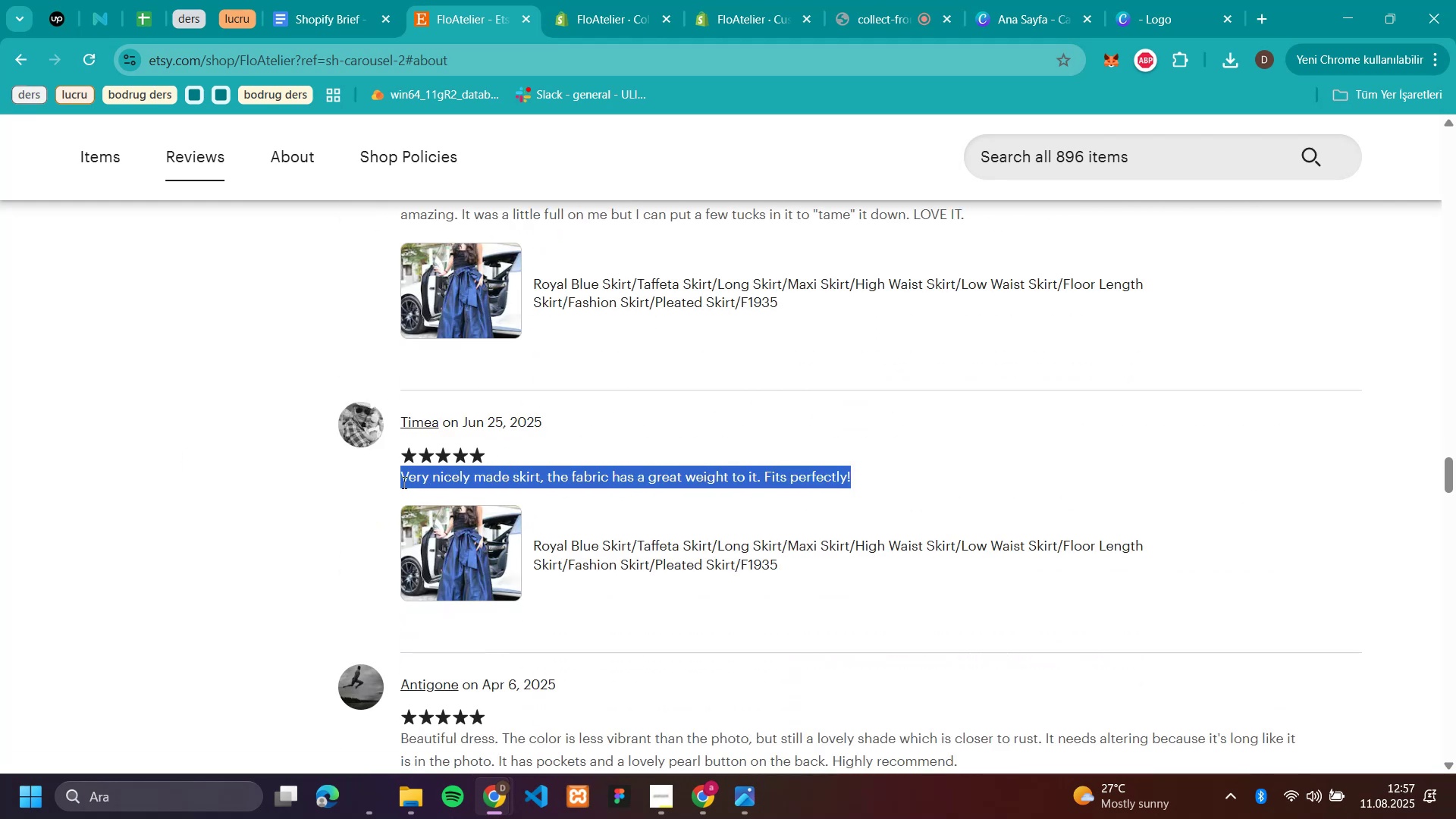 
key(Control+C)
 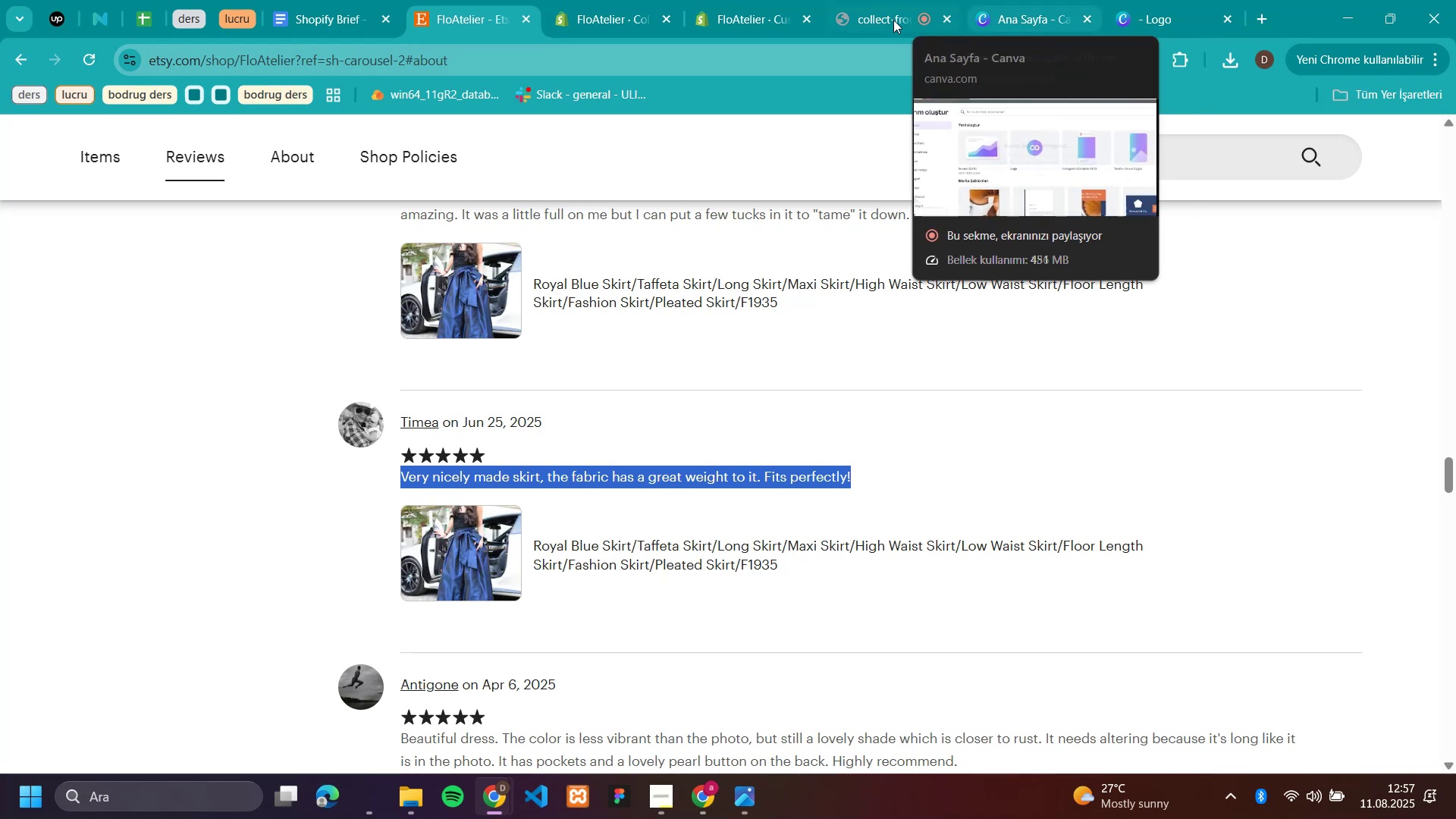 
left_click([744, 25])
 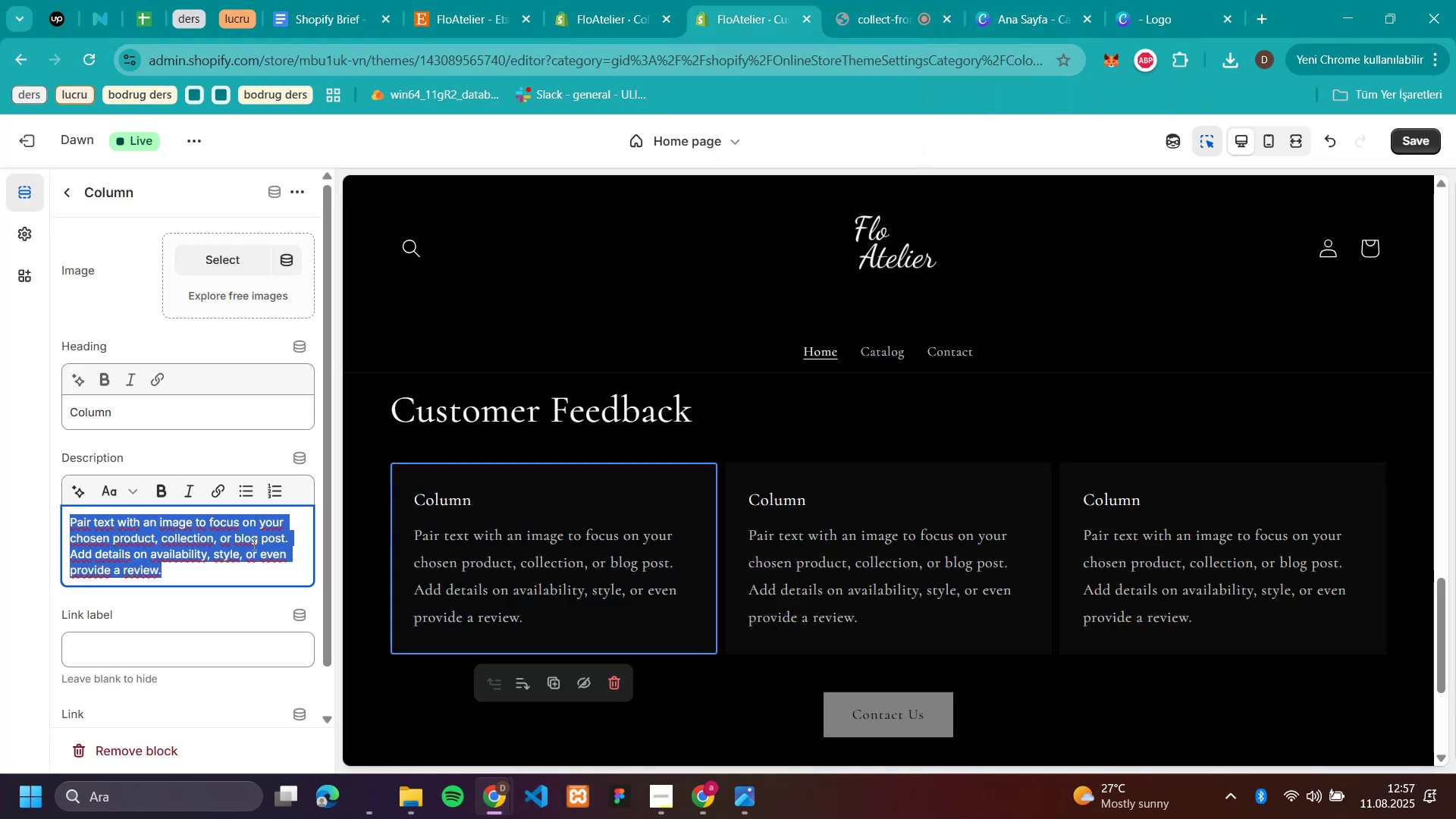 
key(Control+V)
 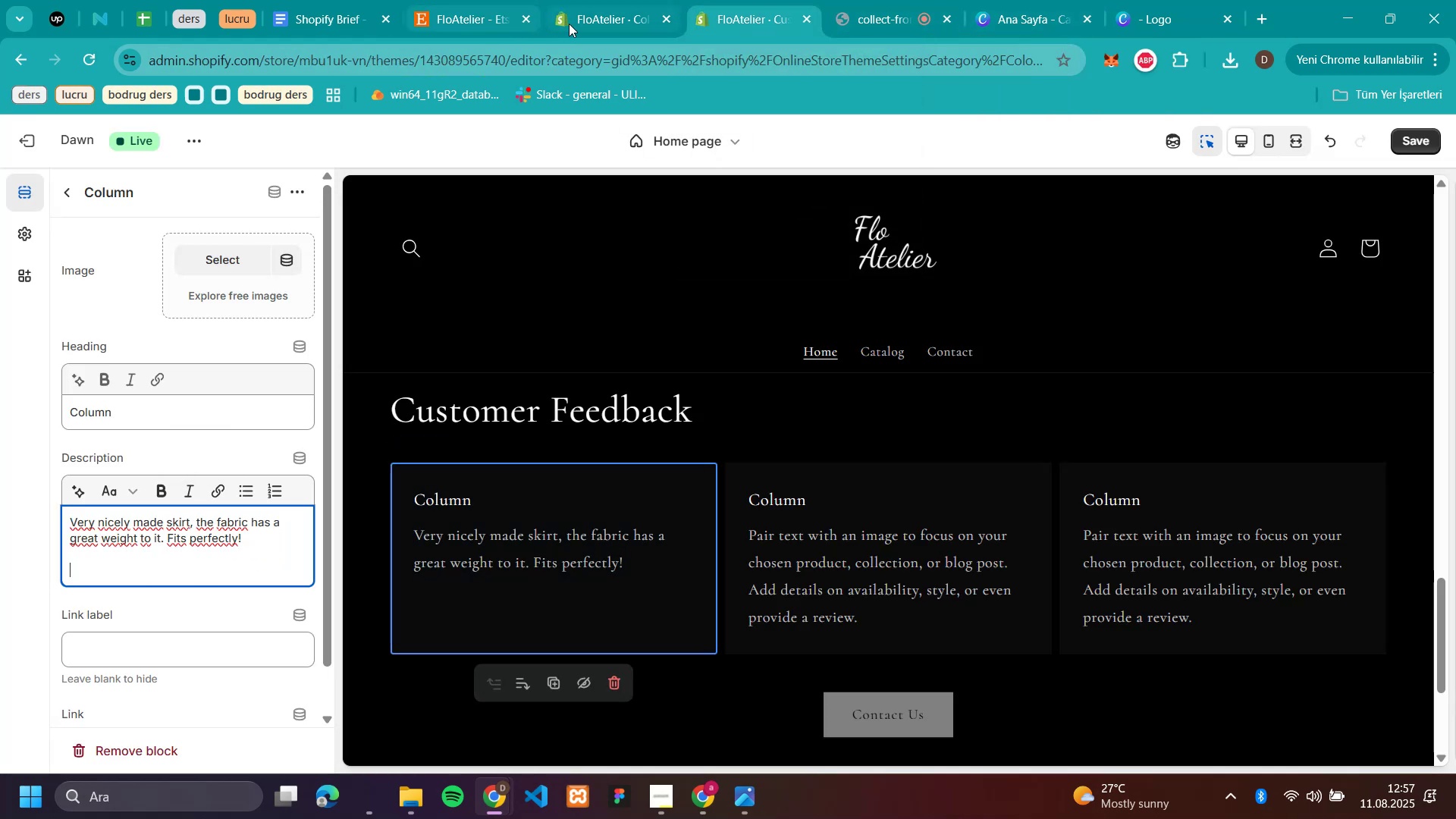 
left_click([605, 17])
 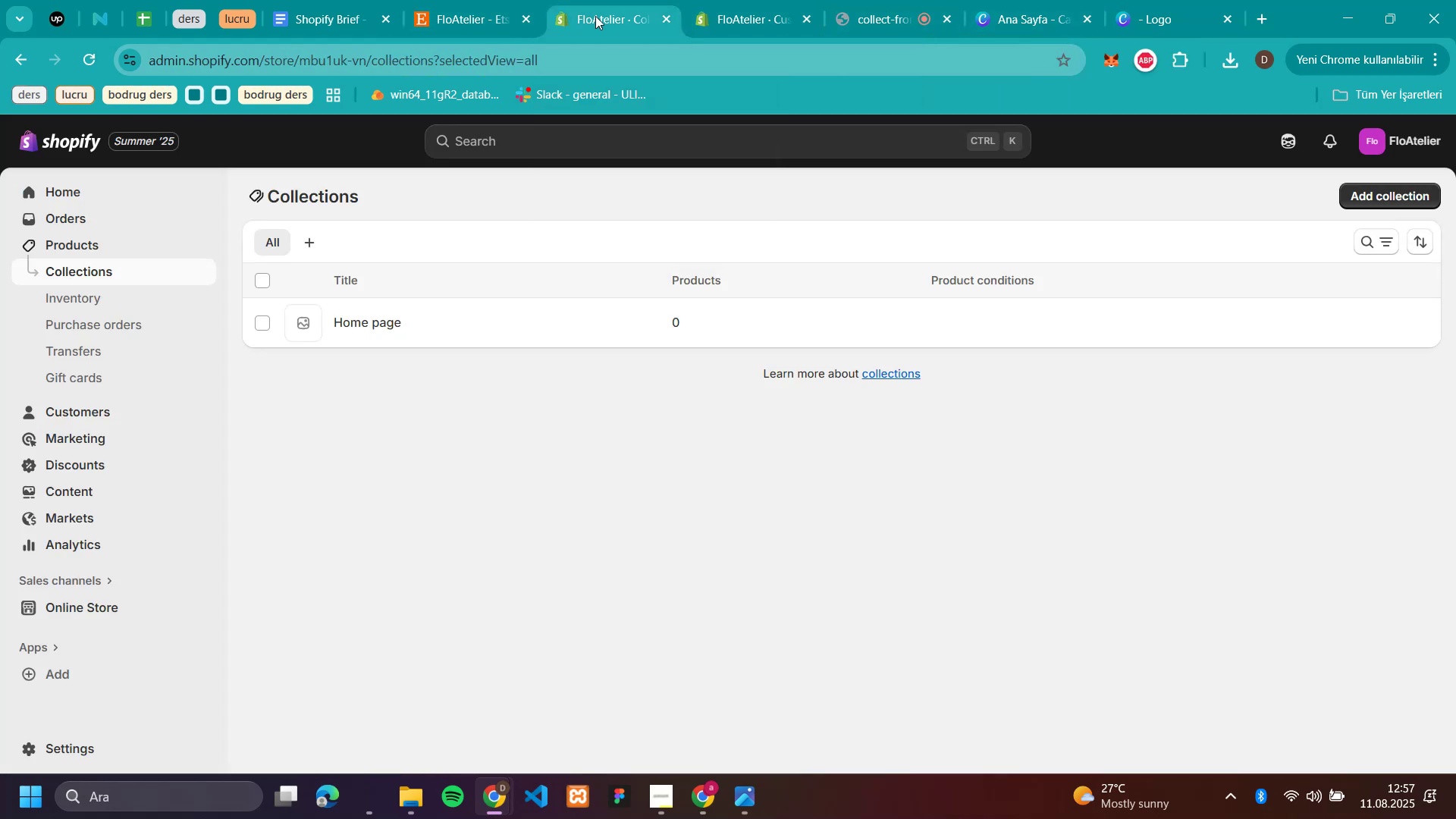 
left_click([454, 24])
 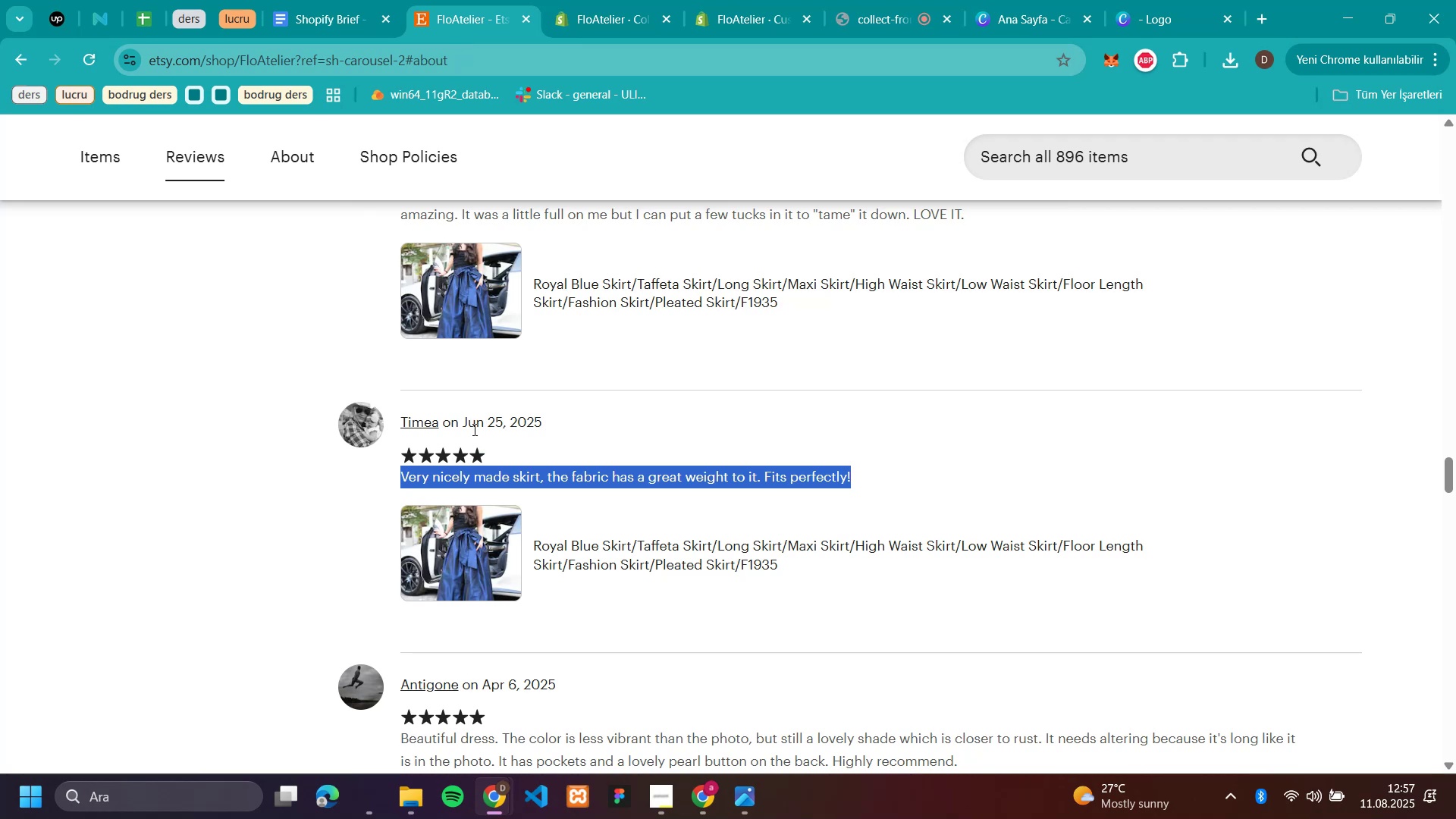 
left_click_drag(start_coordinate=[559, 425], to_coordinate=[403, 431])
 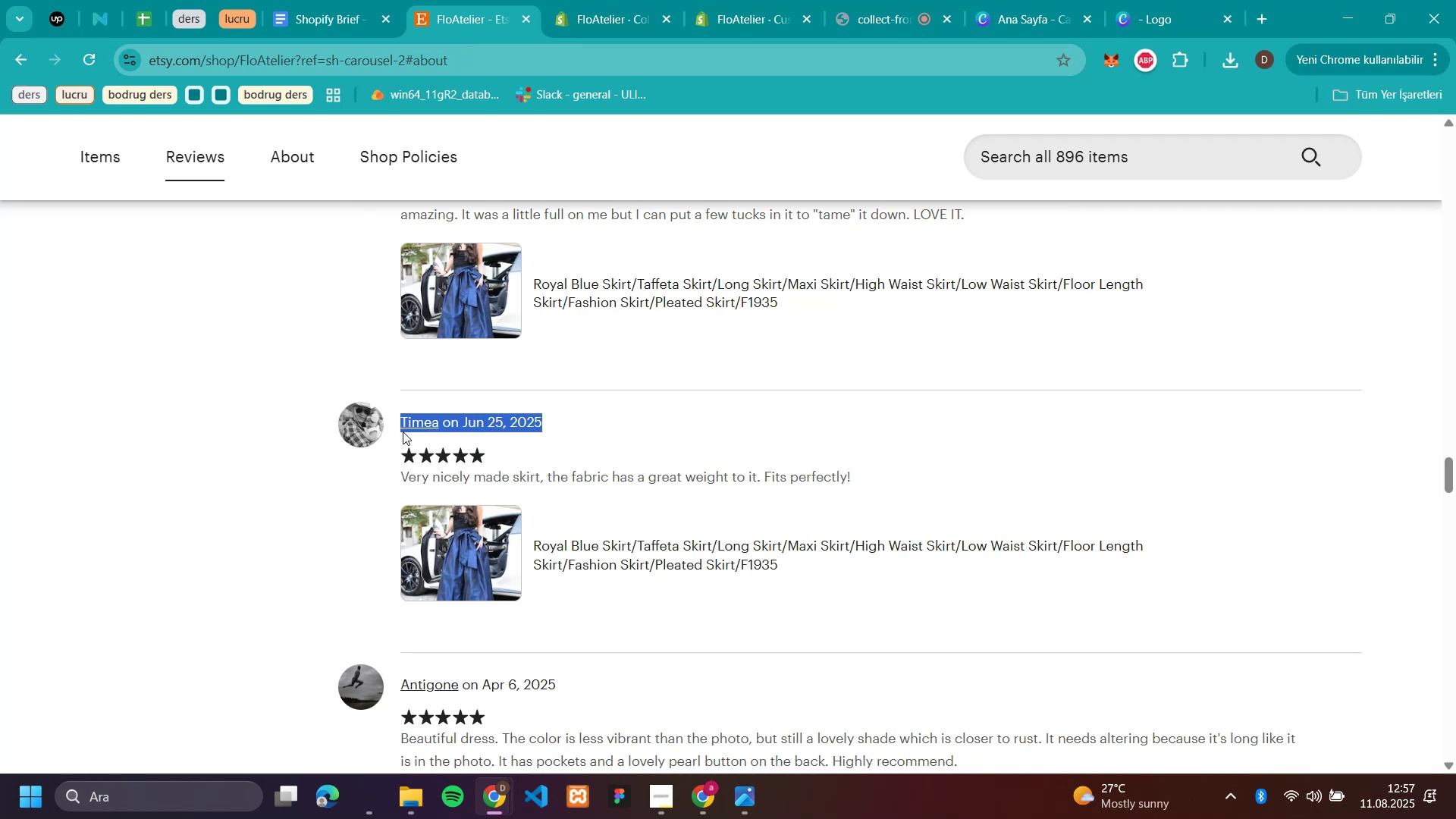 
key(Control+C)
 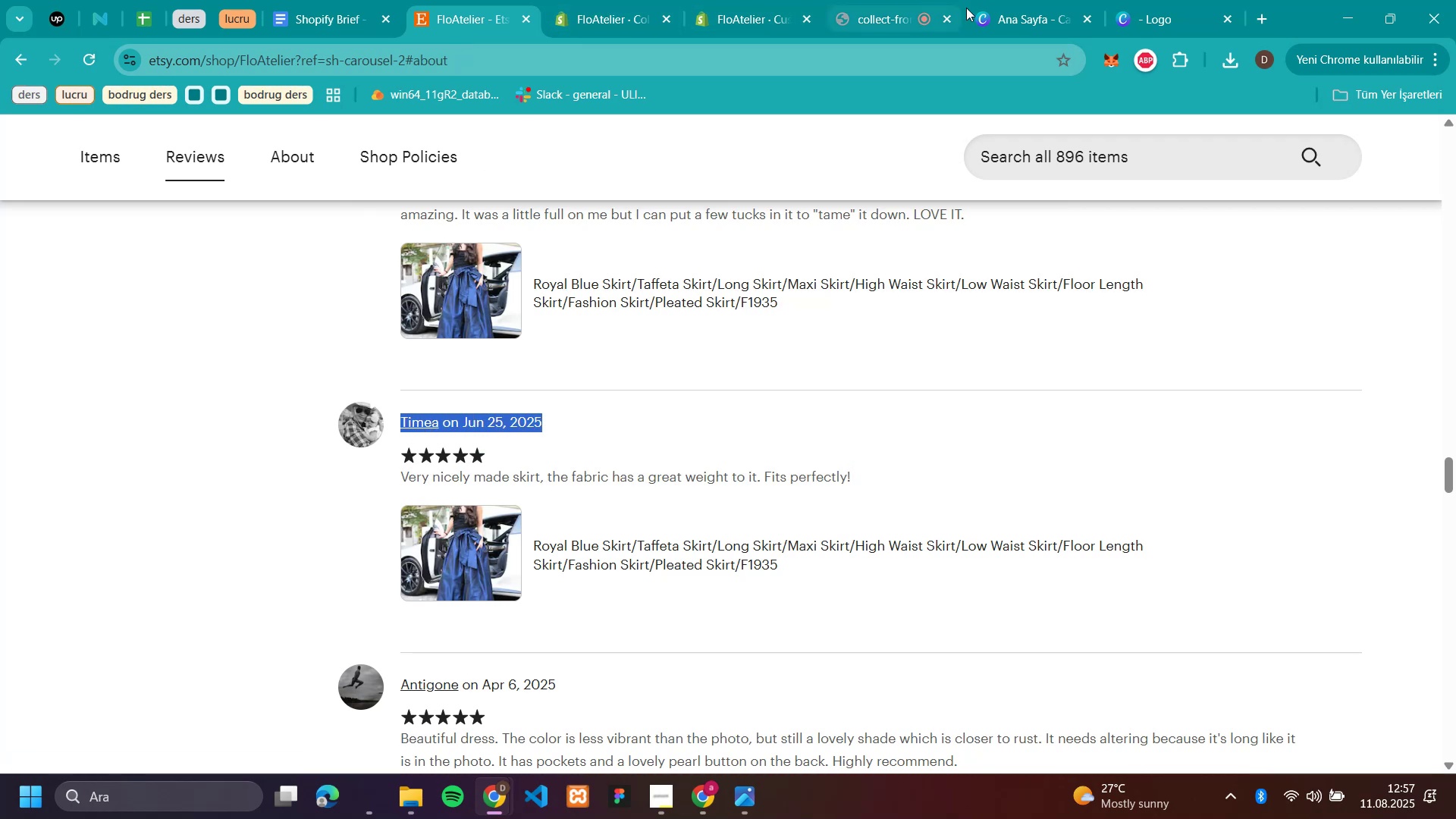 
wait(7.04)
 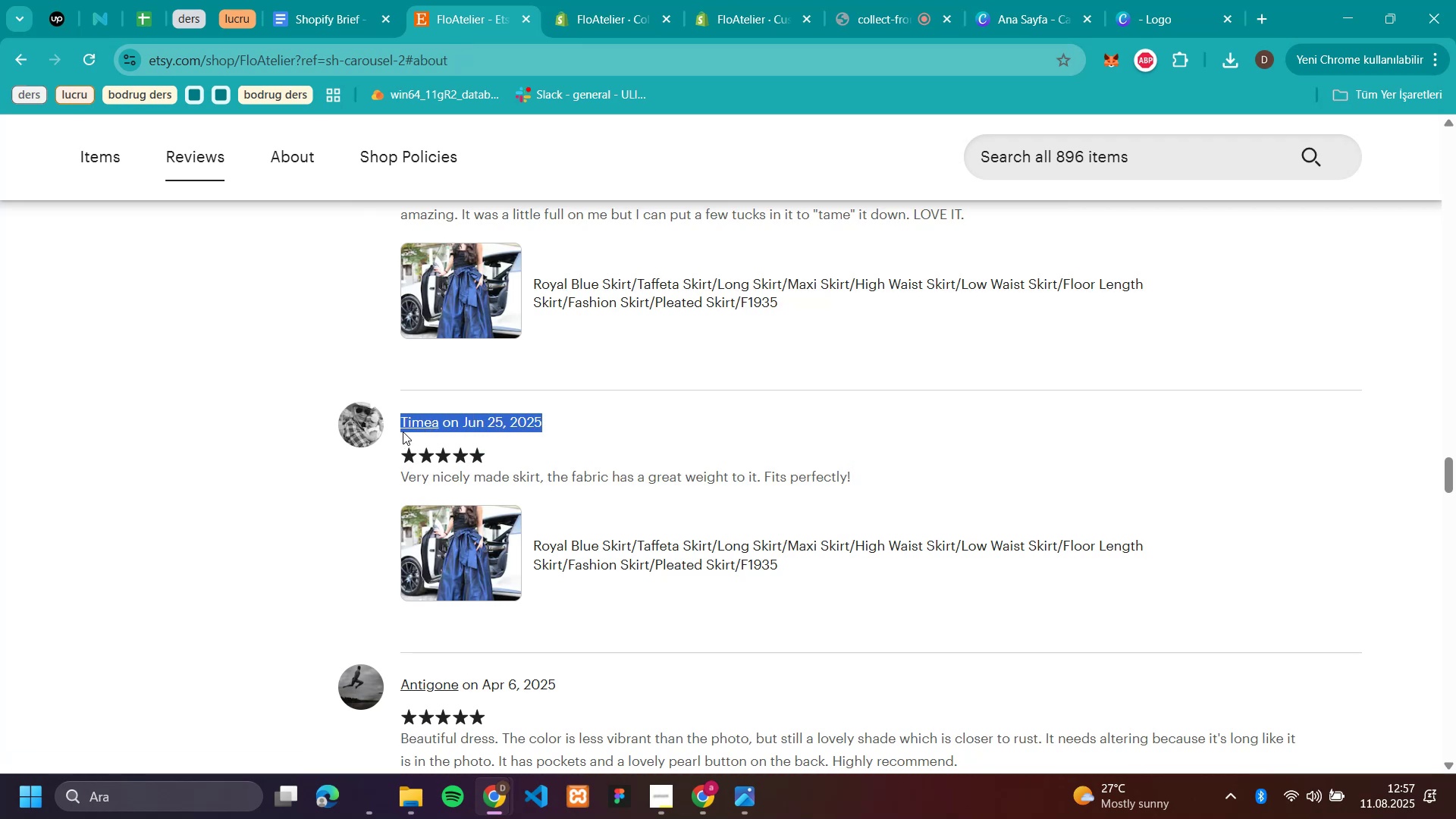 
left_click([739, 22])
 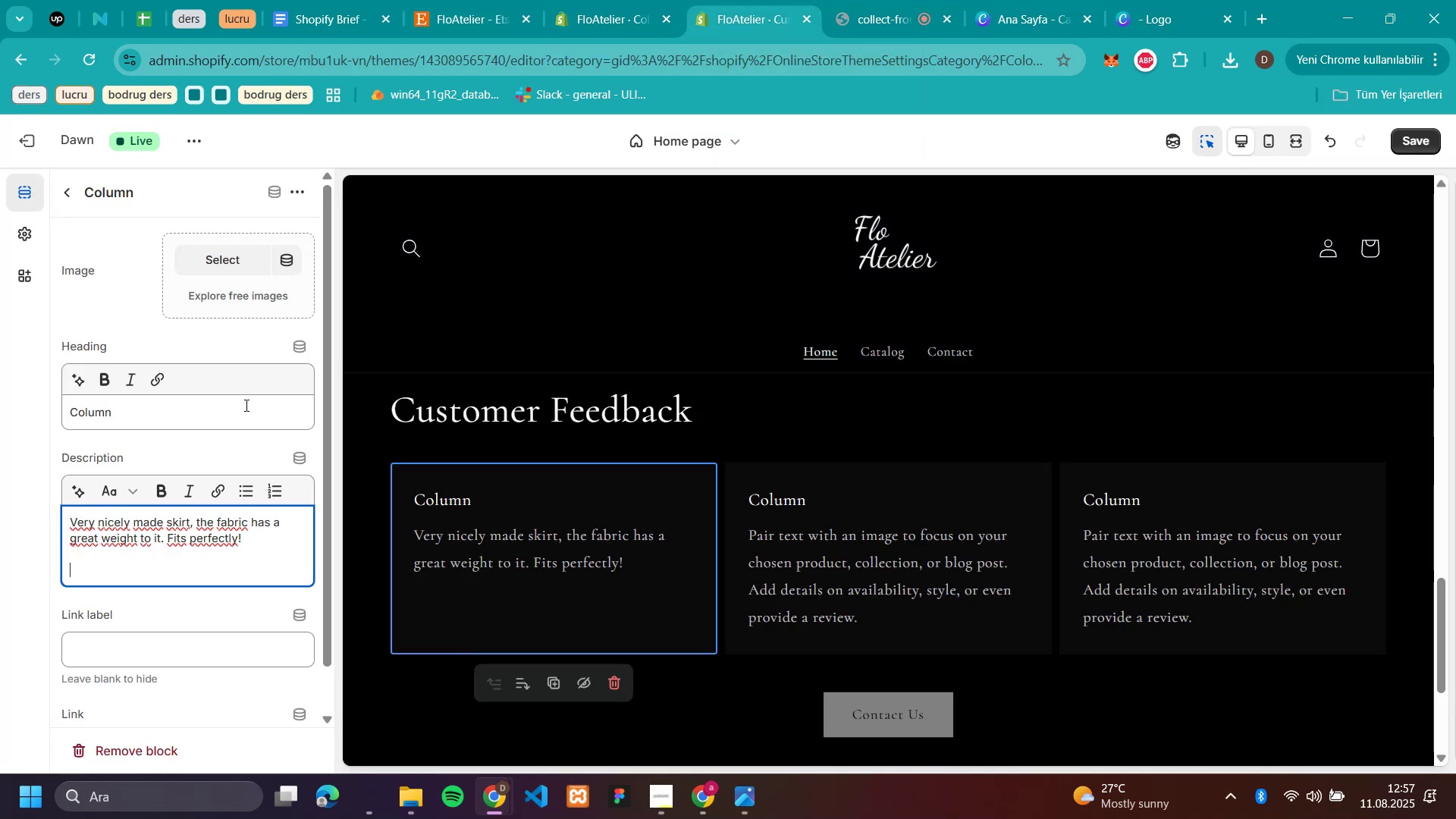 
double_click([245, 405])
 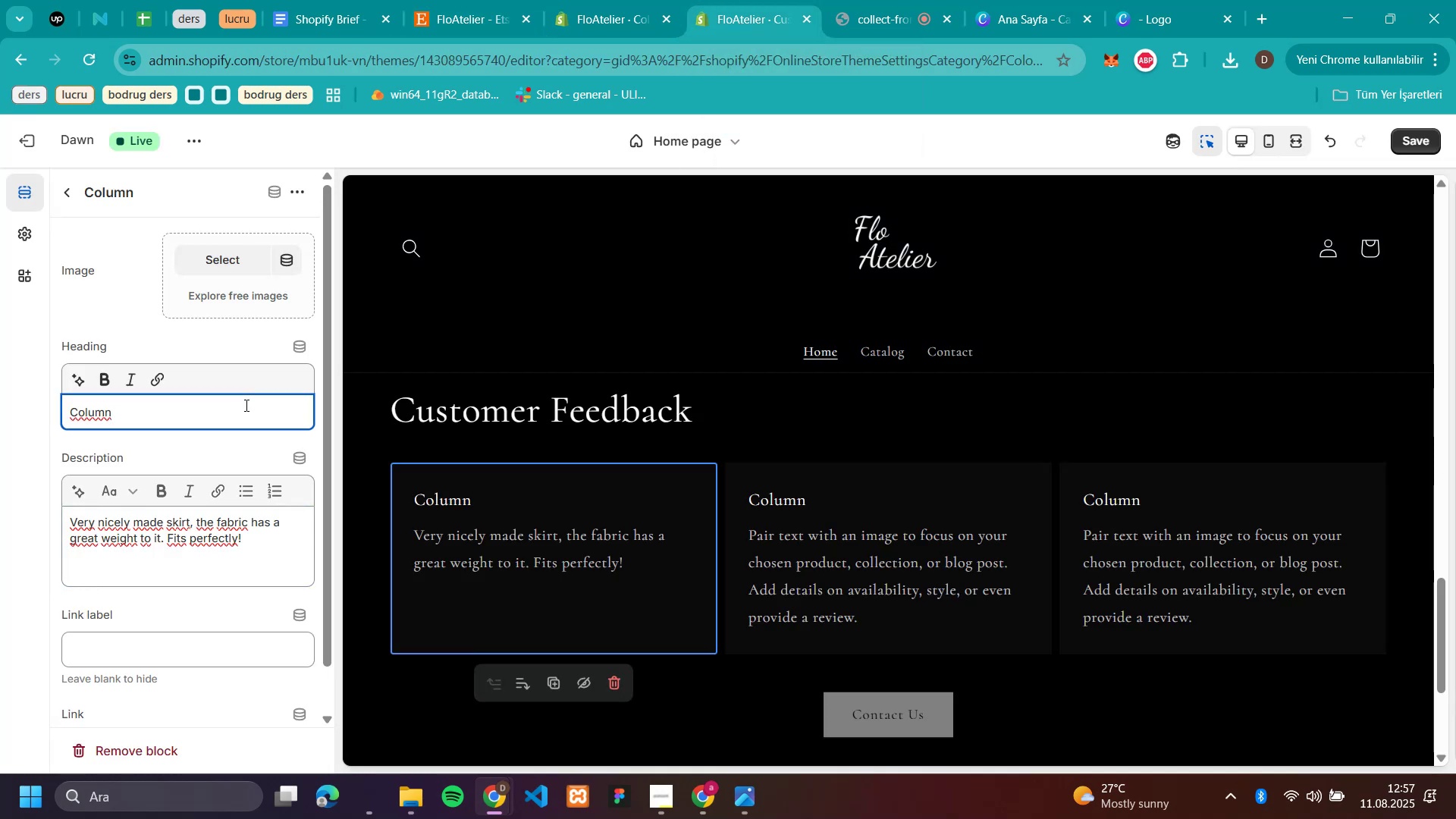 
triple_click([245, 405])
 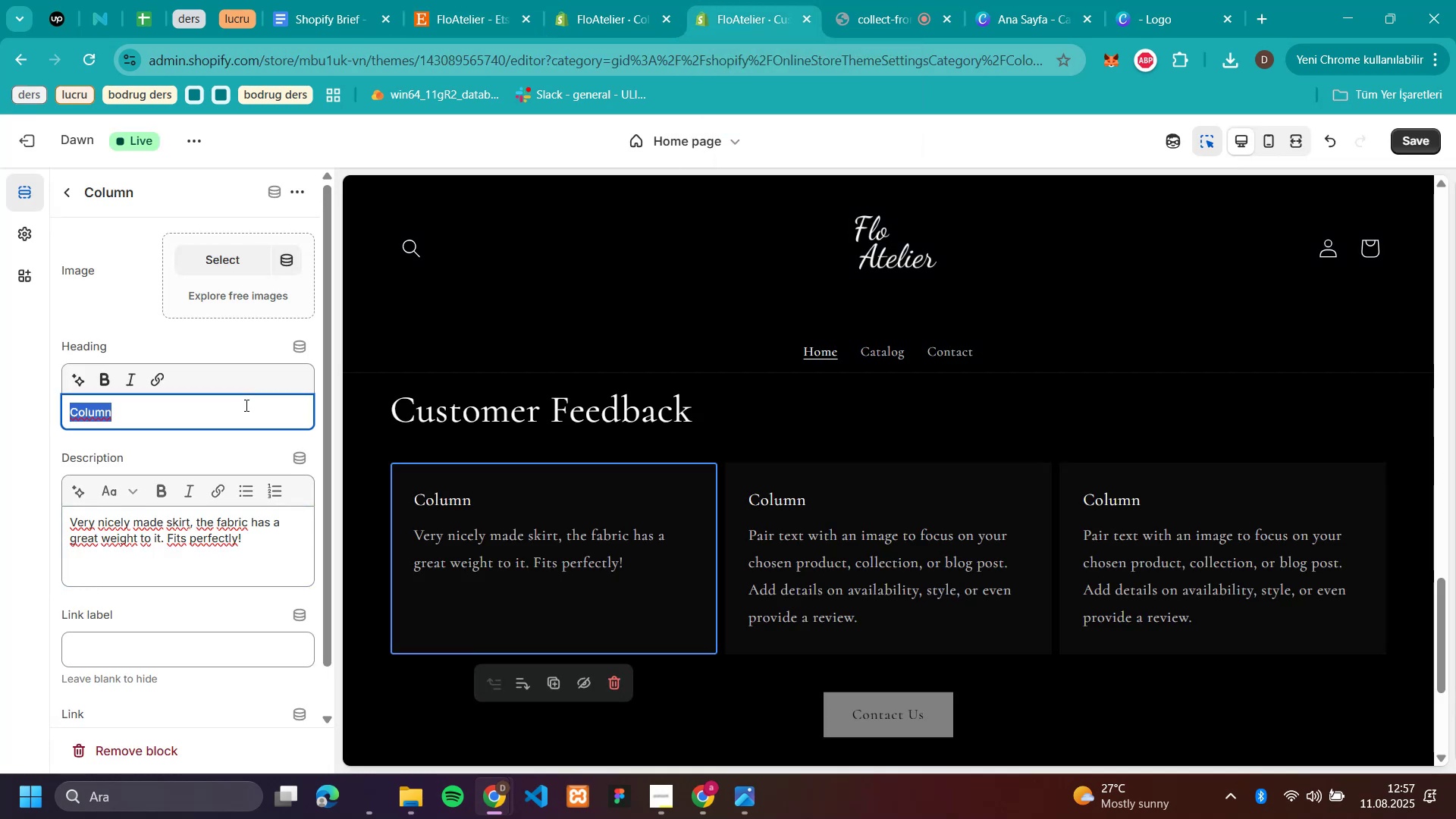 
triple_click([245, 405])
 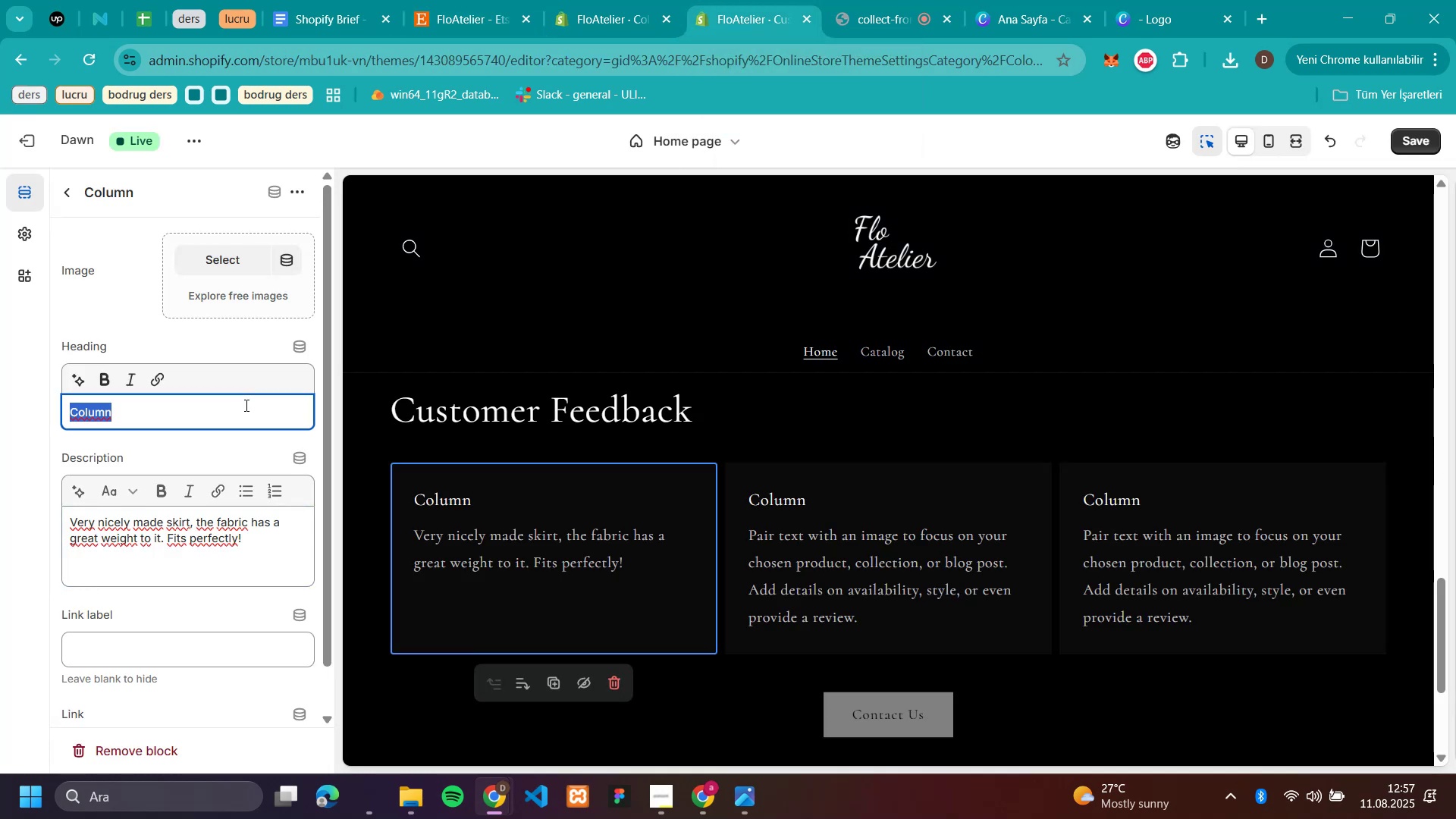 
key(Control+V)
 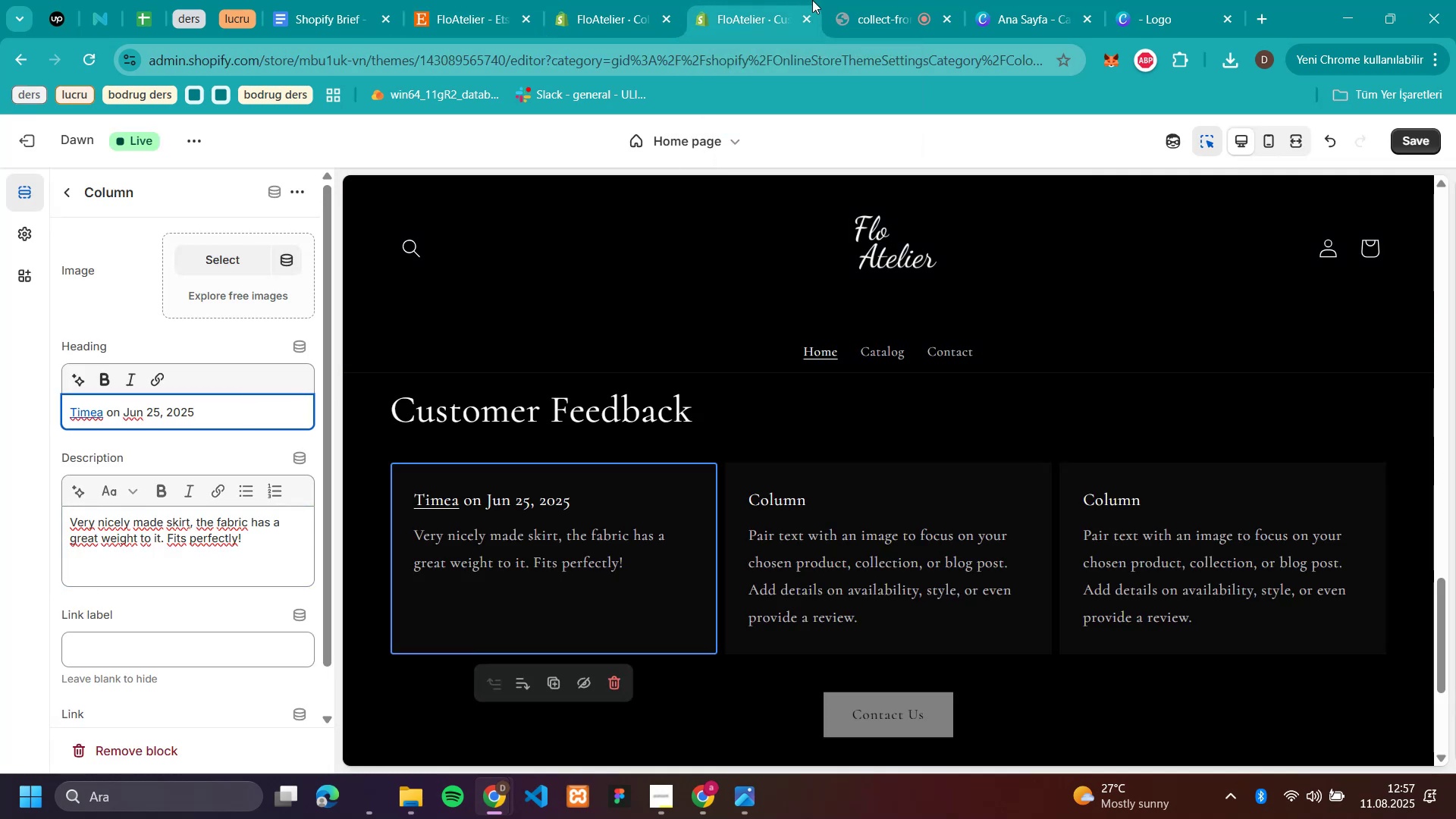 
left_click([610, 21])
 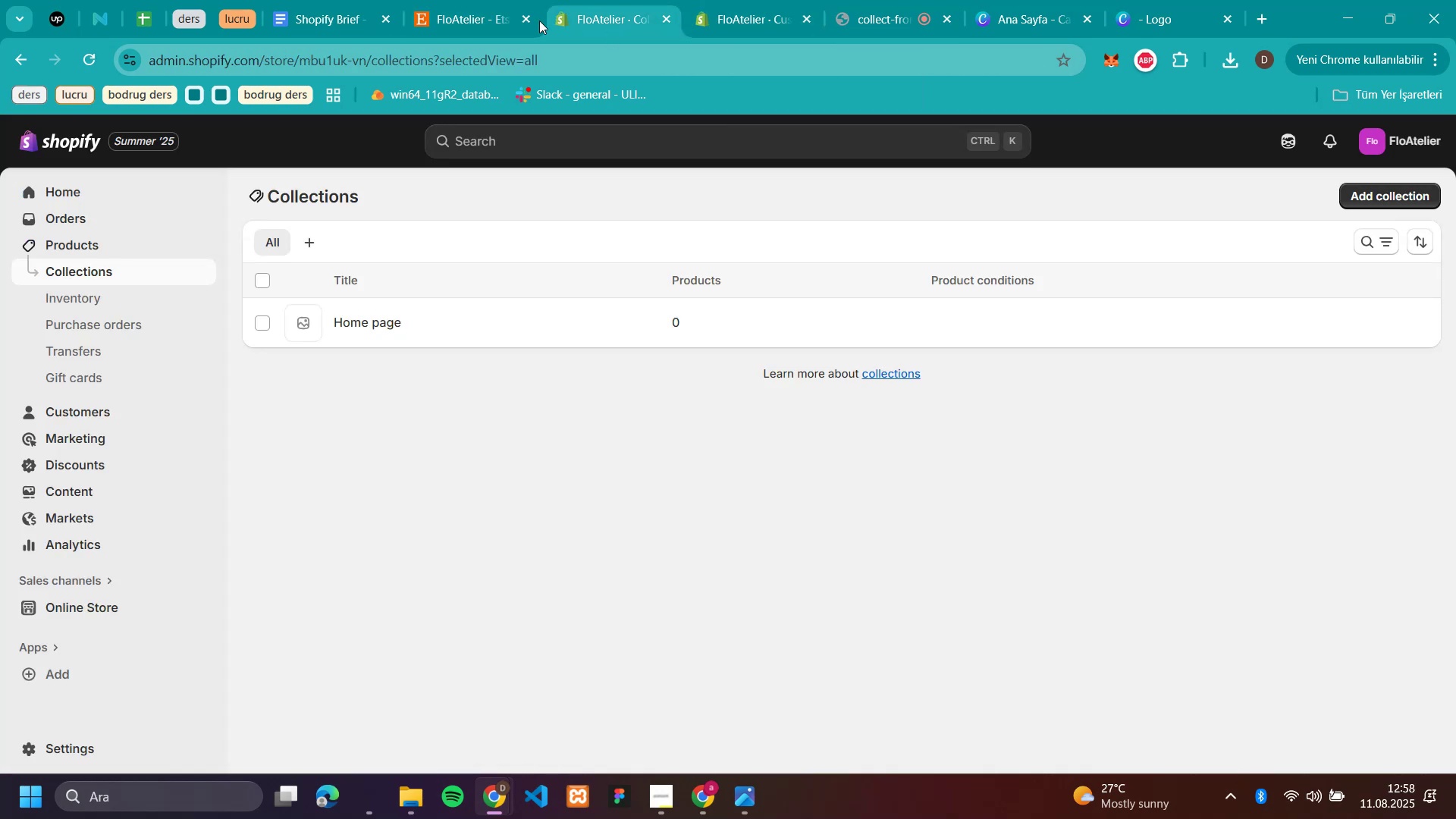 
left_click([488, 24])
 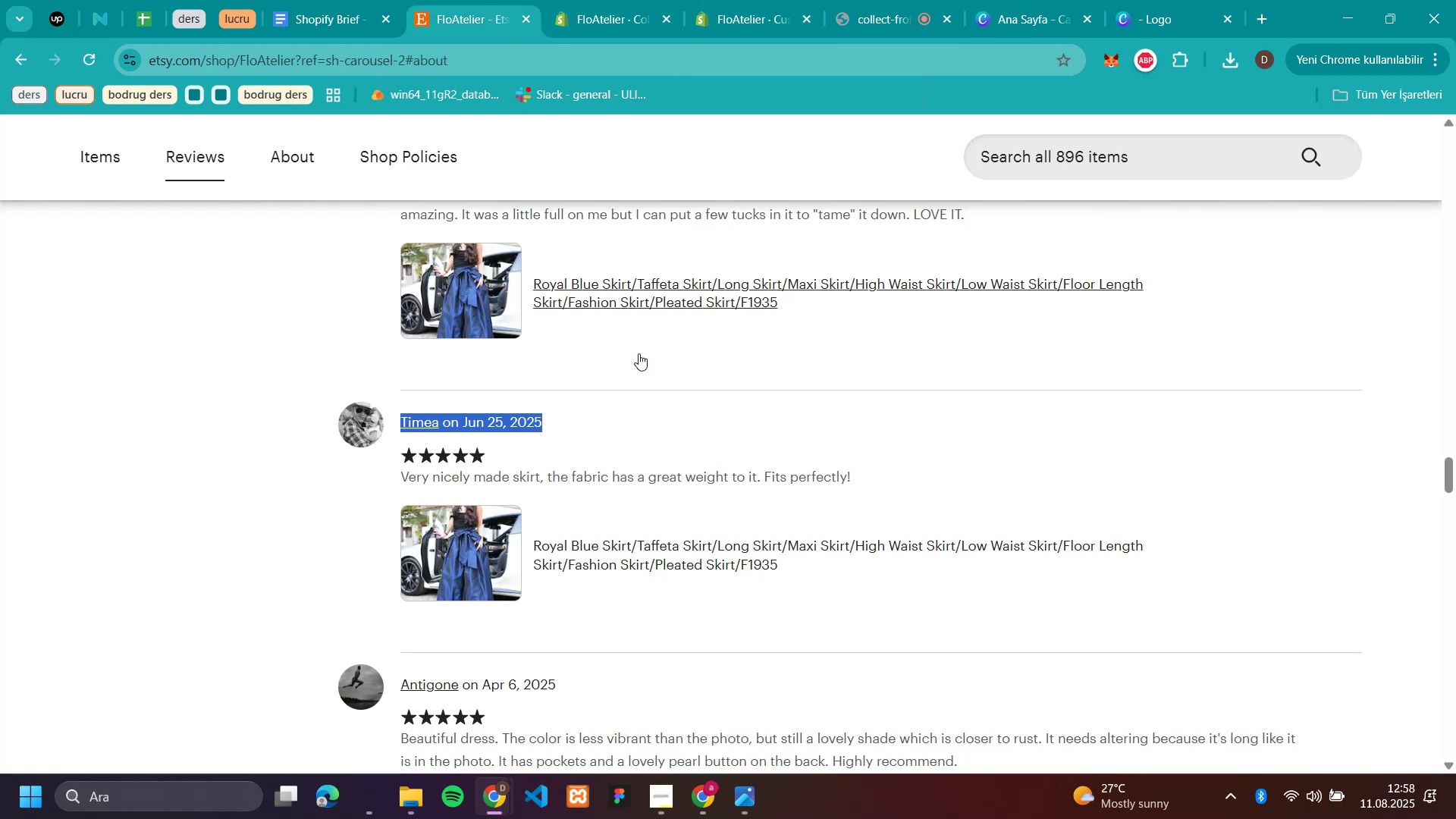 
scroll: coordinate [805, 444], scroll_direction: down, amount: 3.0
 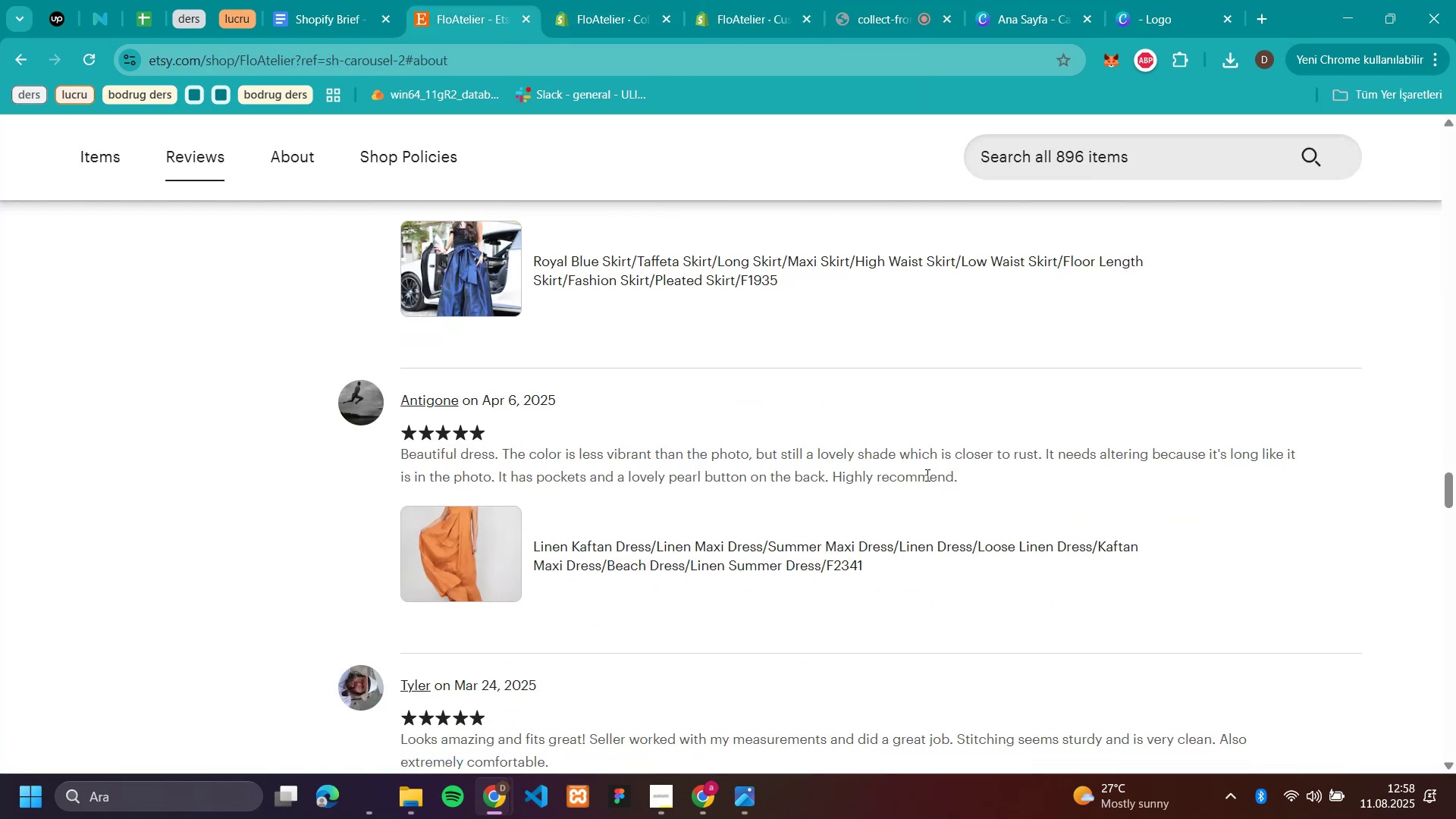 
left_click_drag(start_coordinate=[968, 482], to_coordinate=[404, 460])
 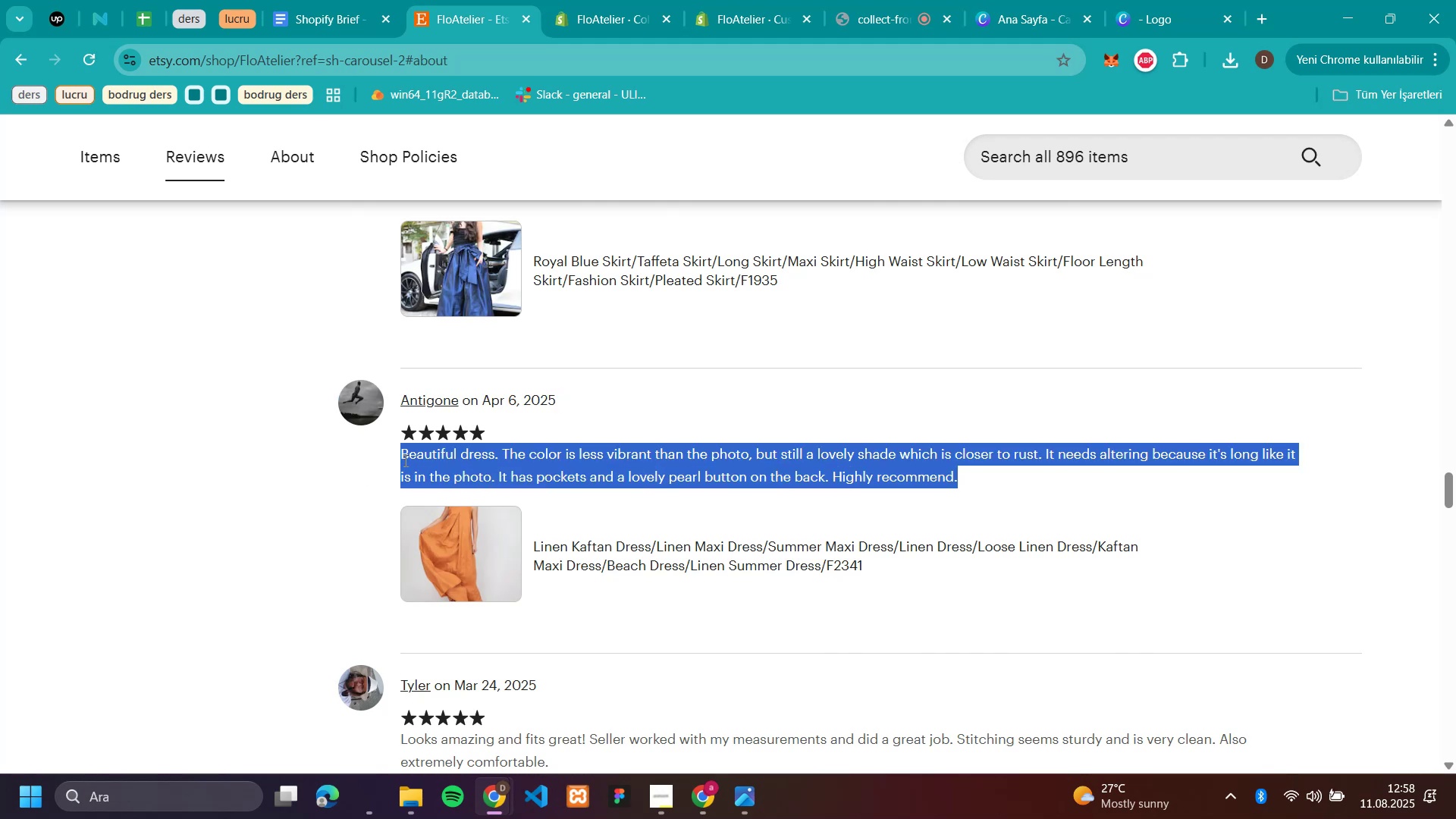 
key(Control+C)
 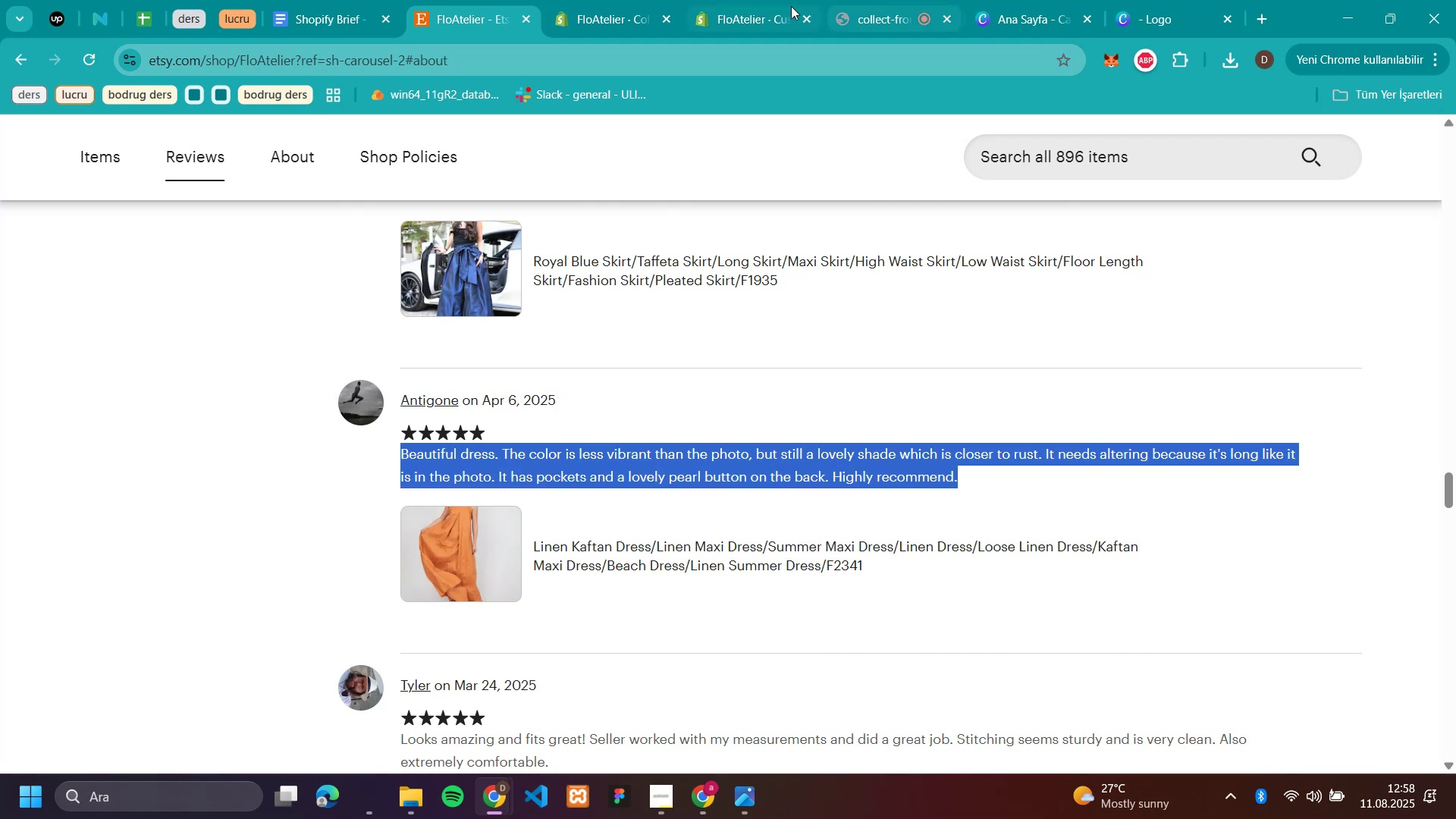 
left_click([724, 18])
 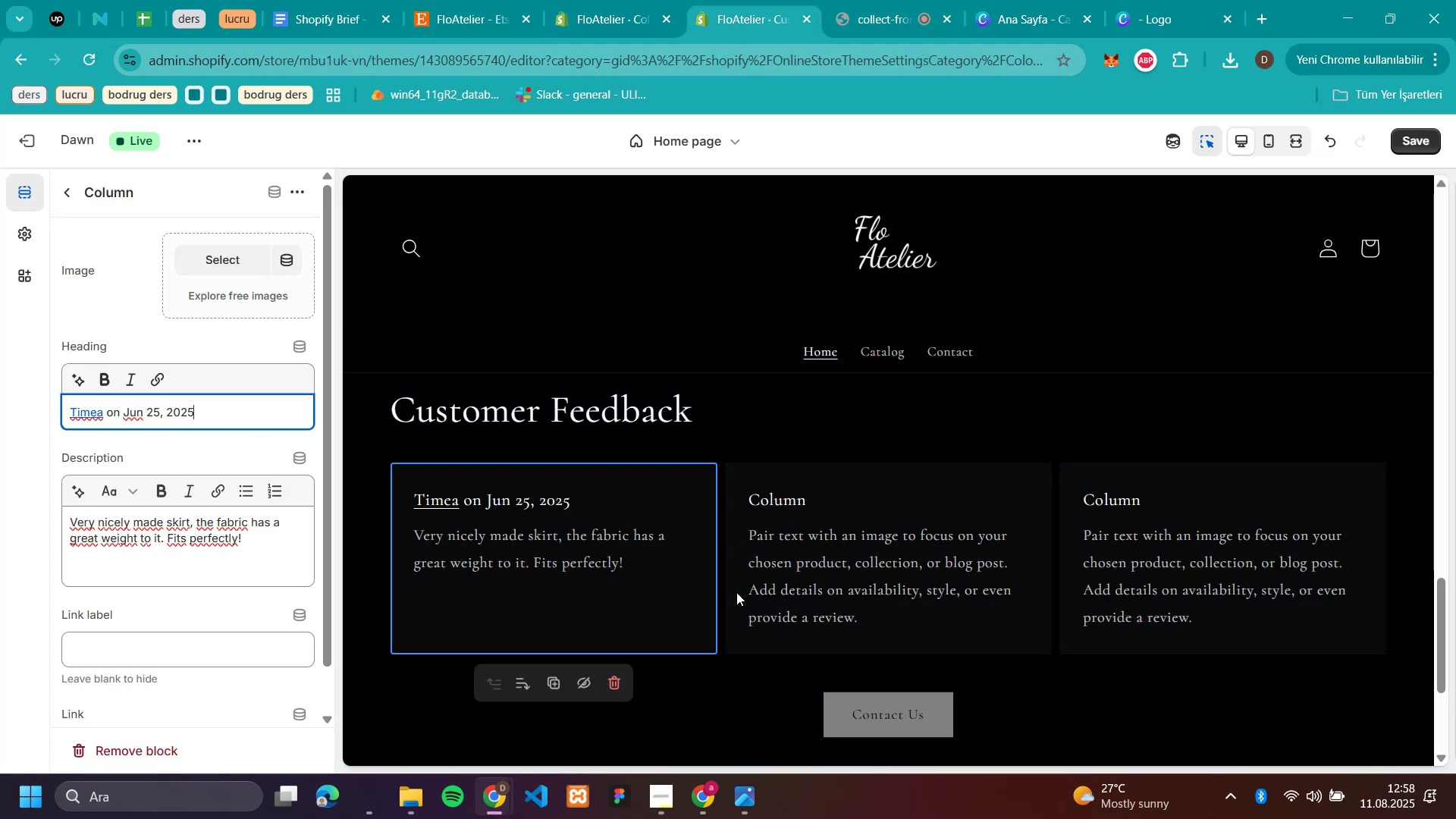 
left_click([854, 563])
 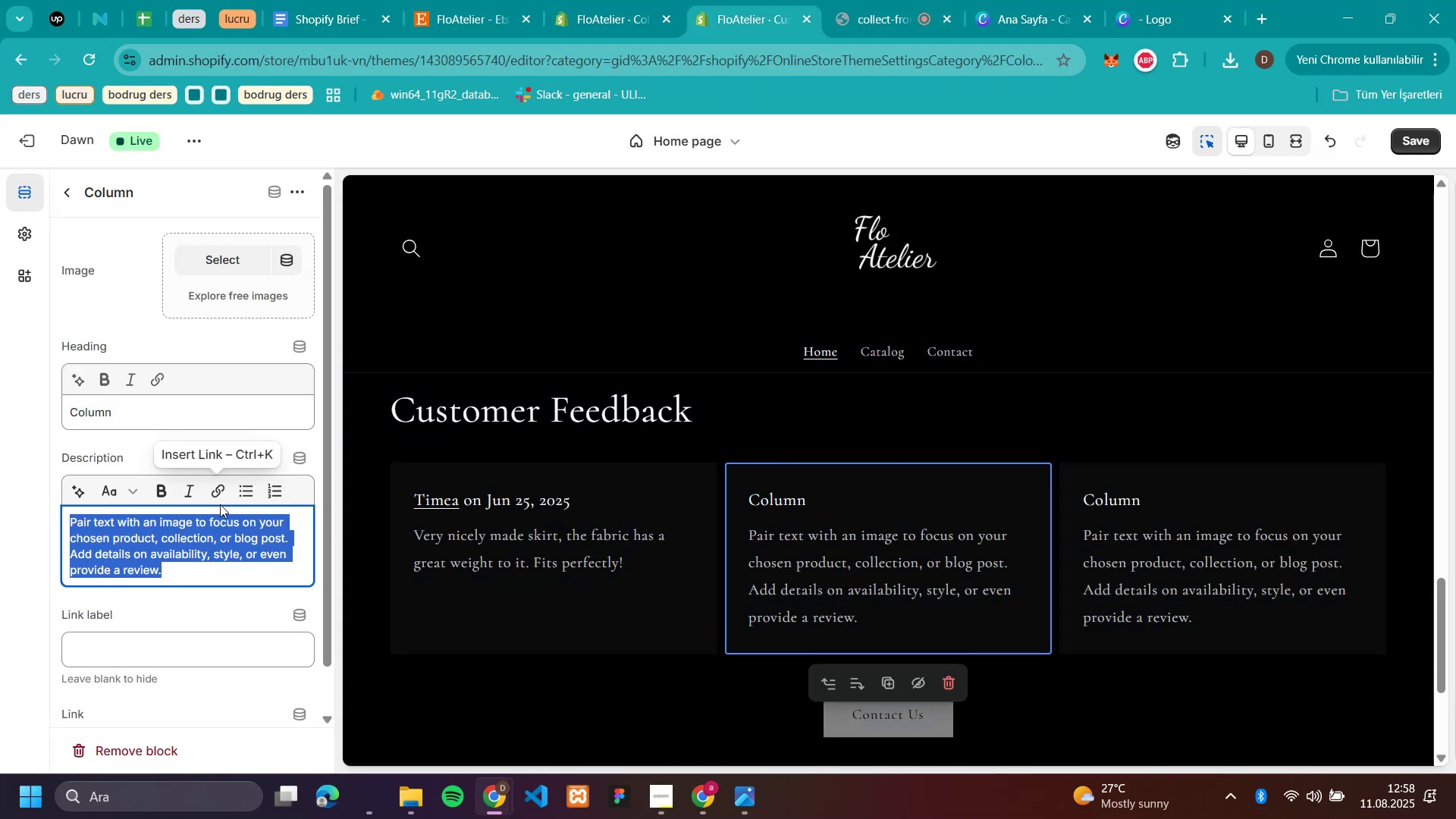 
key(Control+V)
 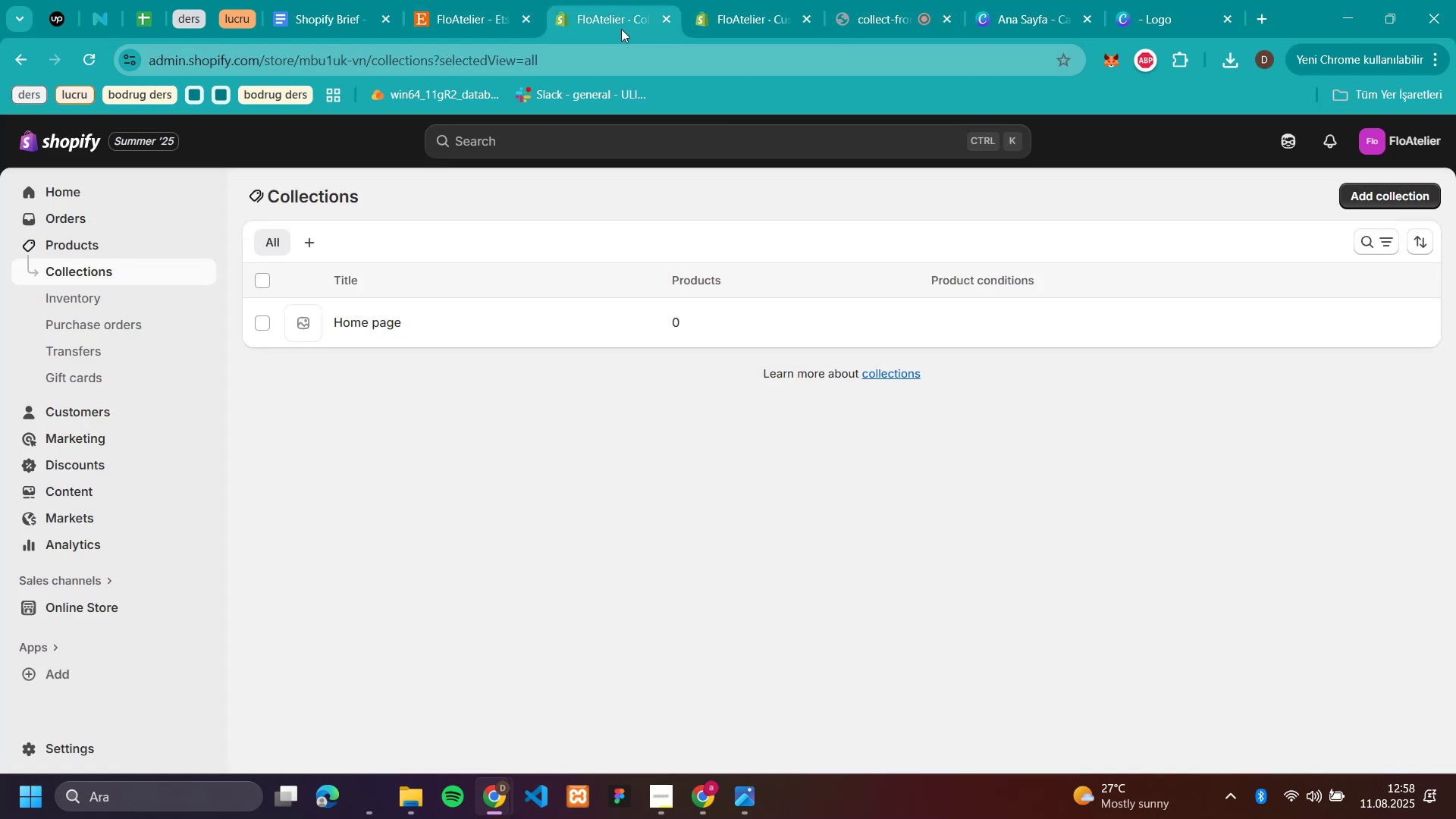 
left_click([484, 15])
 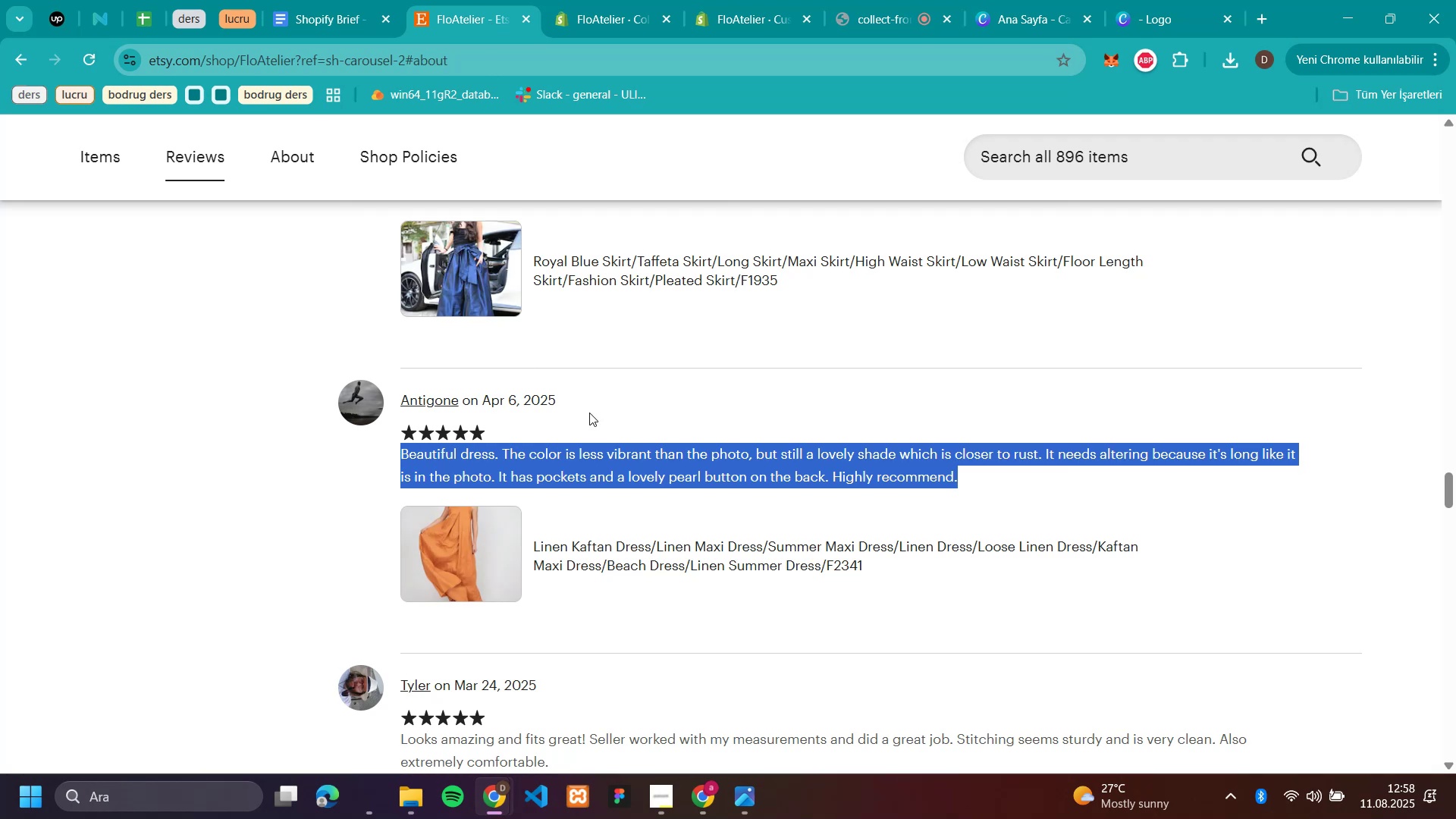 
scroll: coordinate [930, 438], scroll_direction: down, amount: 4.0
 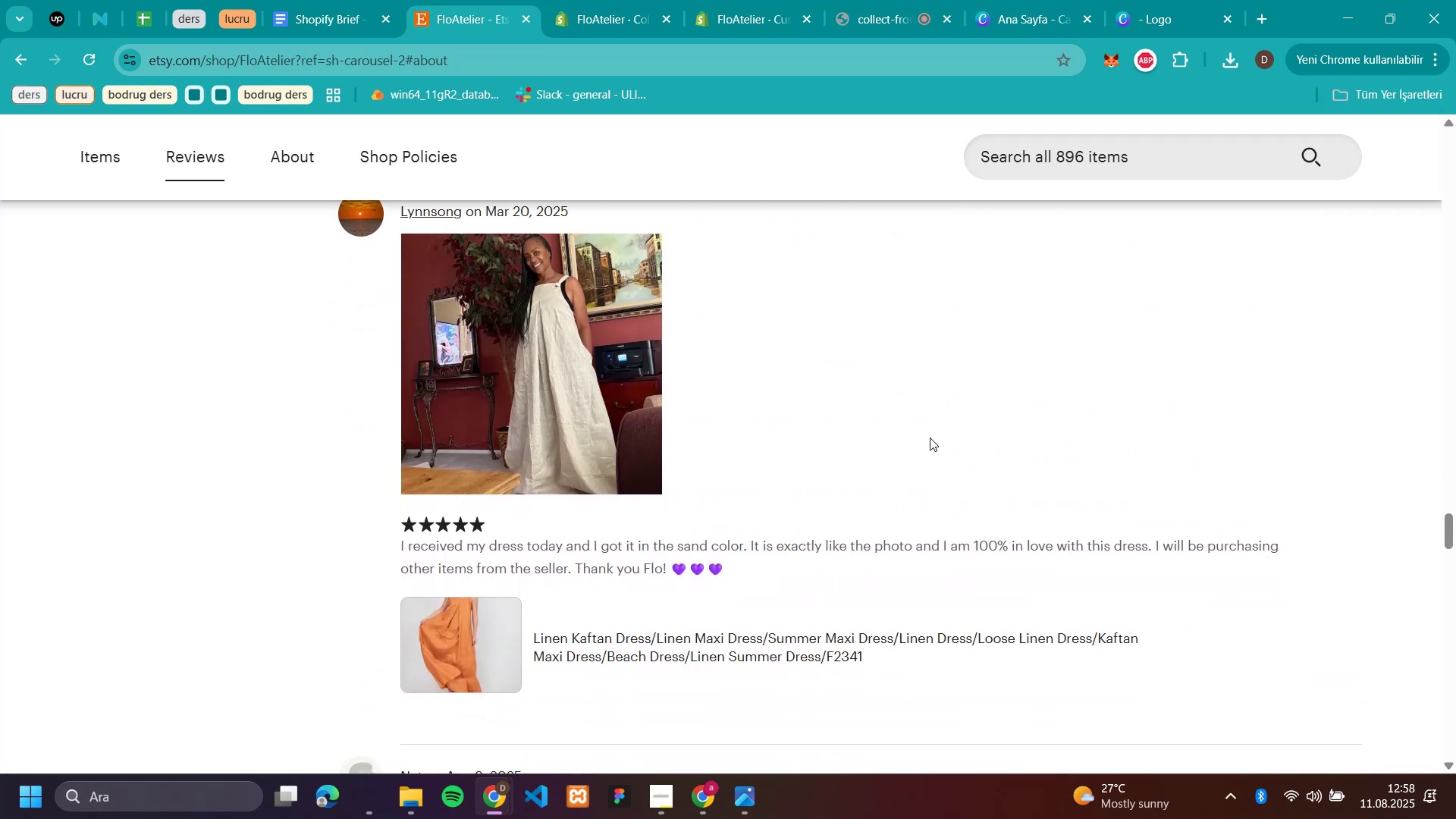 
scroll: coordinate [930, 438], scroll_direction: up, amount: 5.0
 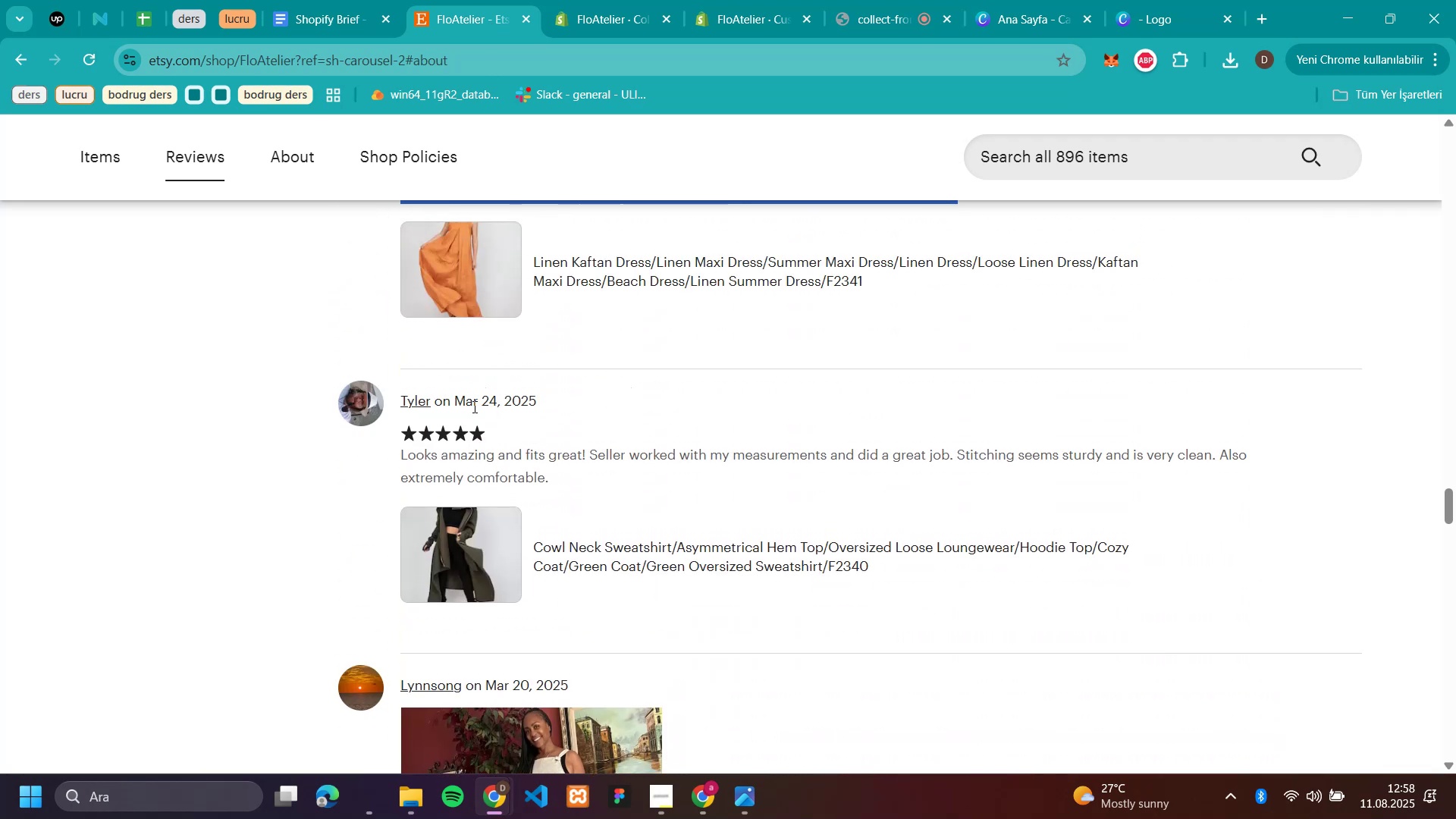 
left_click_drag(start_coordinate=[570, 403], to_coordinate=[402, 403])
 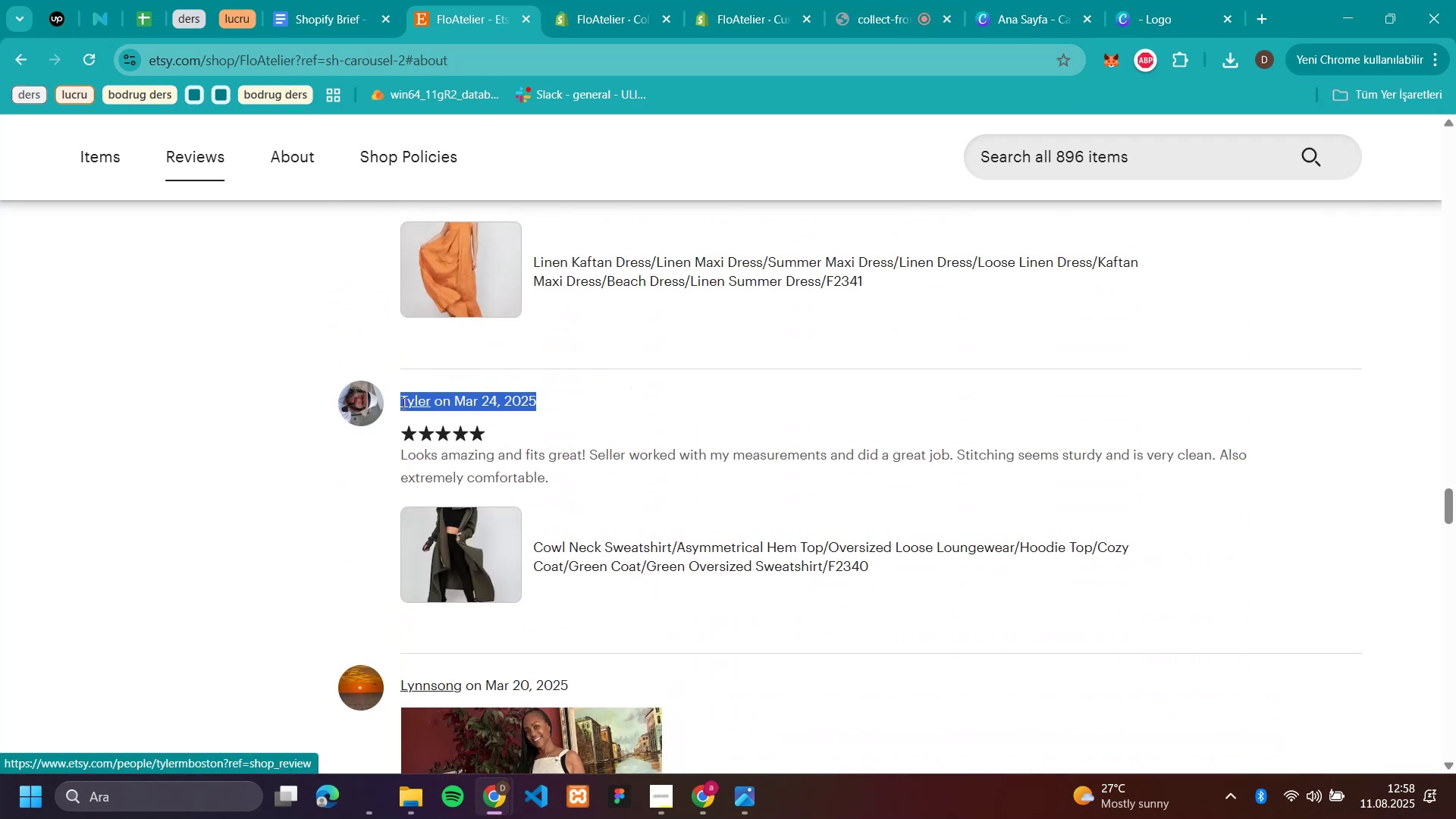 
key(Control+C)
 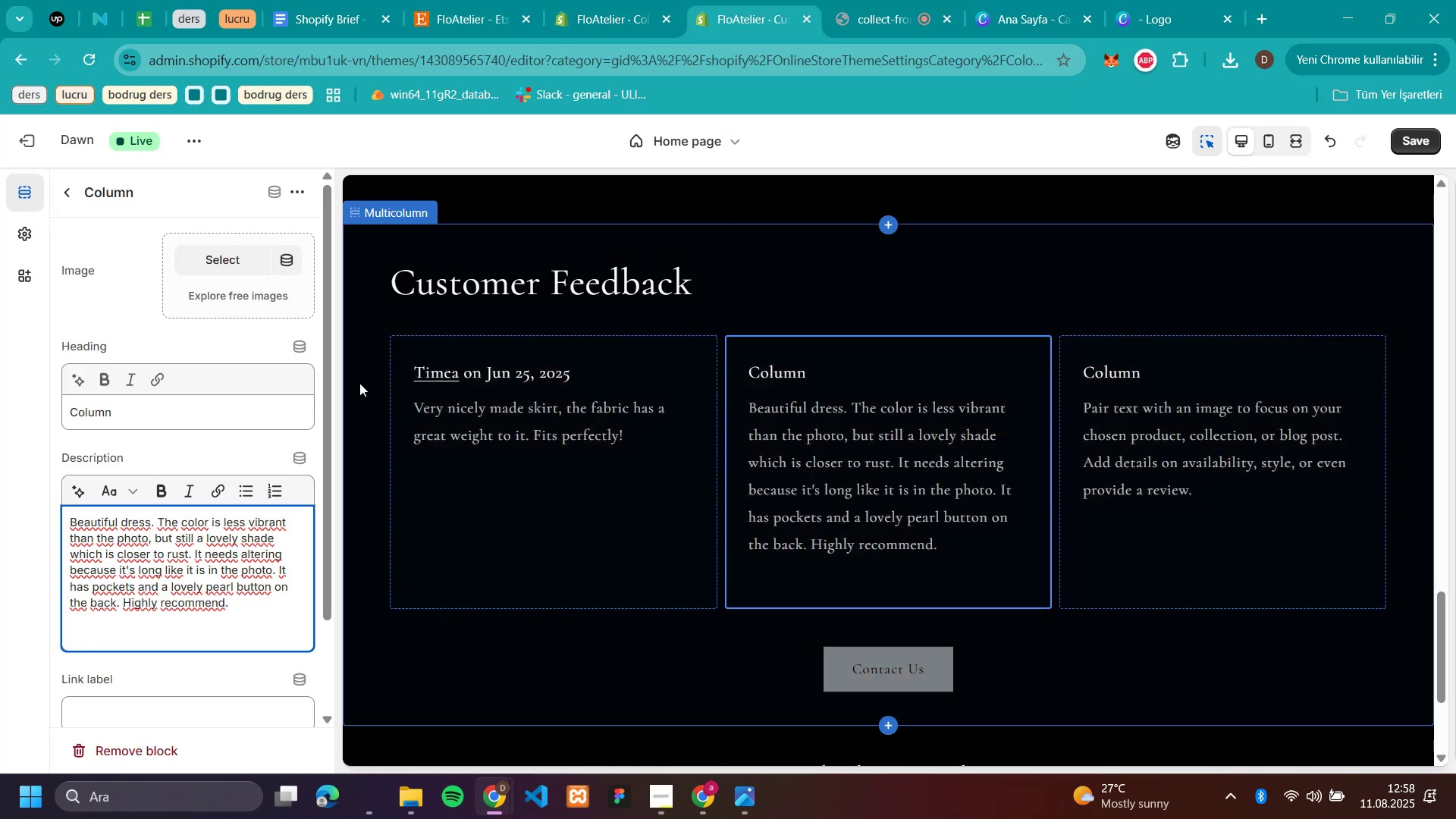 
double_click([200, 405])
 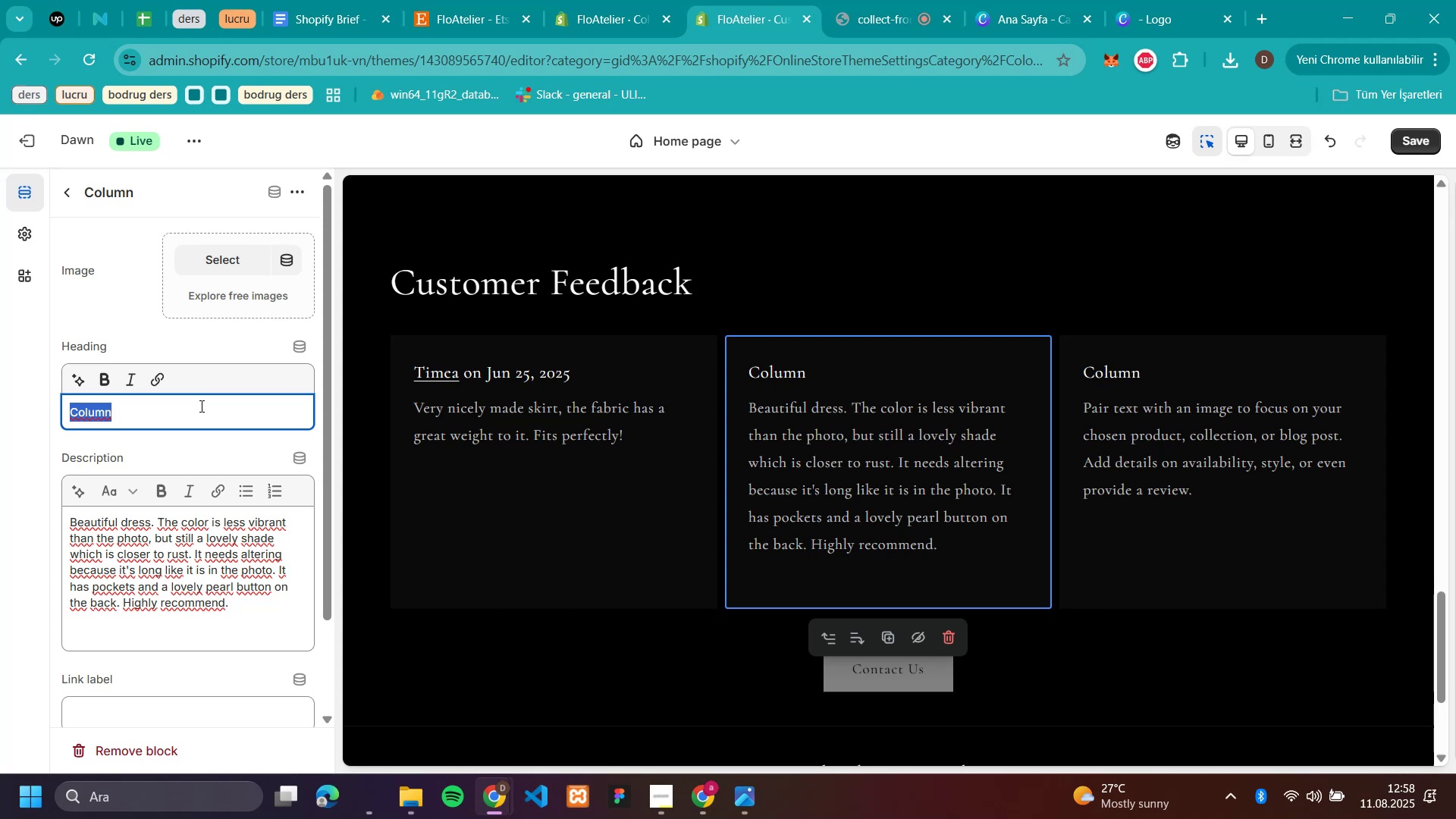 
key(Control+V)
 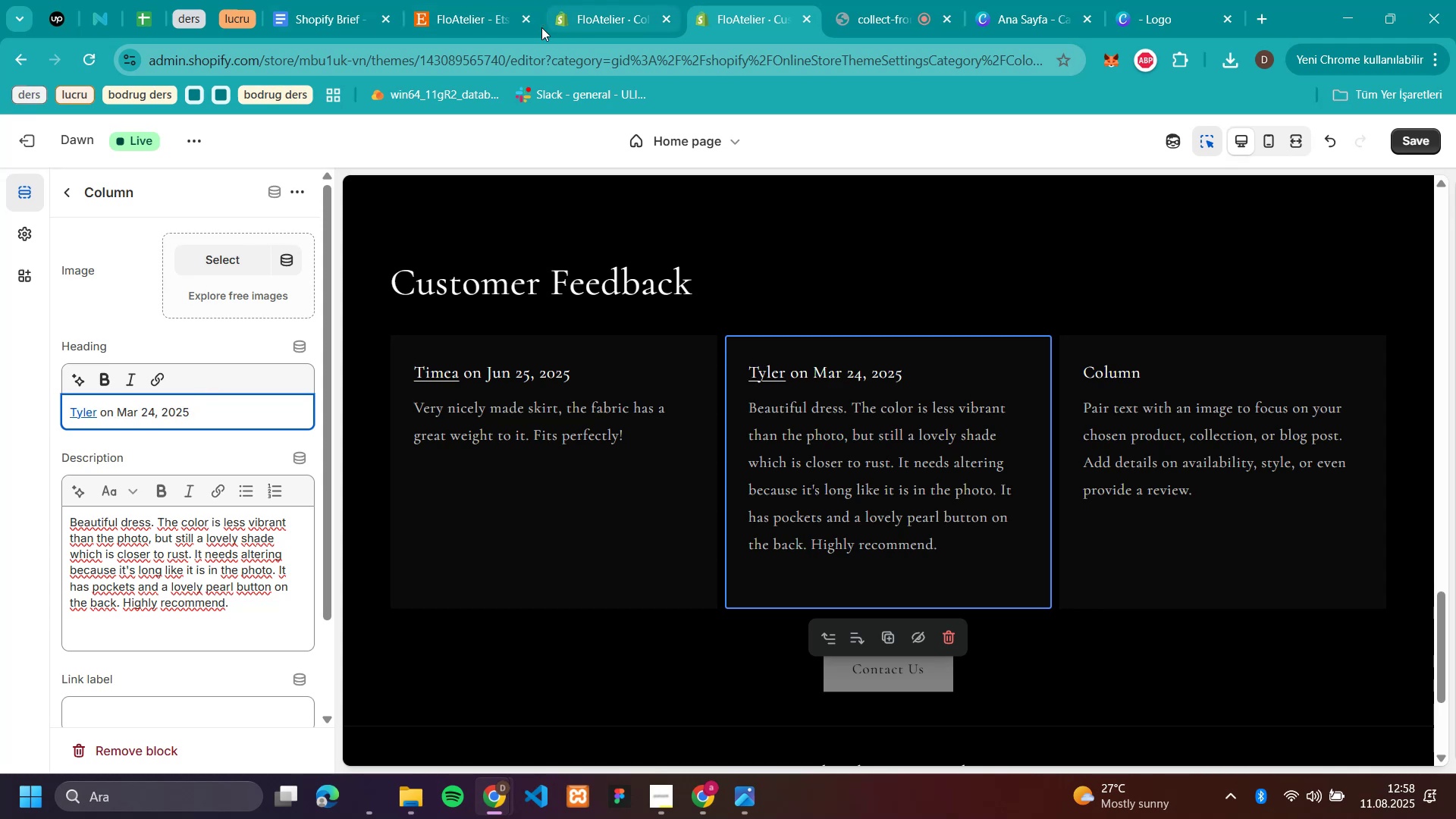 
left_click([473, 21])
 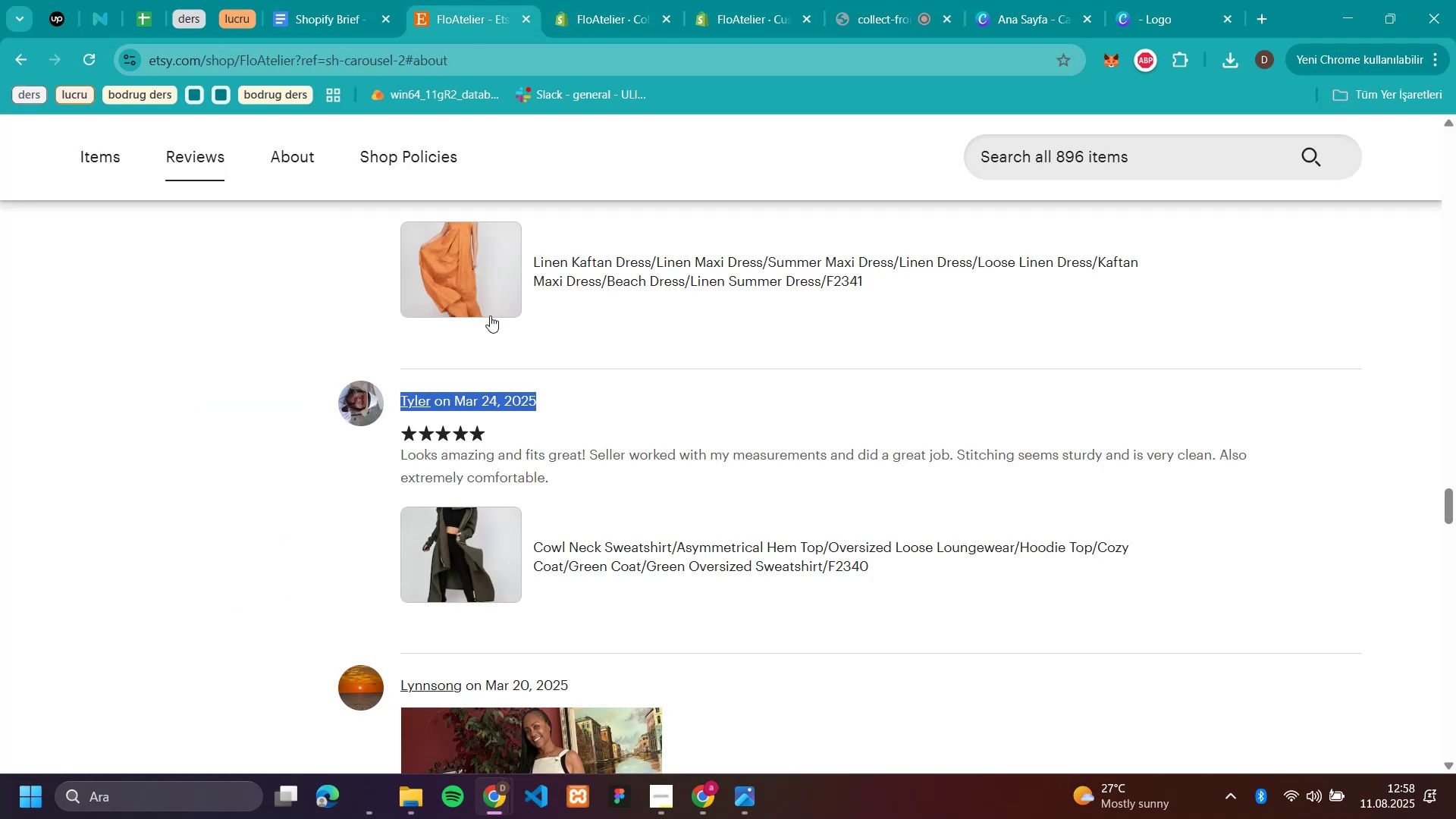 
scroll: coordinate [516, 460], scroll_direction: down, amount: 5.0
 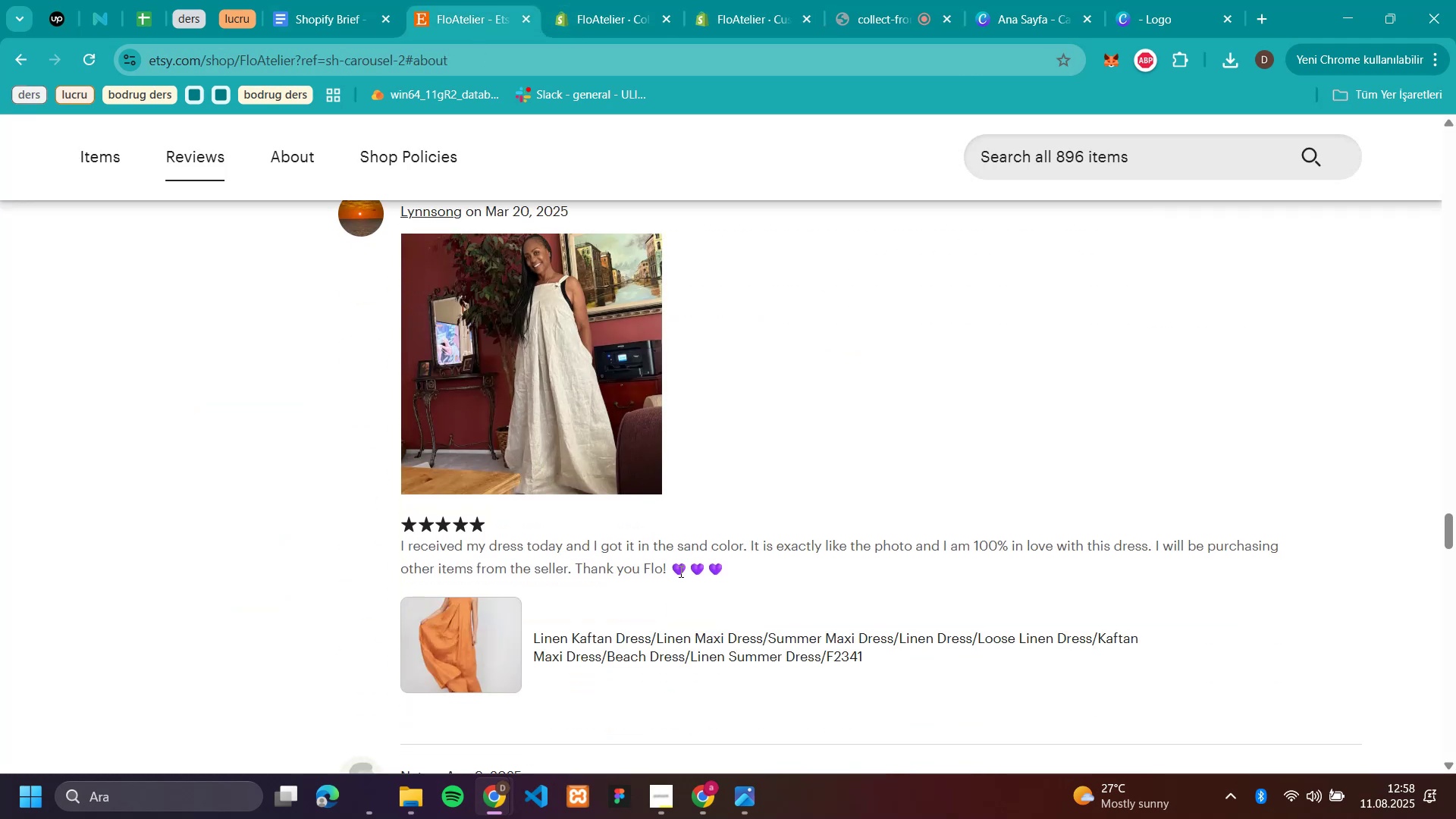 
left_click_drag(start_coordinate=[670, 567], to_coordinate=[402, 541])
 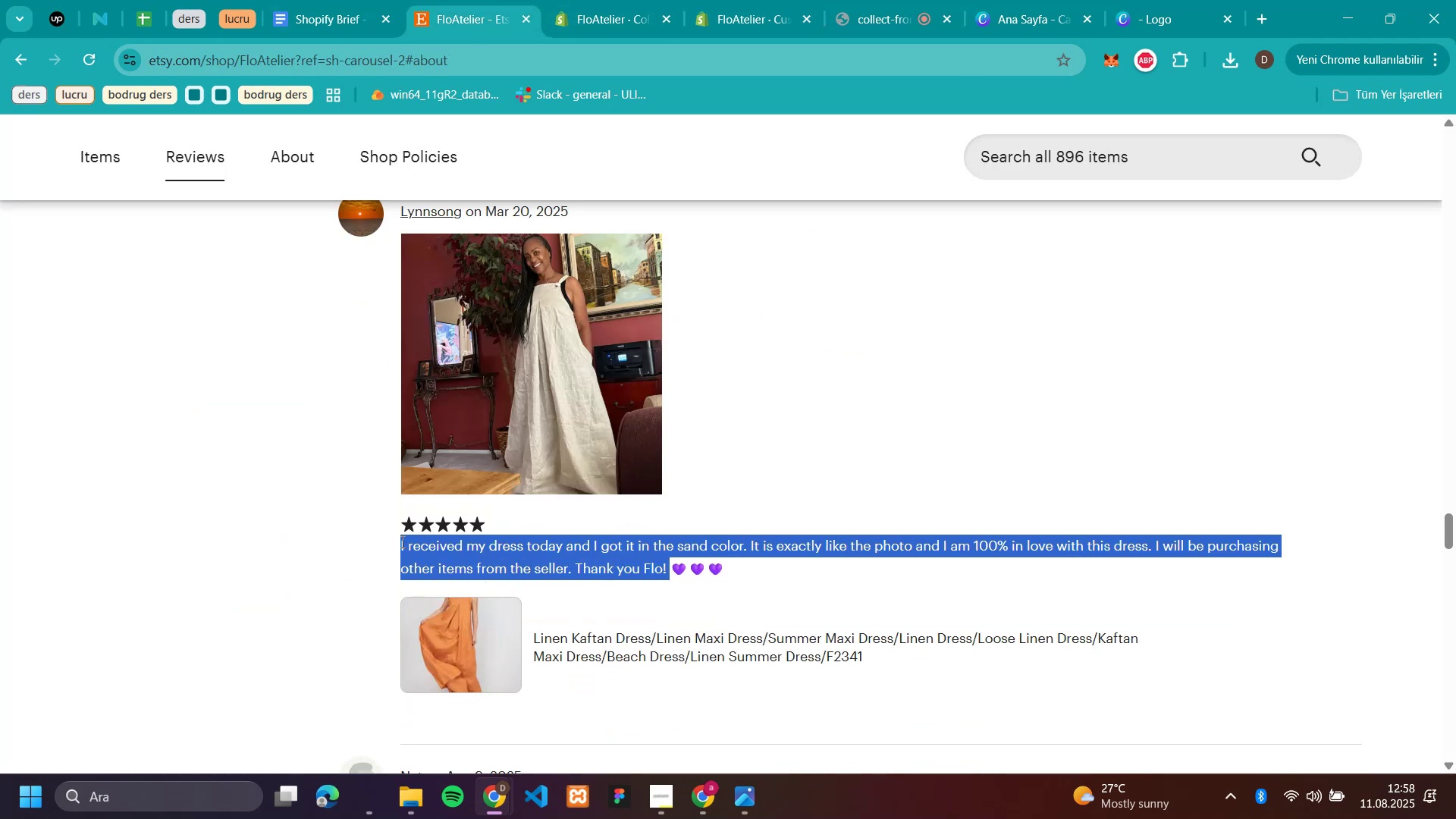 
key(Control+C)
 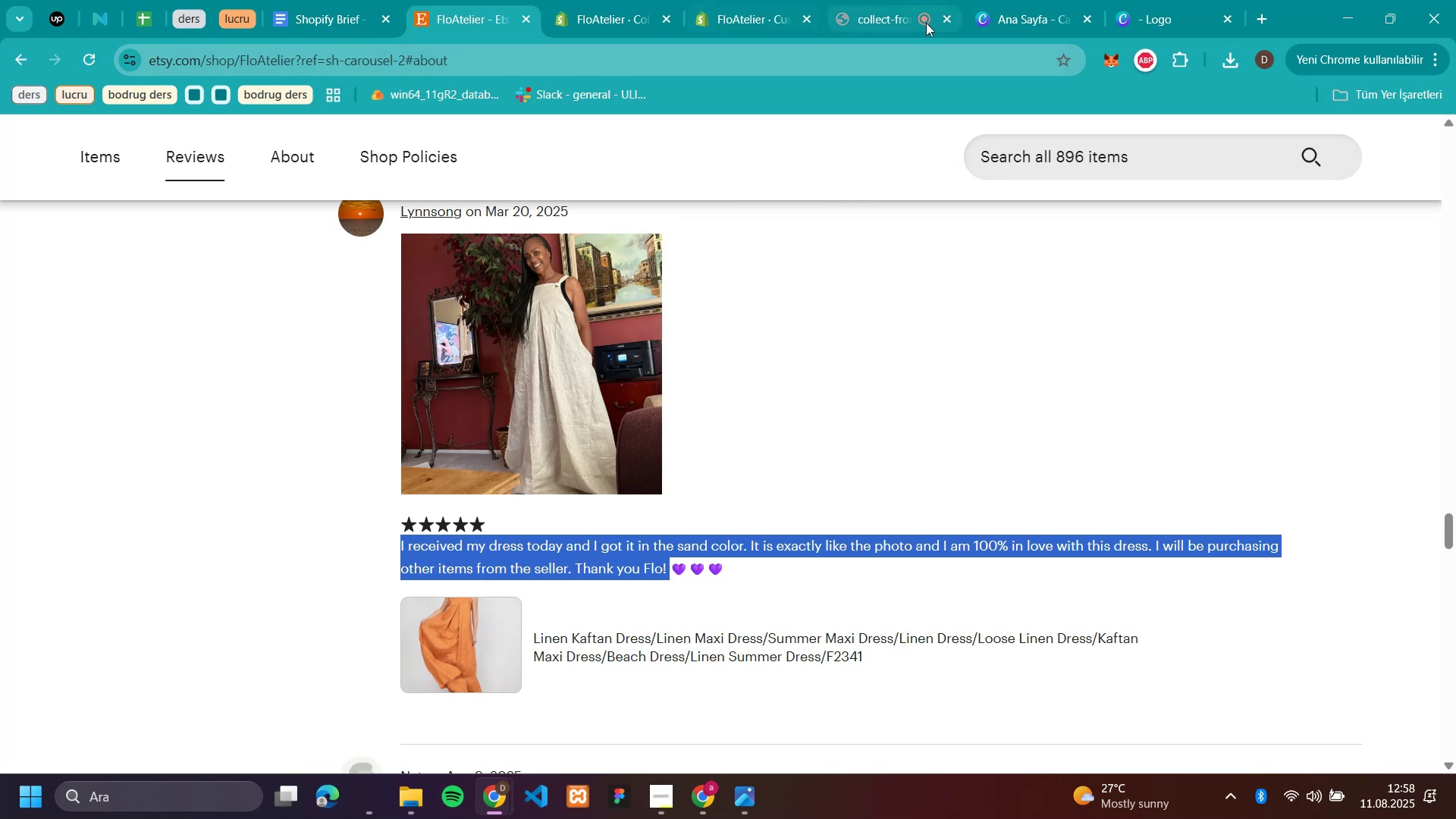 
left_click([749, 21])
 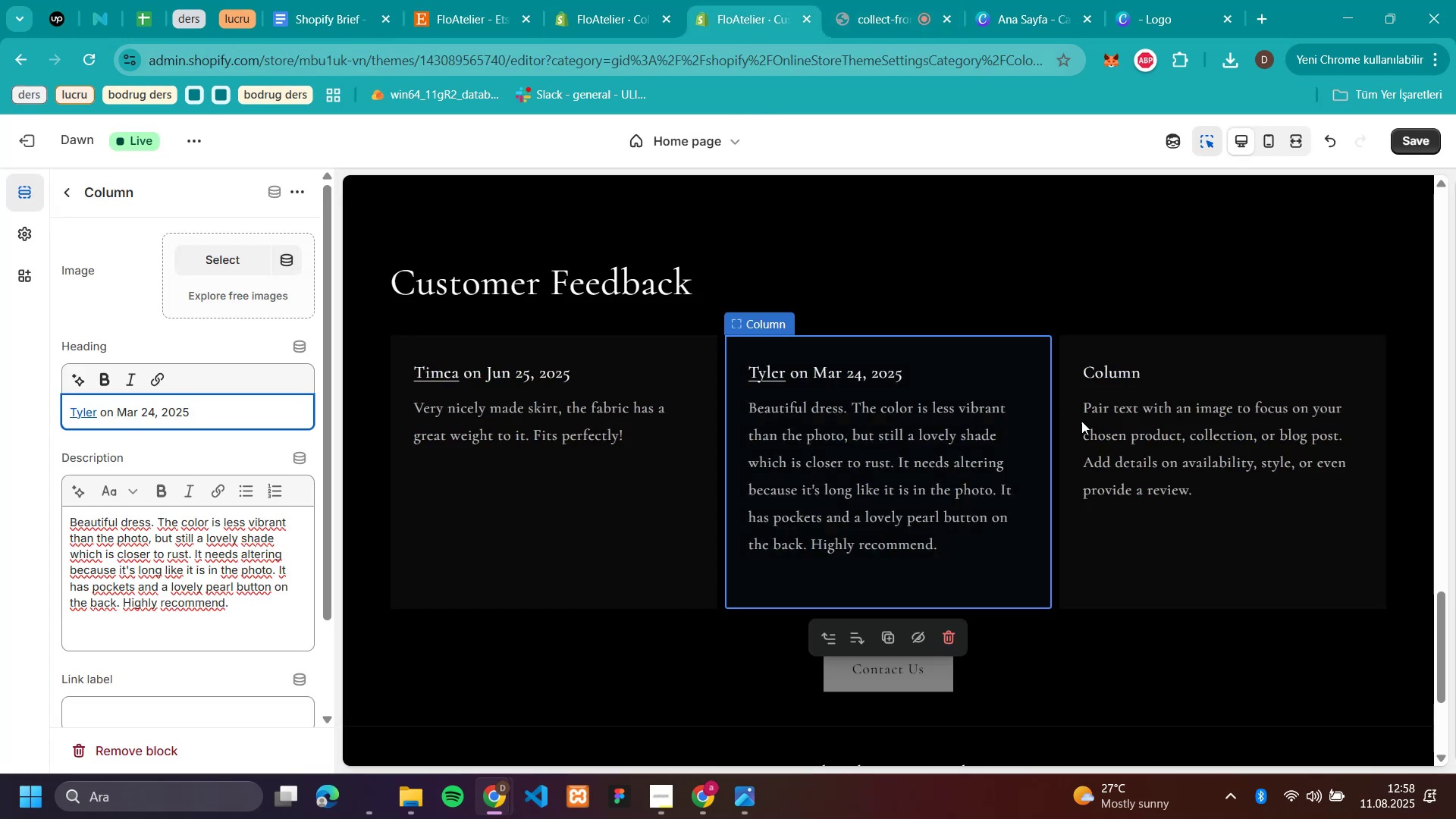 
left_click([1122, 457])
 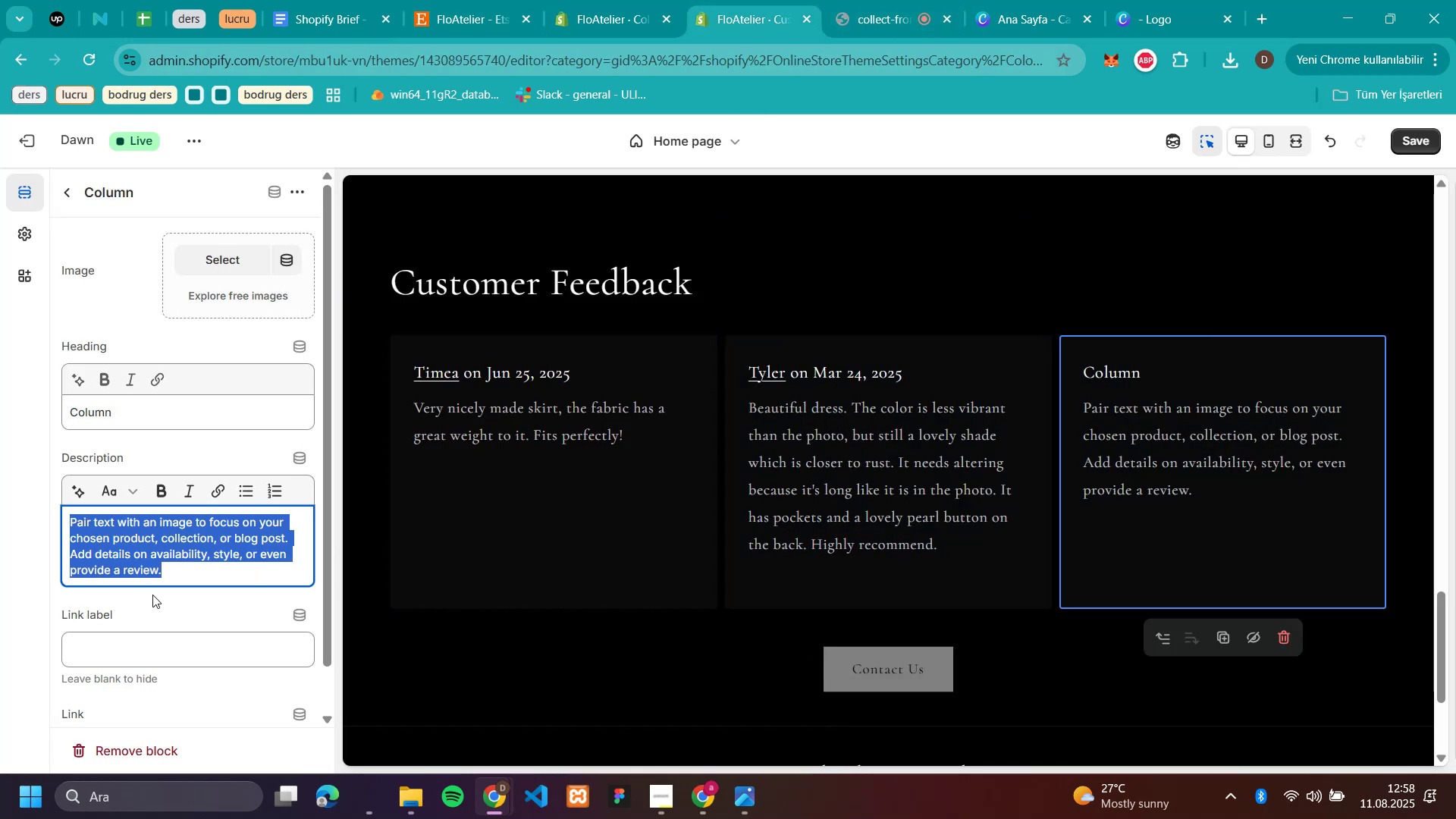 
key(Control+V)
 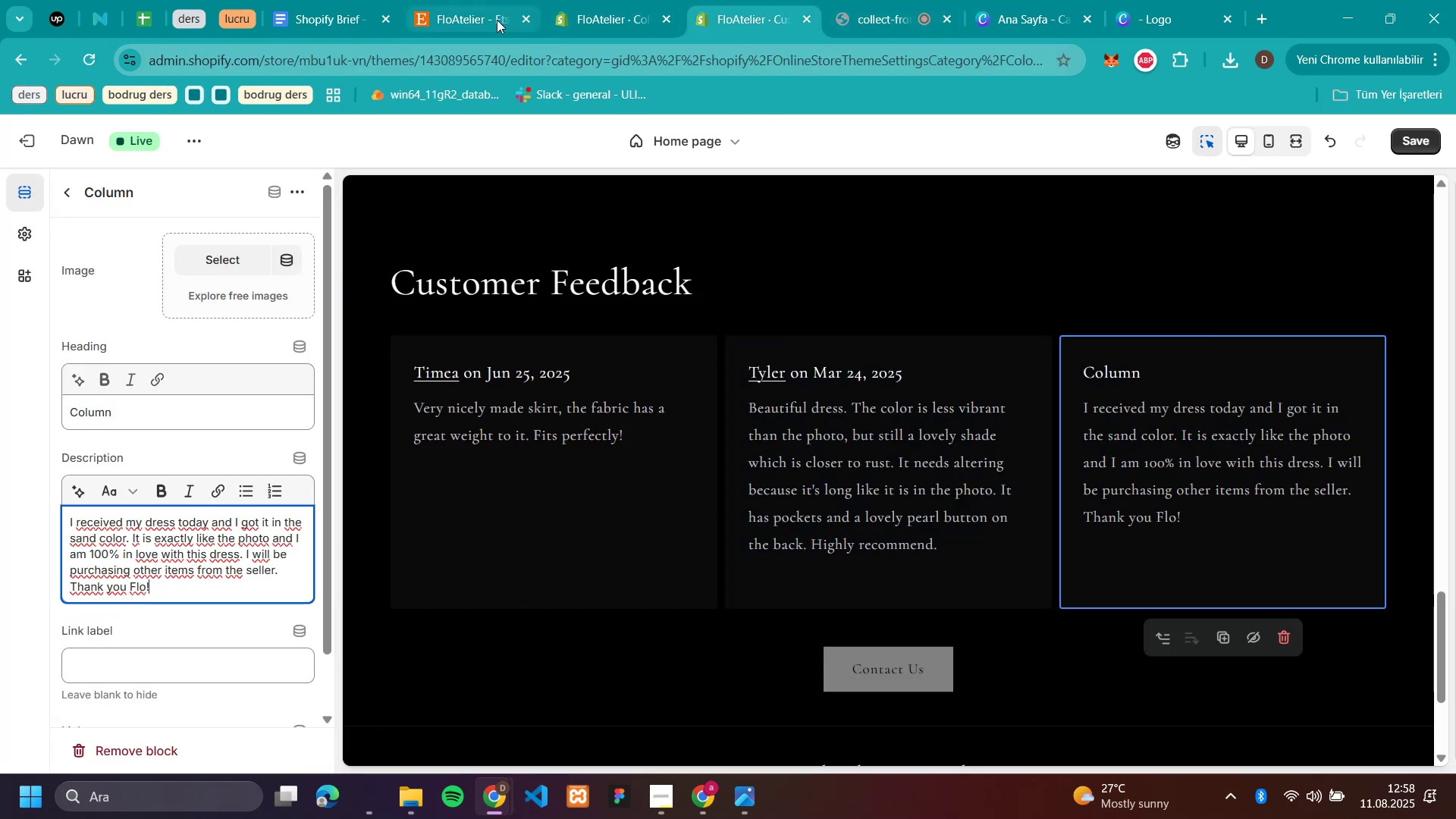 
left_click([458, 18])
 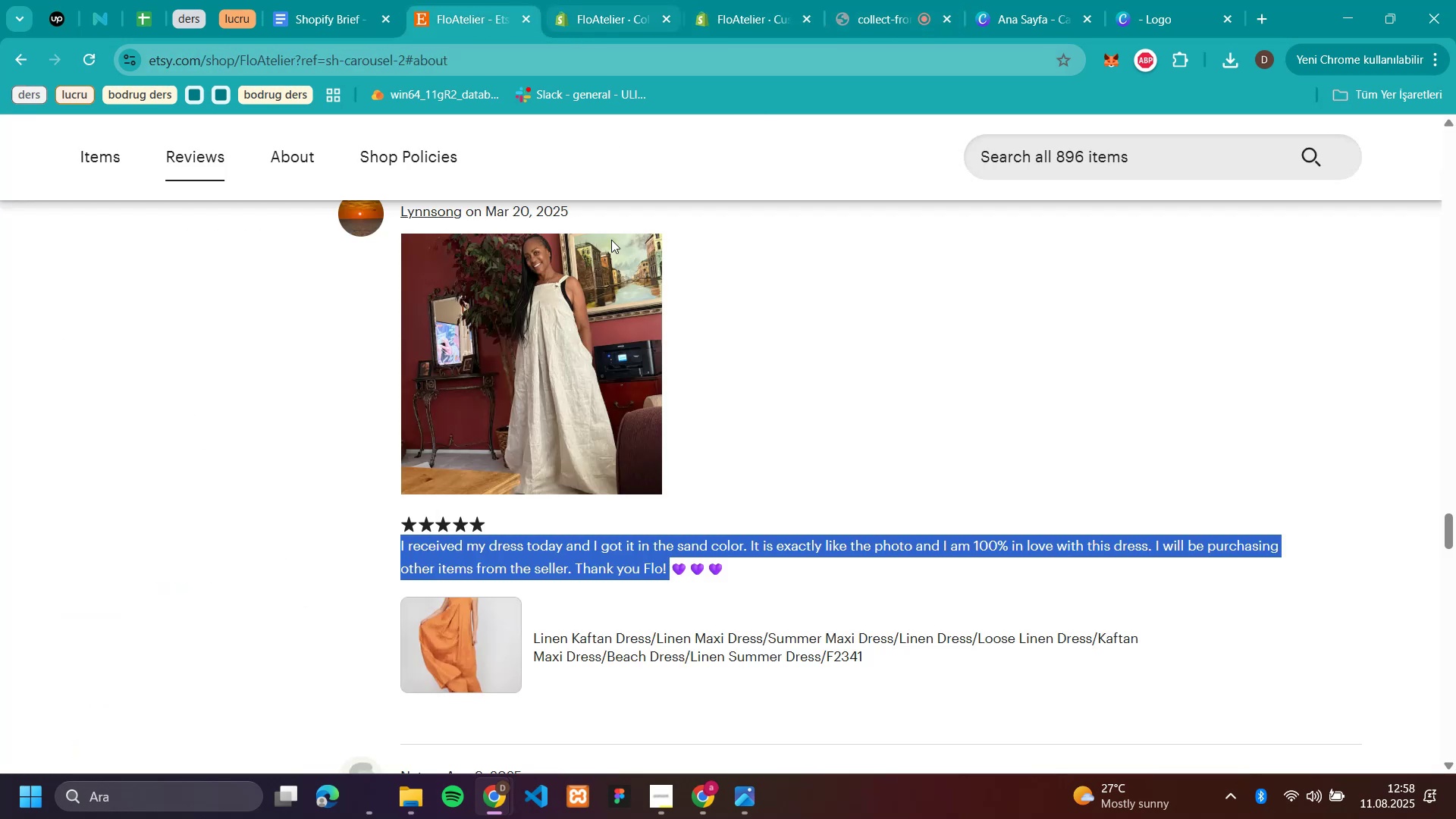 
scroll: coordinate [617, 344], scroll_direction: up, amount: 2.0
 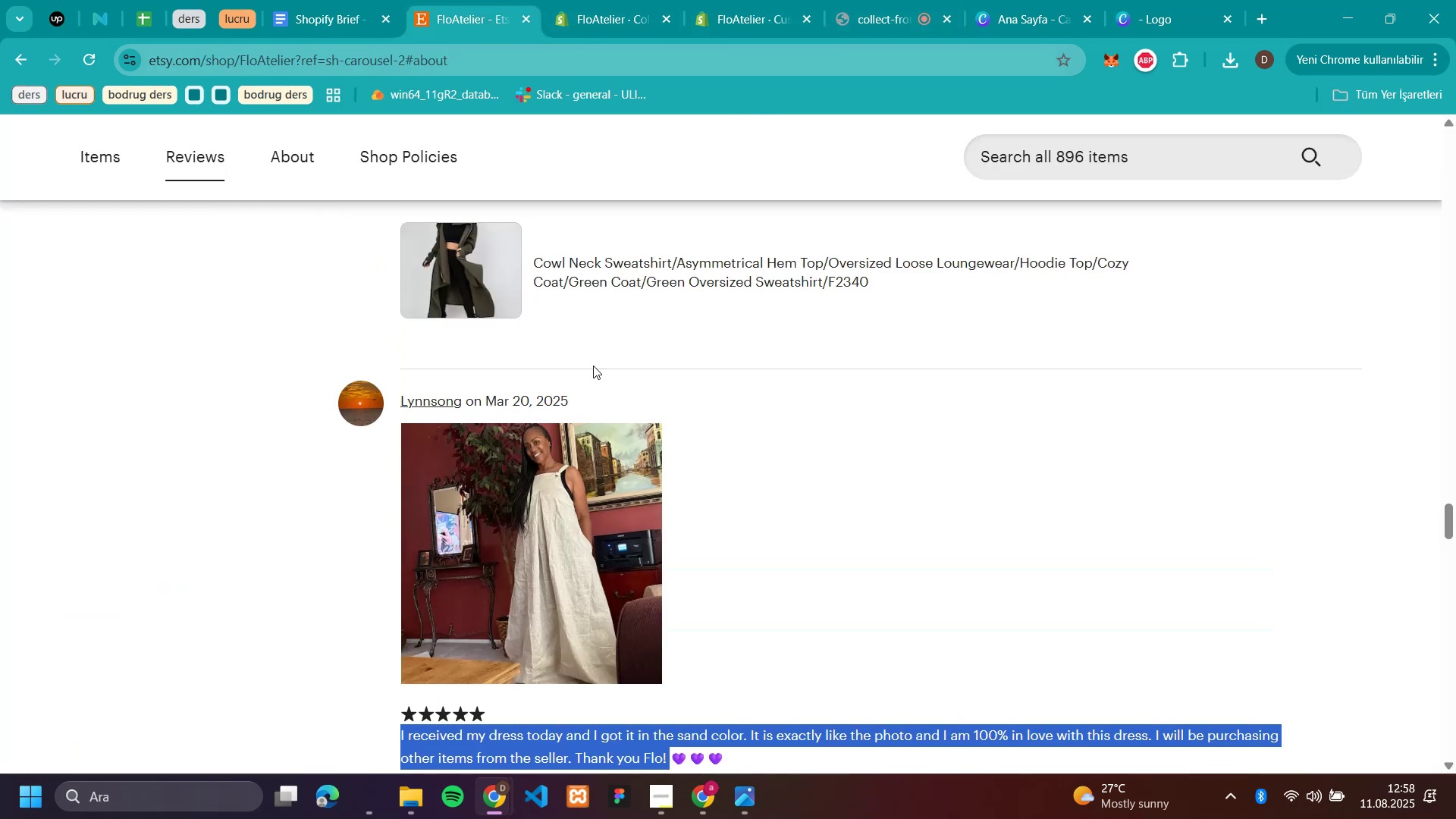 
left_click_drag(start_coordinate=[595, 401], to_coordinate=[401, 410])
 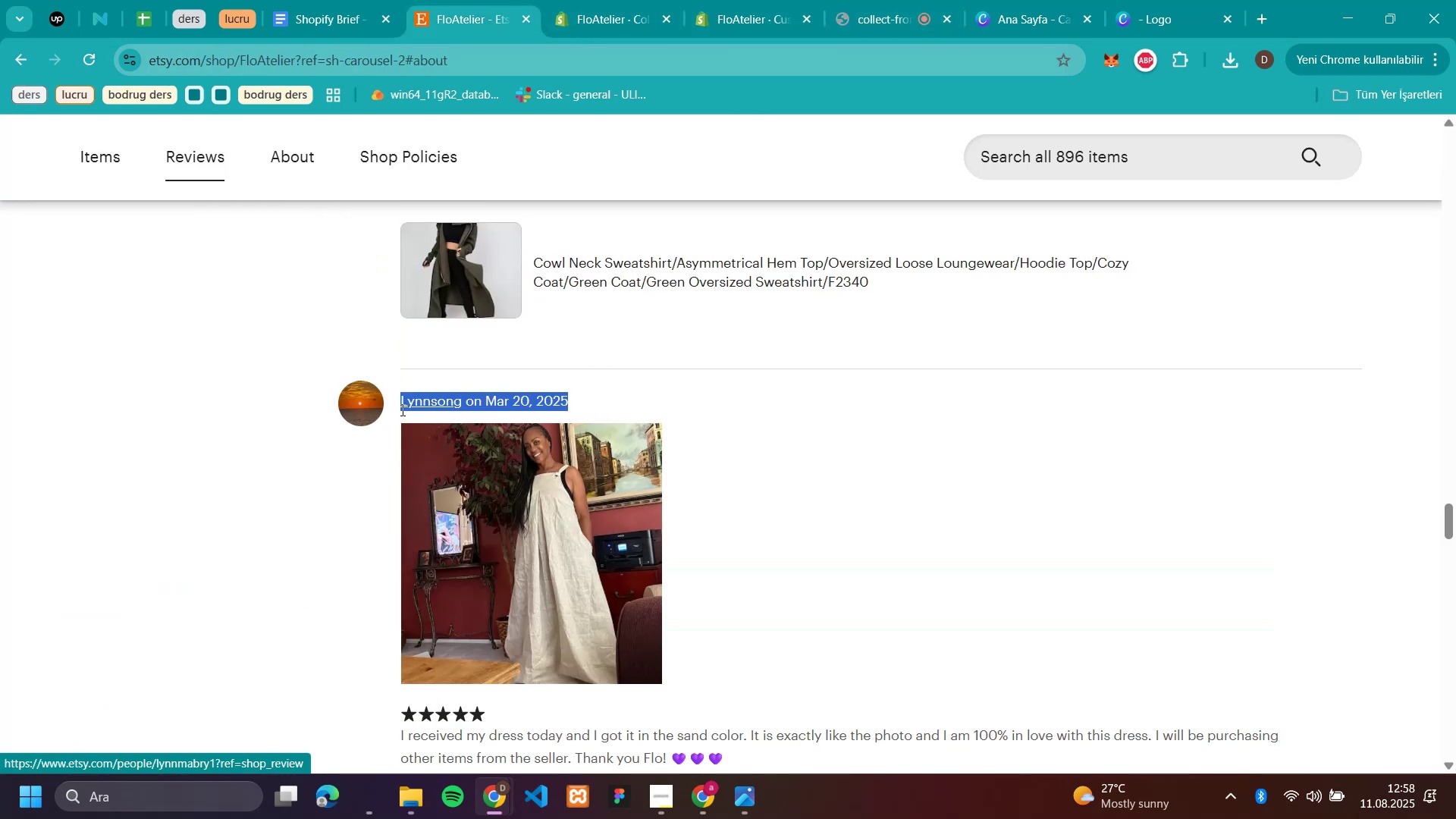 
key(Control+C)
 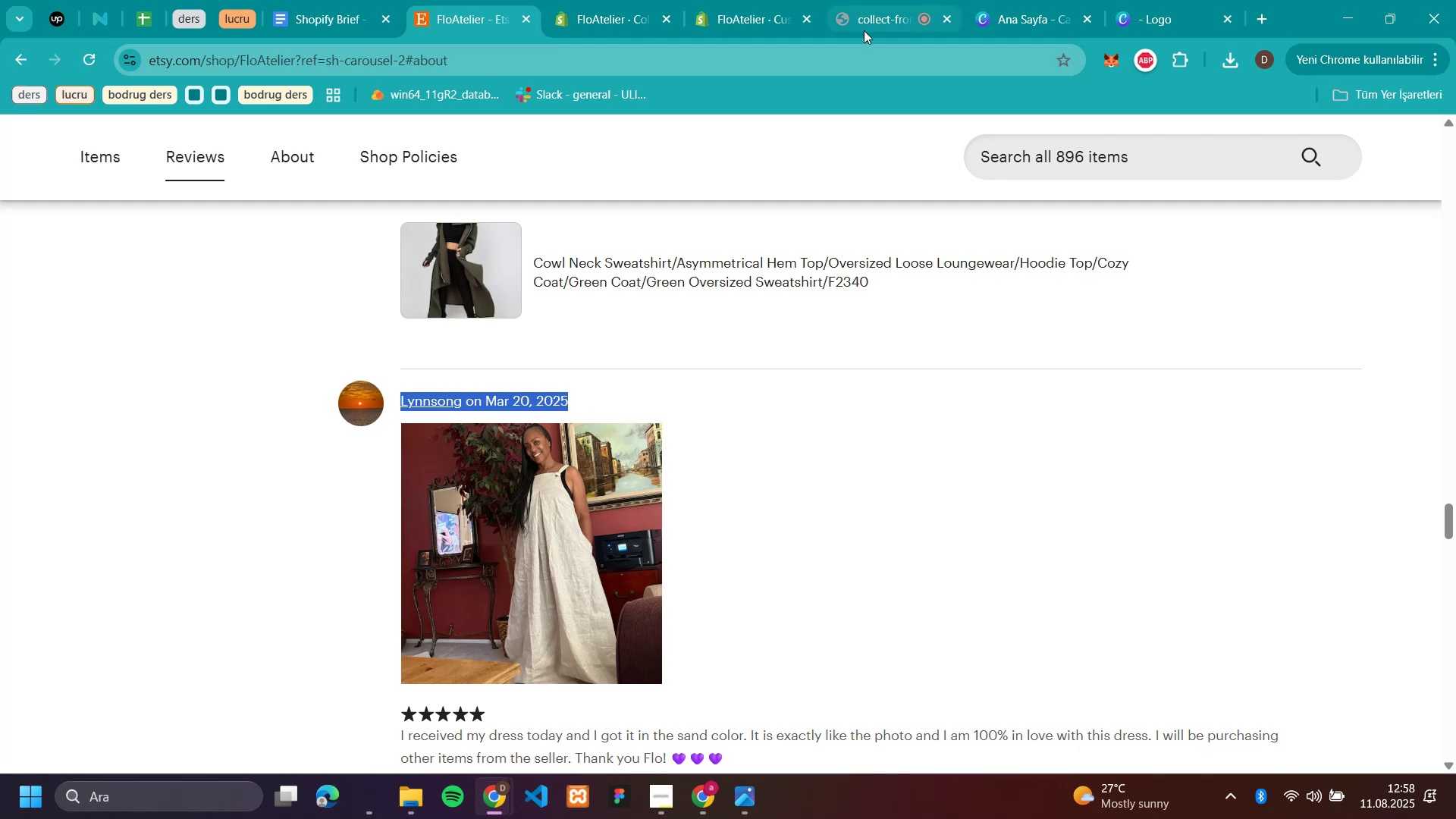 
left_click([717, 11])
 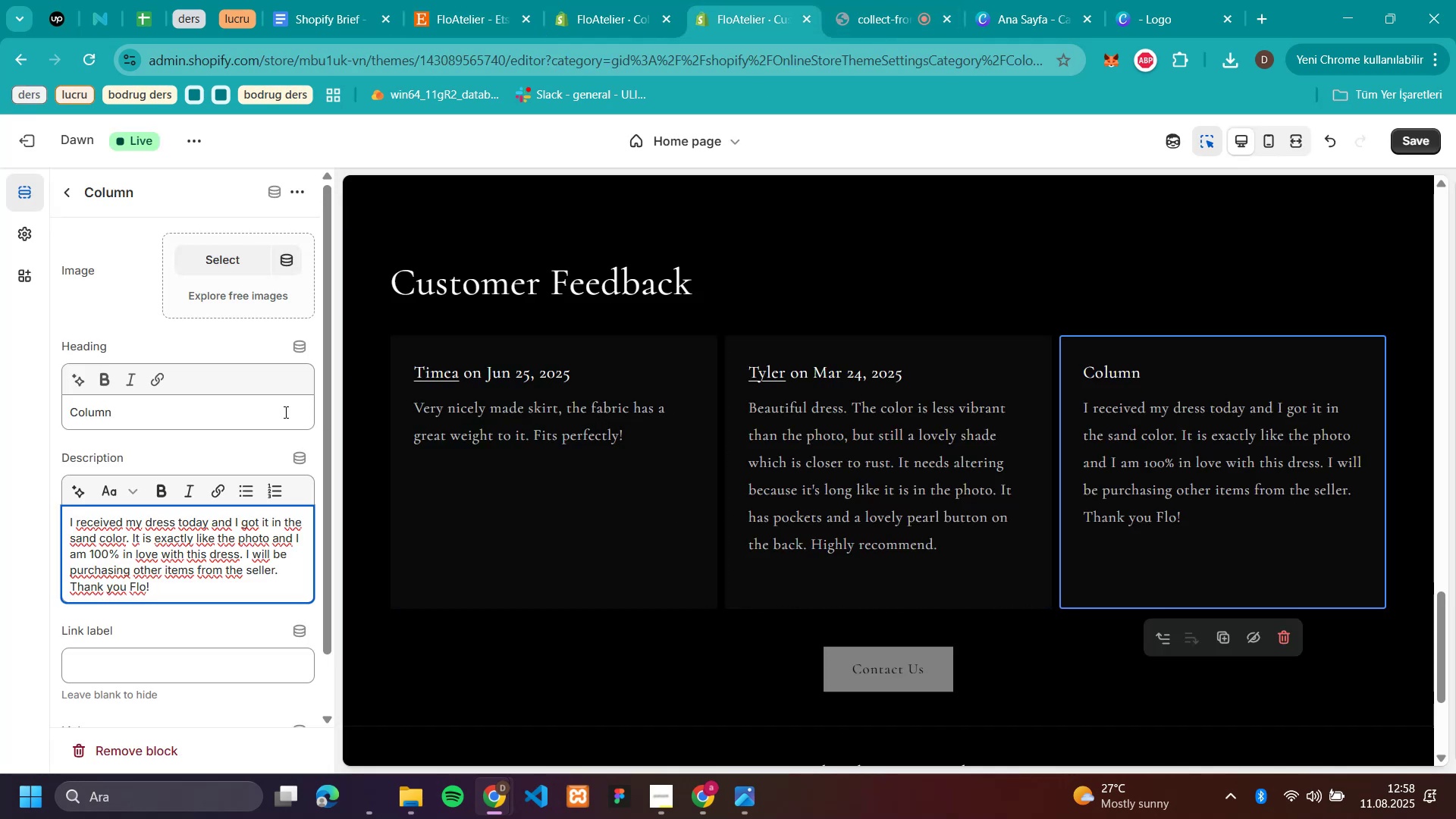 
left_click([271, 410])
 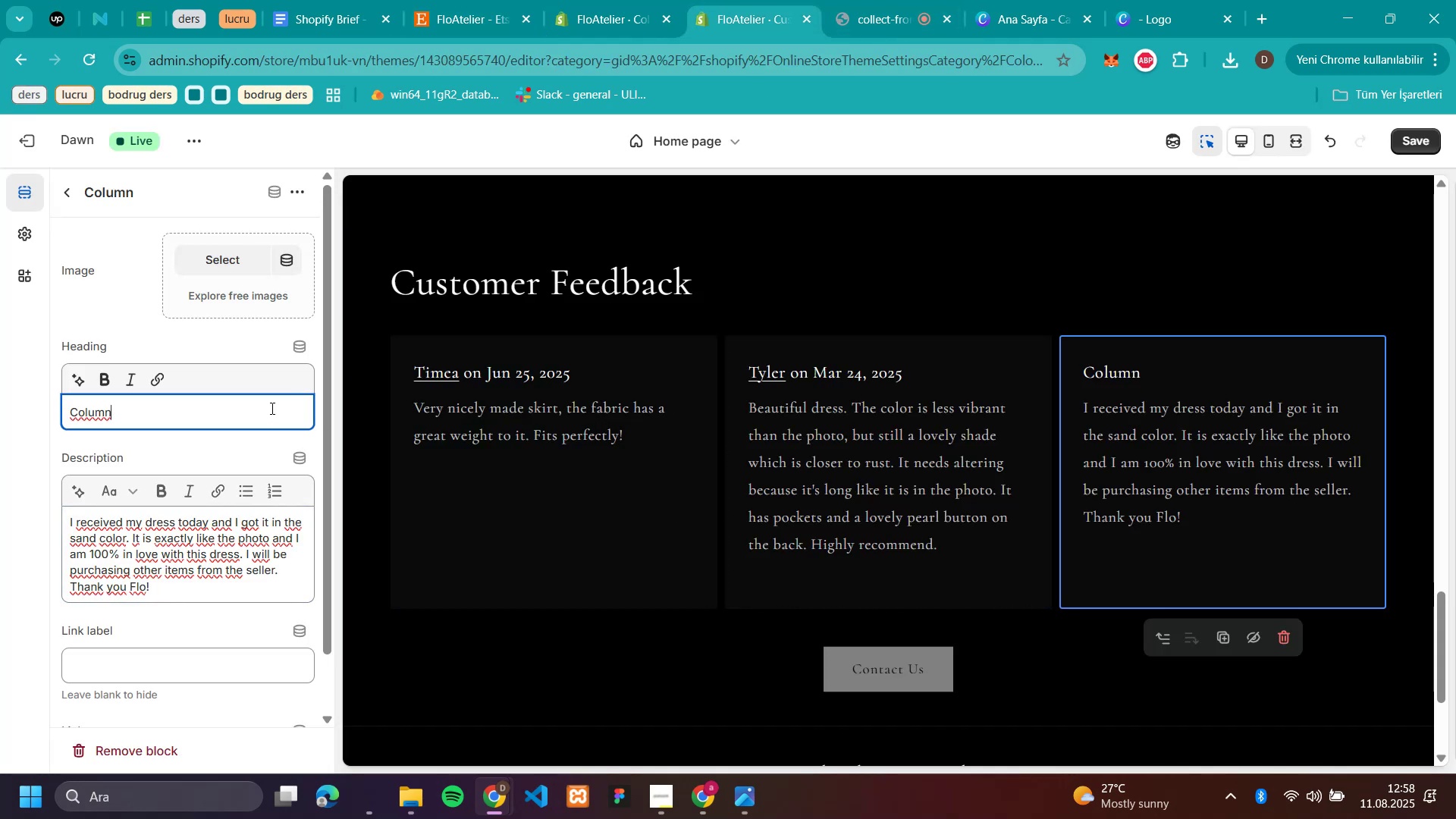 
triple_click([271, 408])
 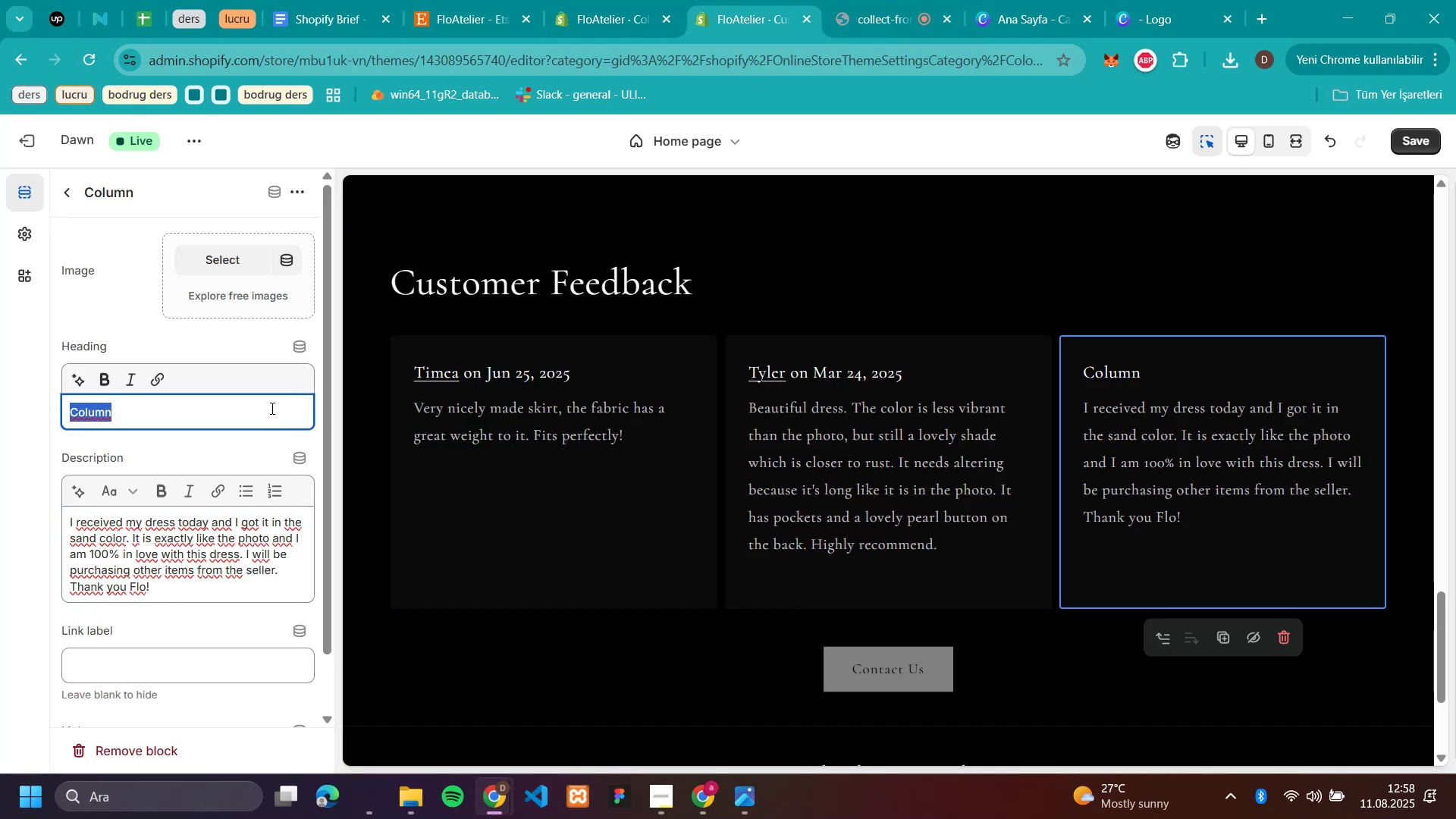 
key(Control+V)
 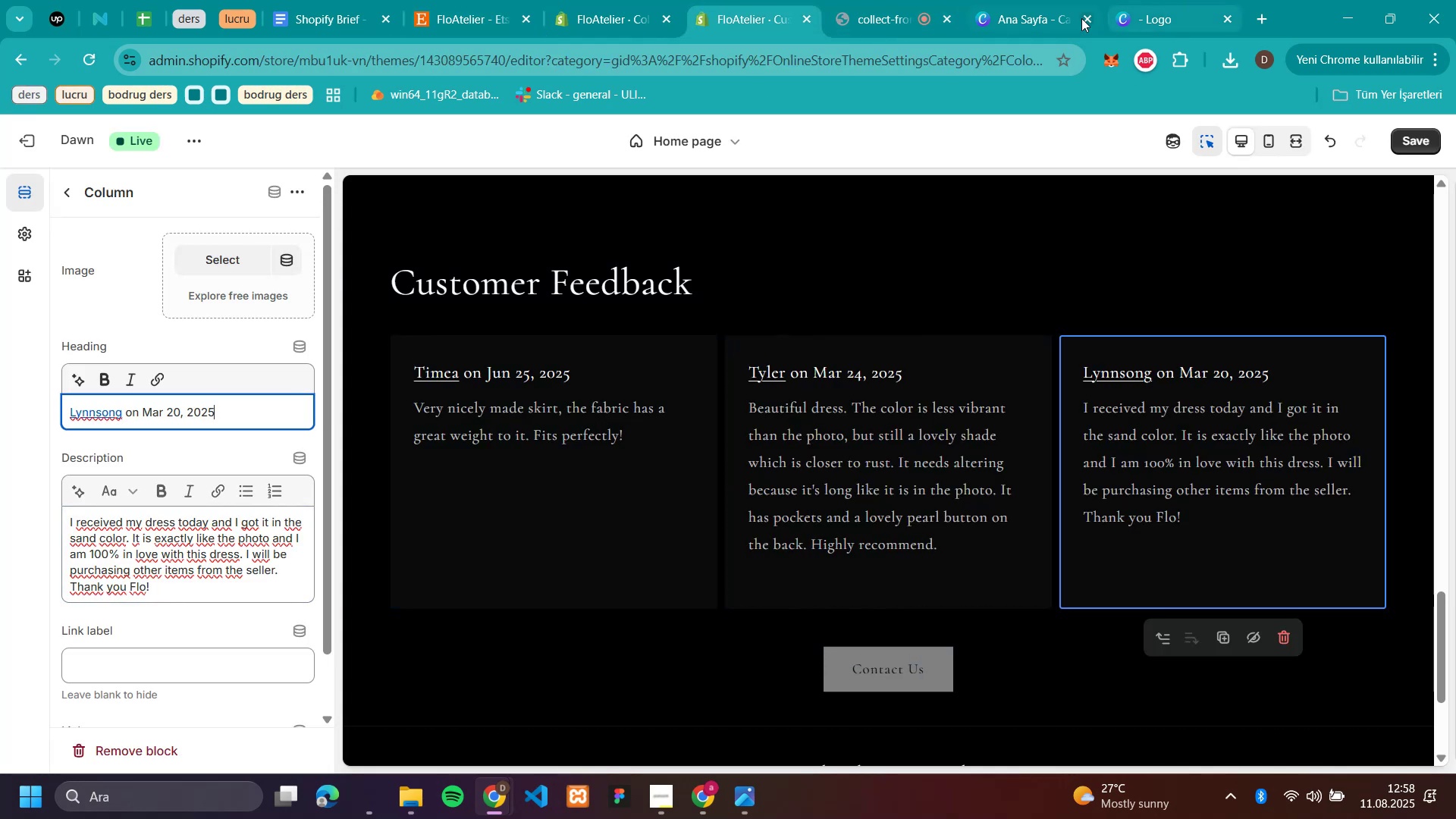 
left_click([1133, 20])
 